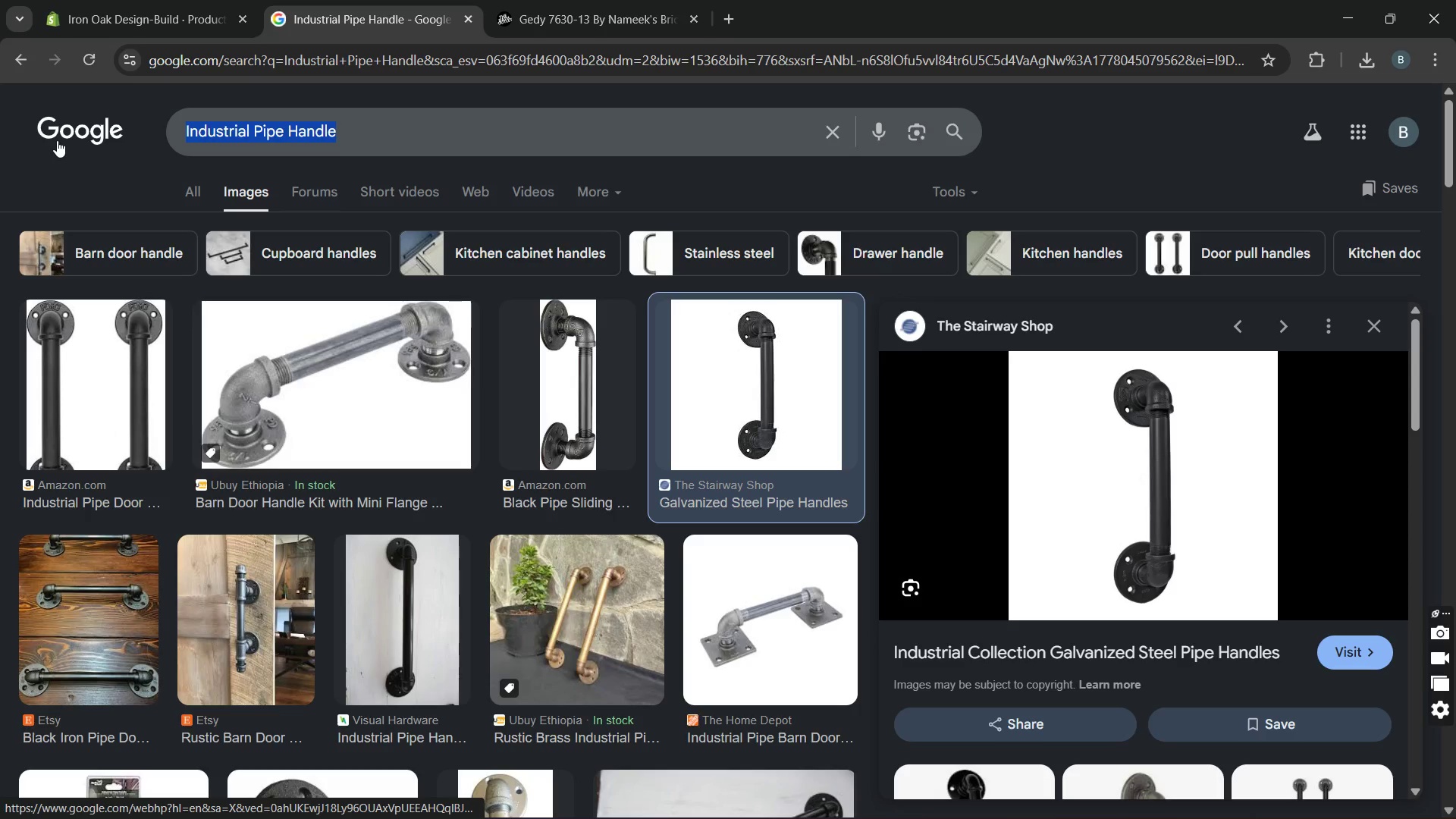 
key(Control+V)
 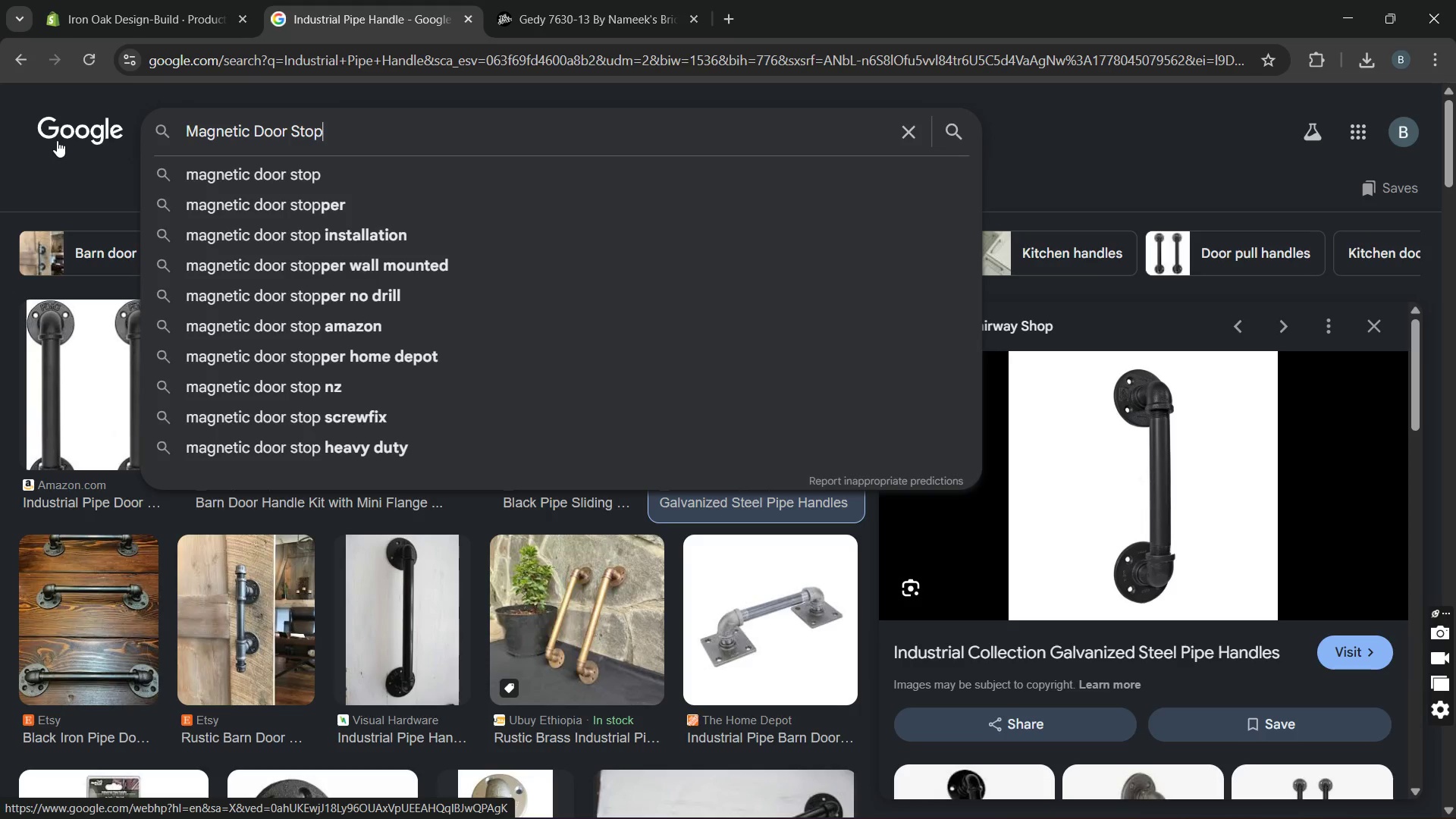 
hold_key(key=Enter, duration=0.38)
 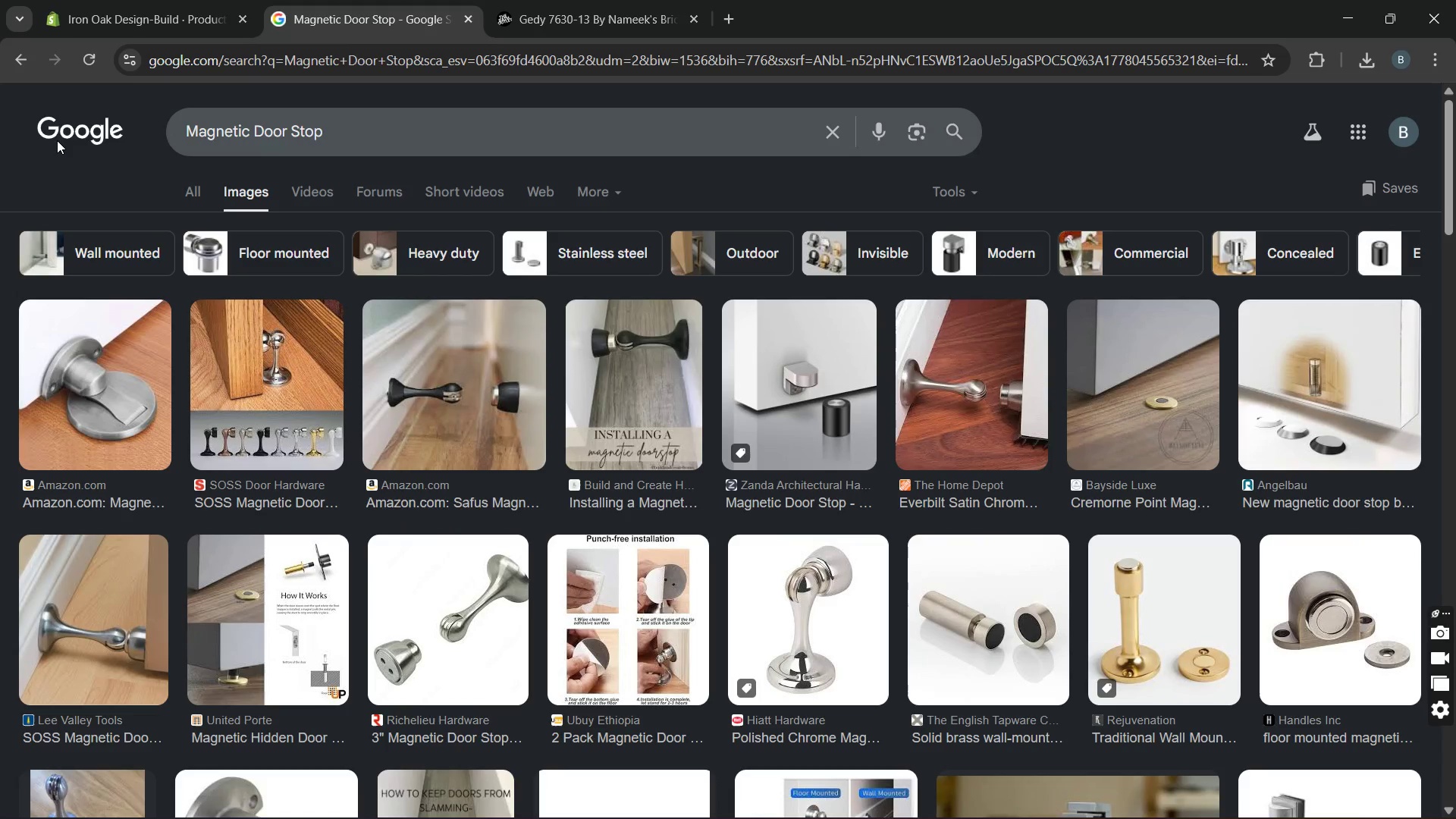 
wait(9.09)
 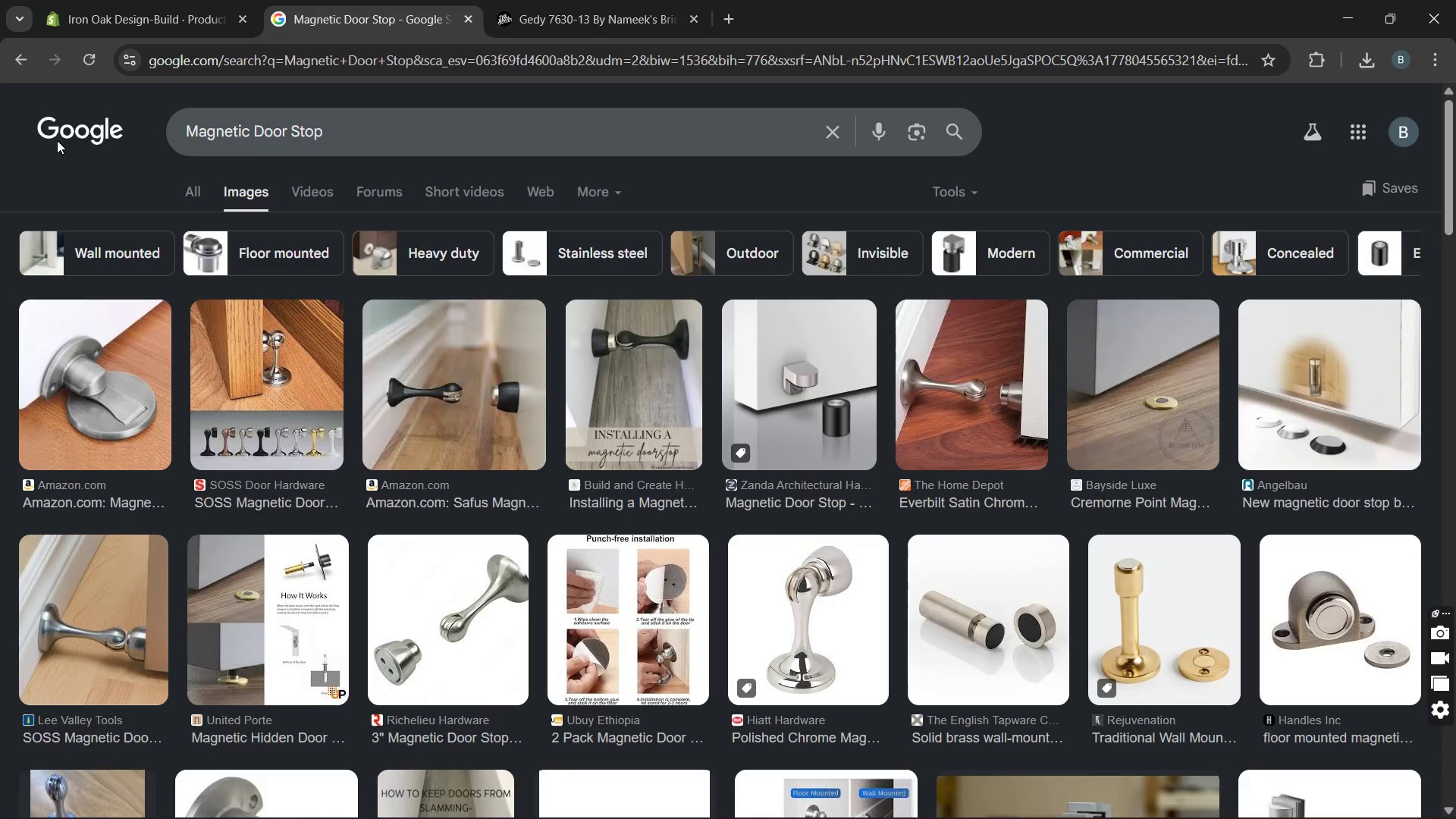 
left_click([502, 400])
 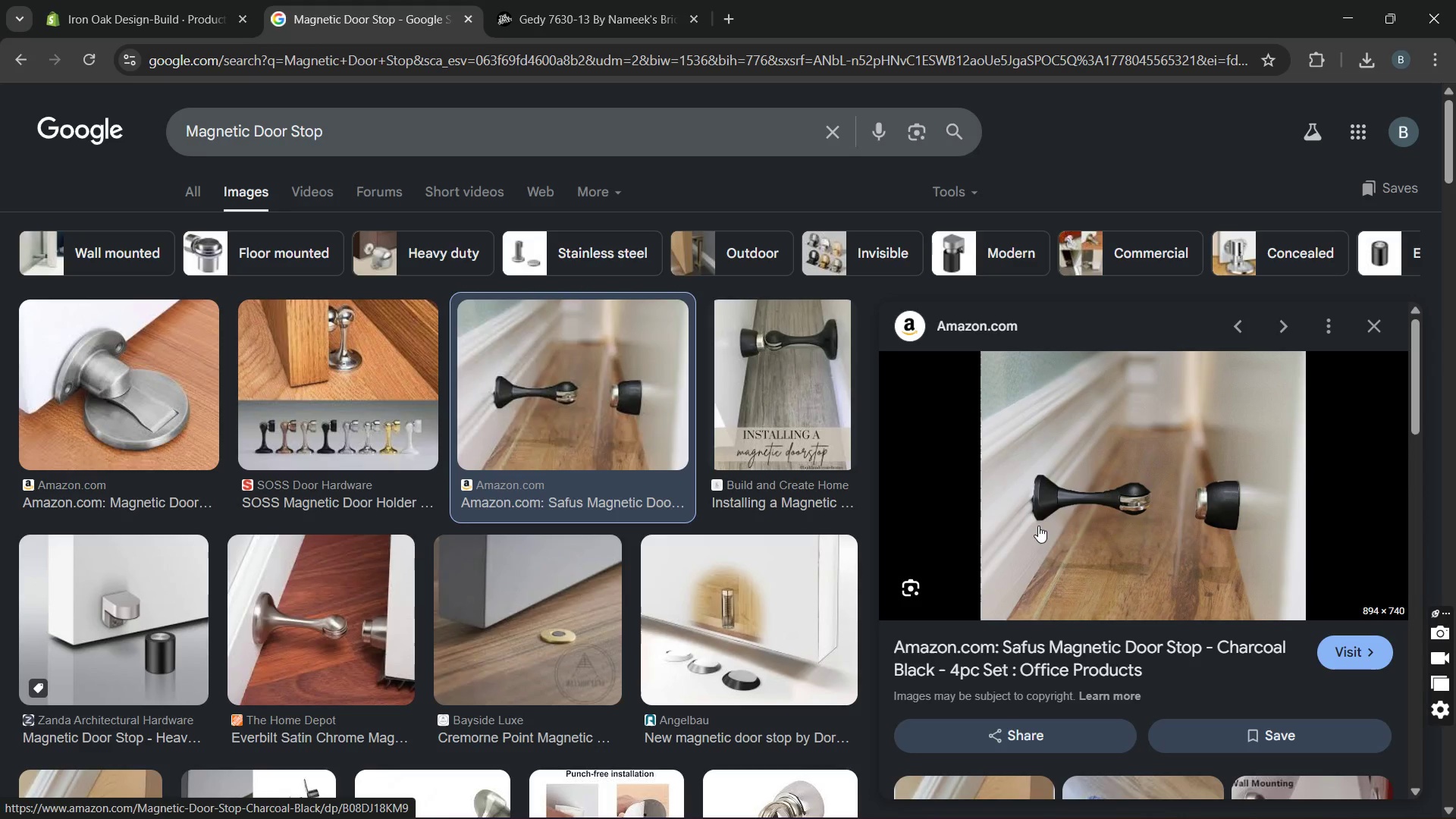 
left_click([1038, 526])
 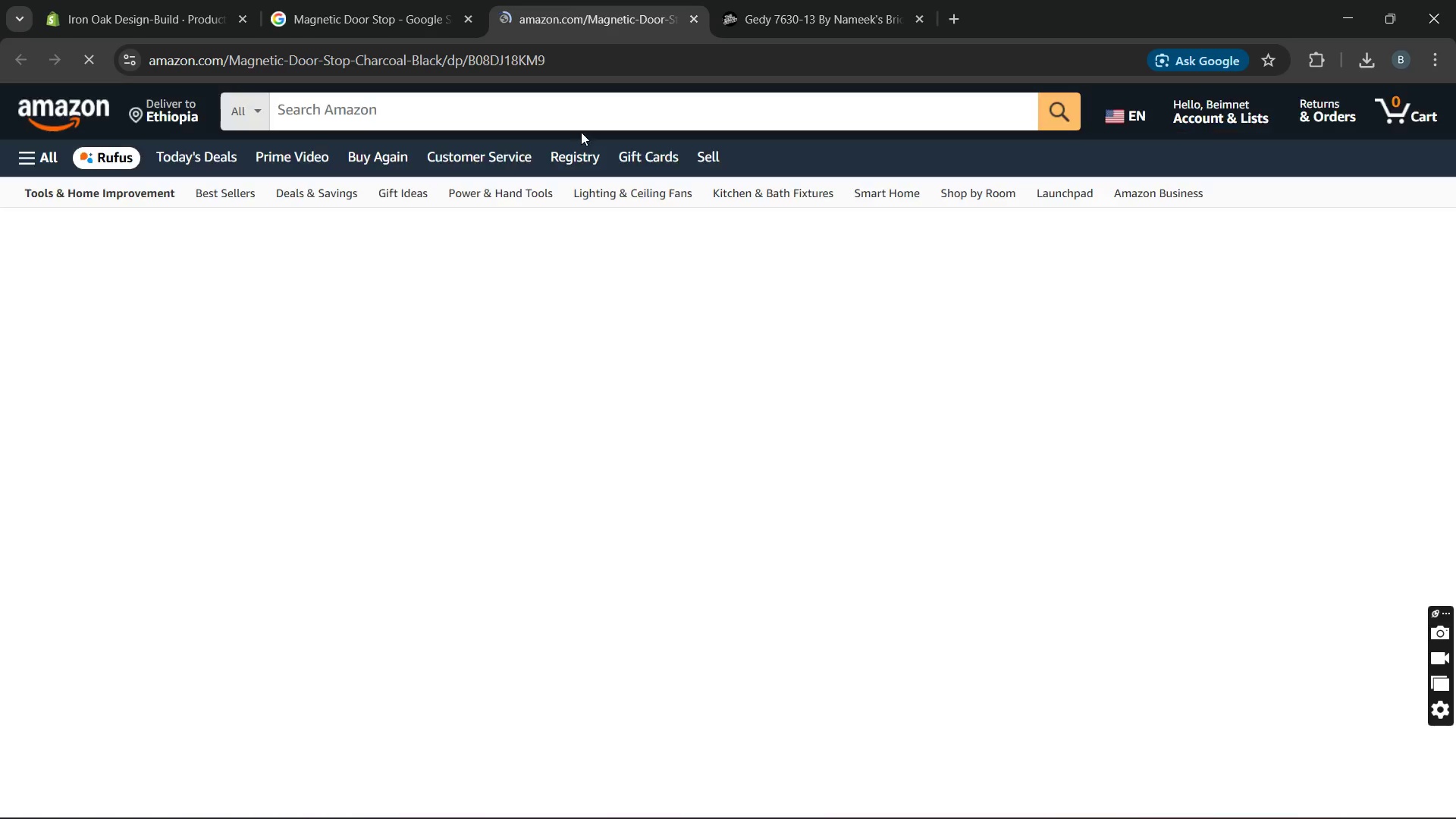 
left_click([401, 10])
 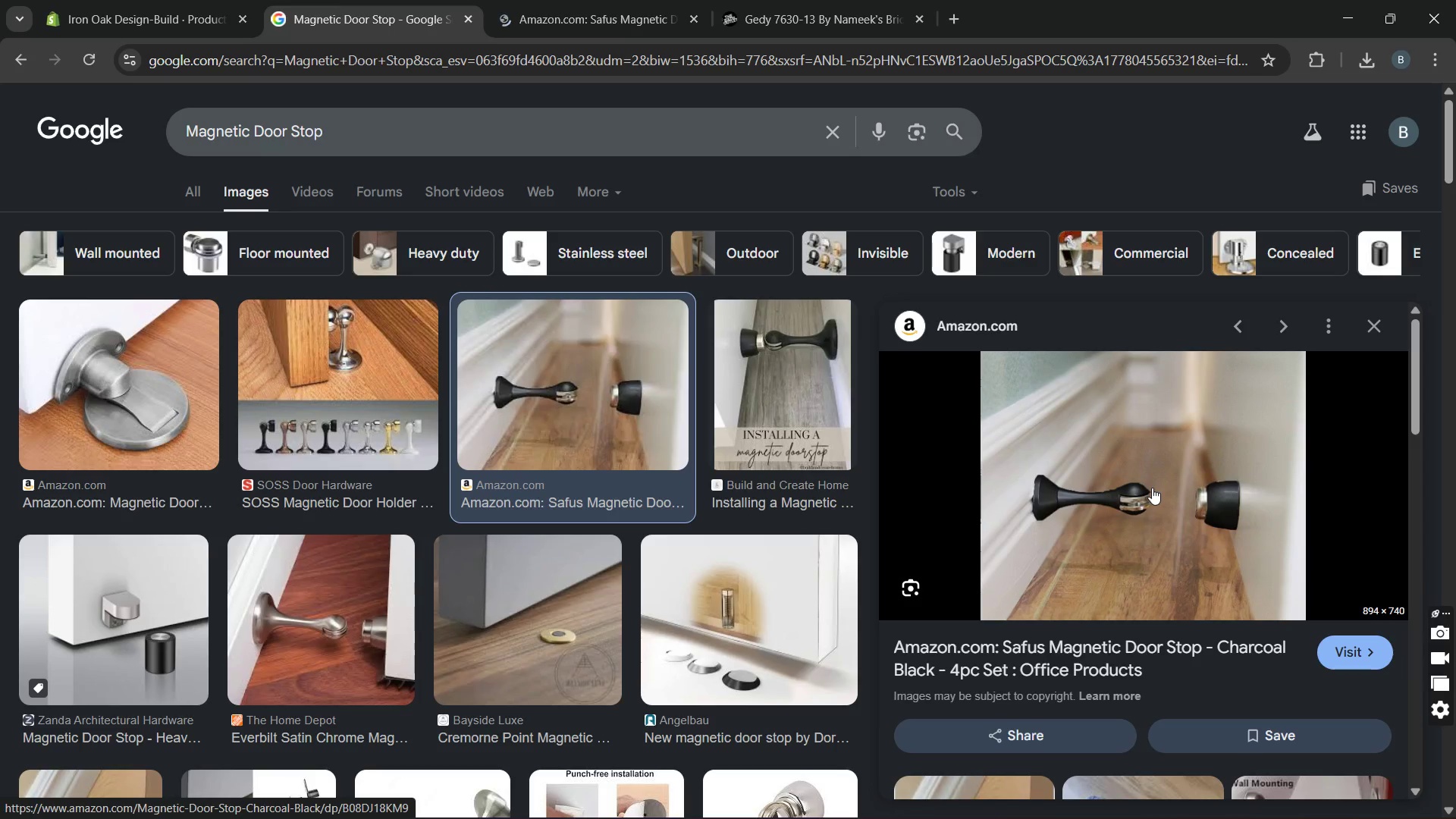 
right_click([1152, 488])
 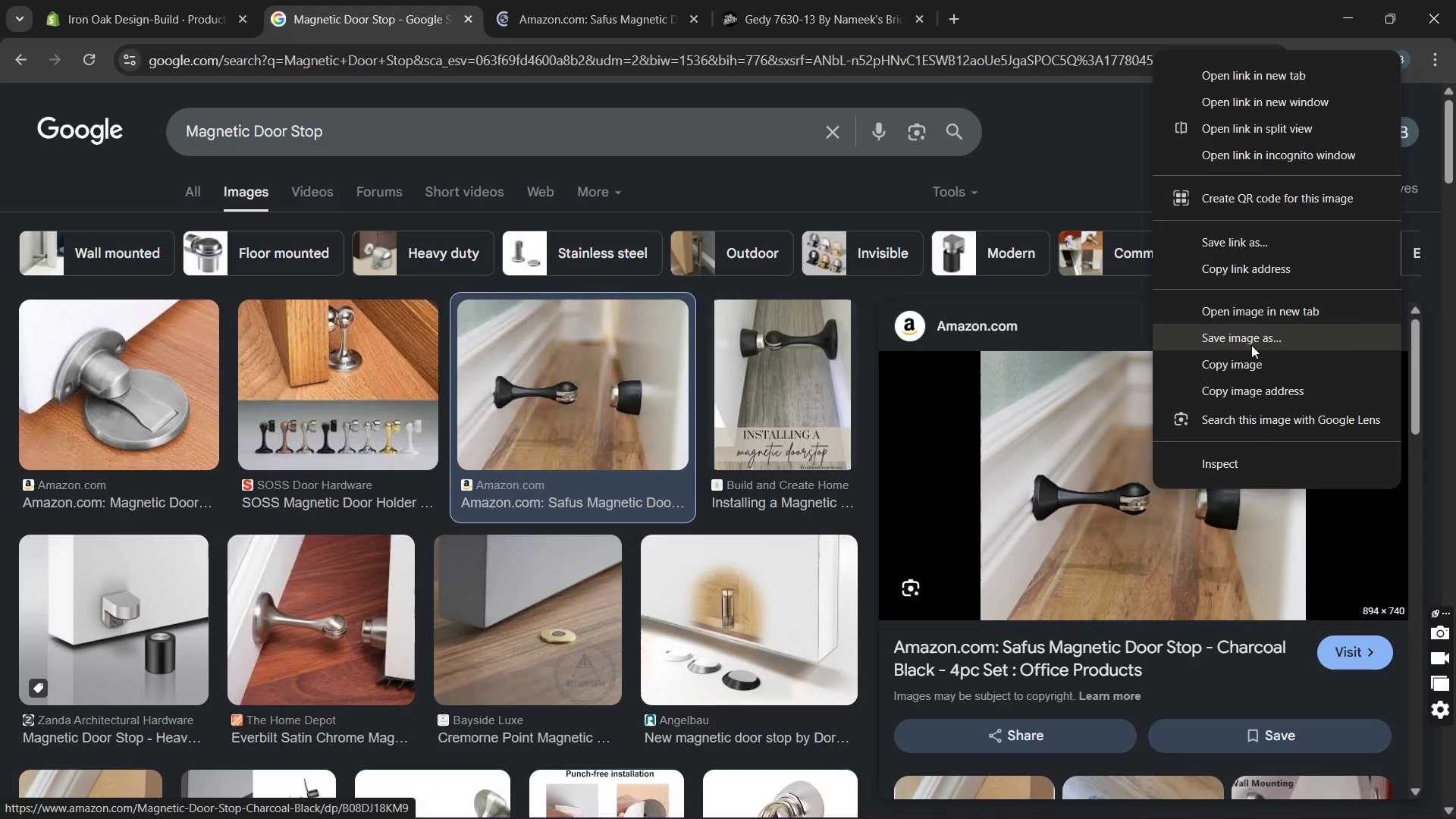 
left_click([1251, 344])
 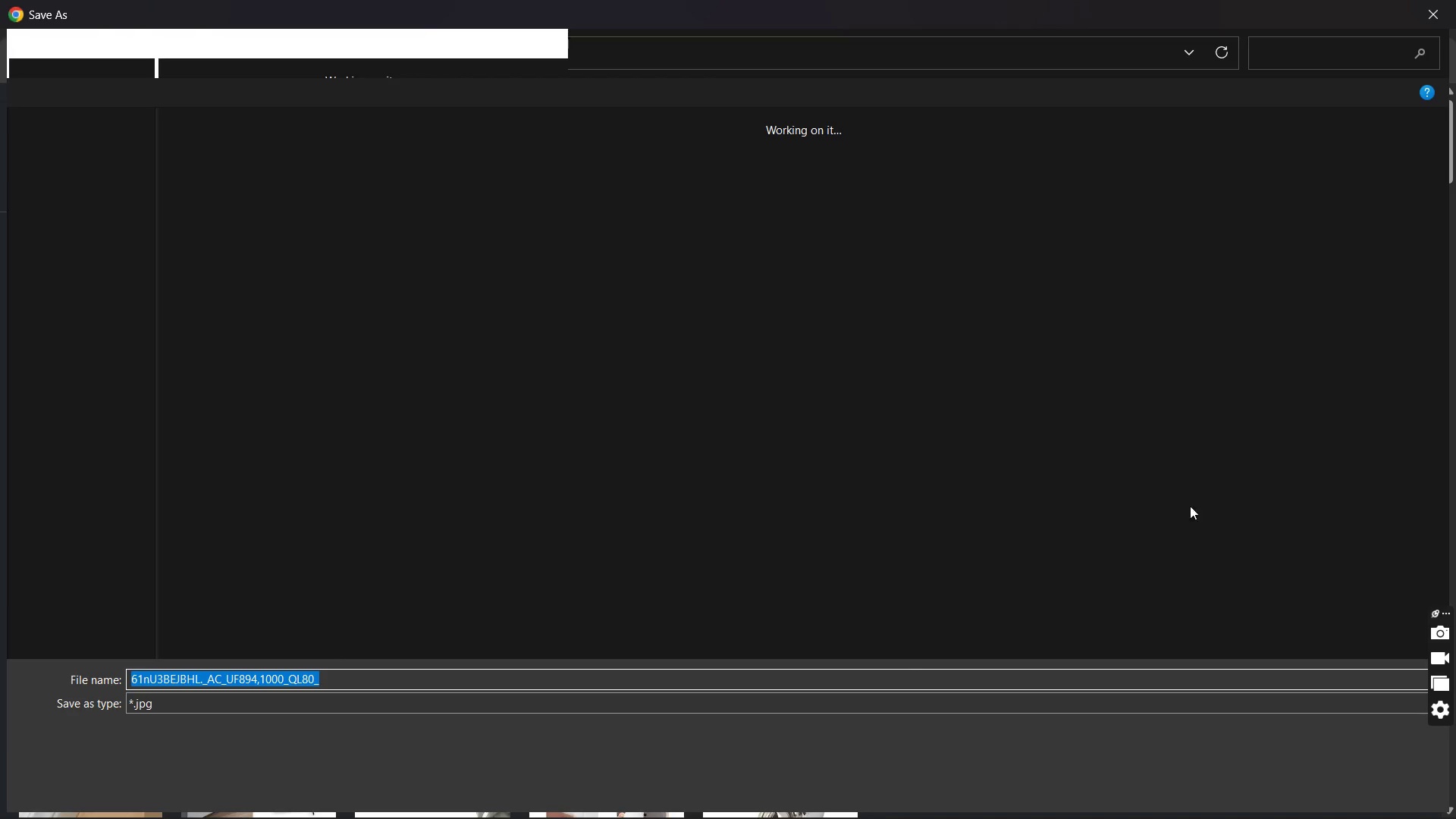 
key(Control+V)
 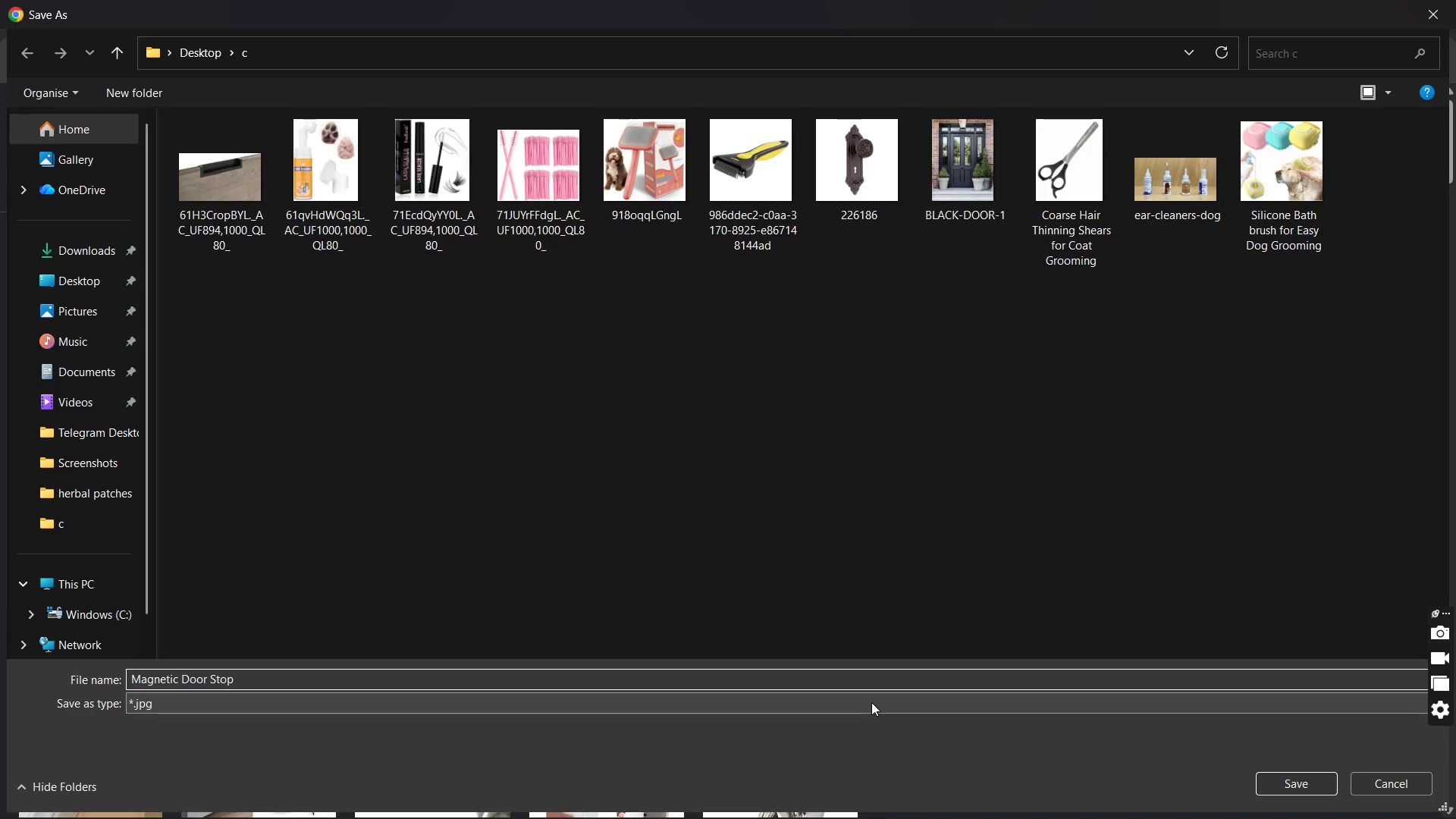 
key(Enter)
 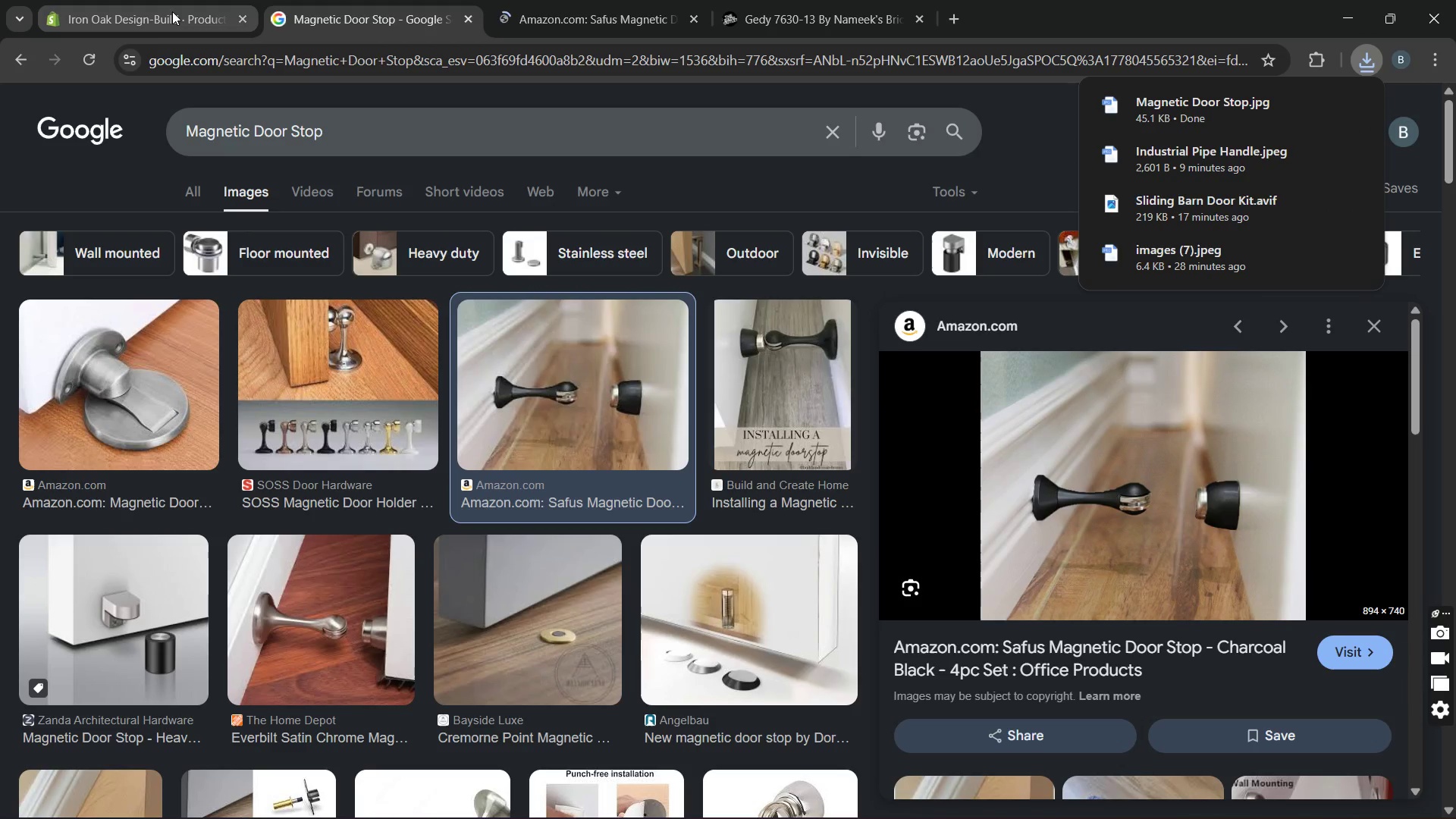 
left_click([172, 11])
 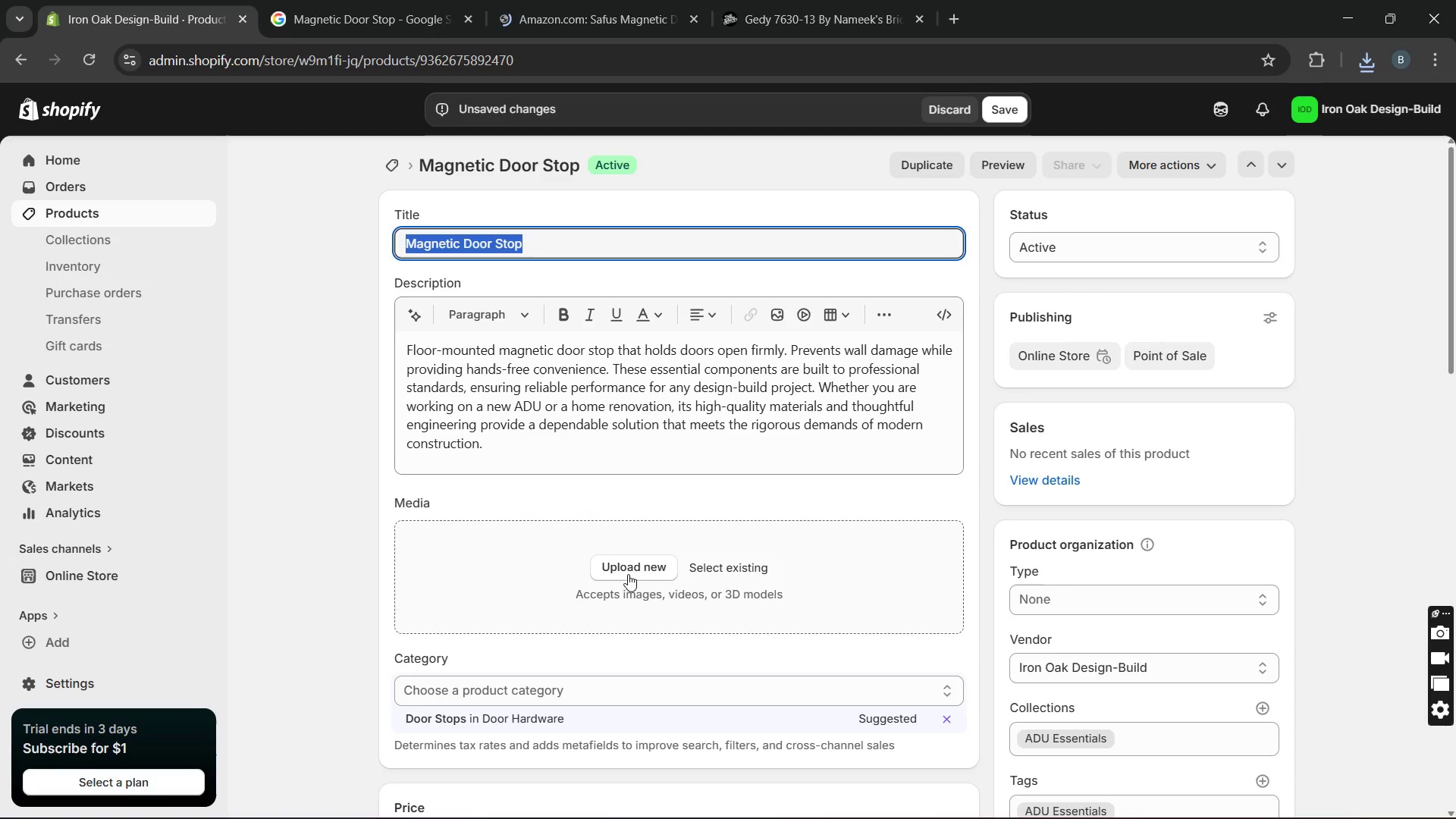 
left_click([645, 585])
 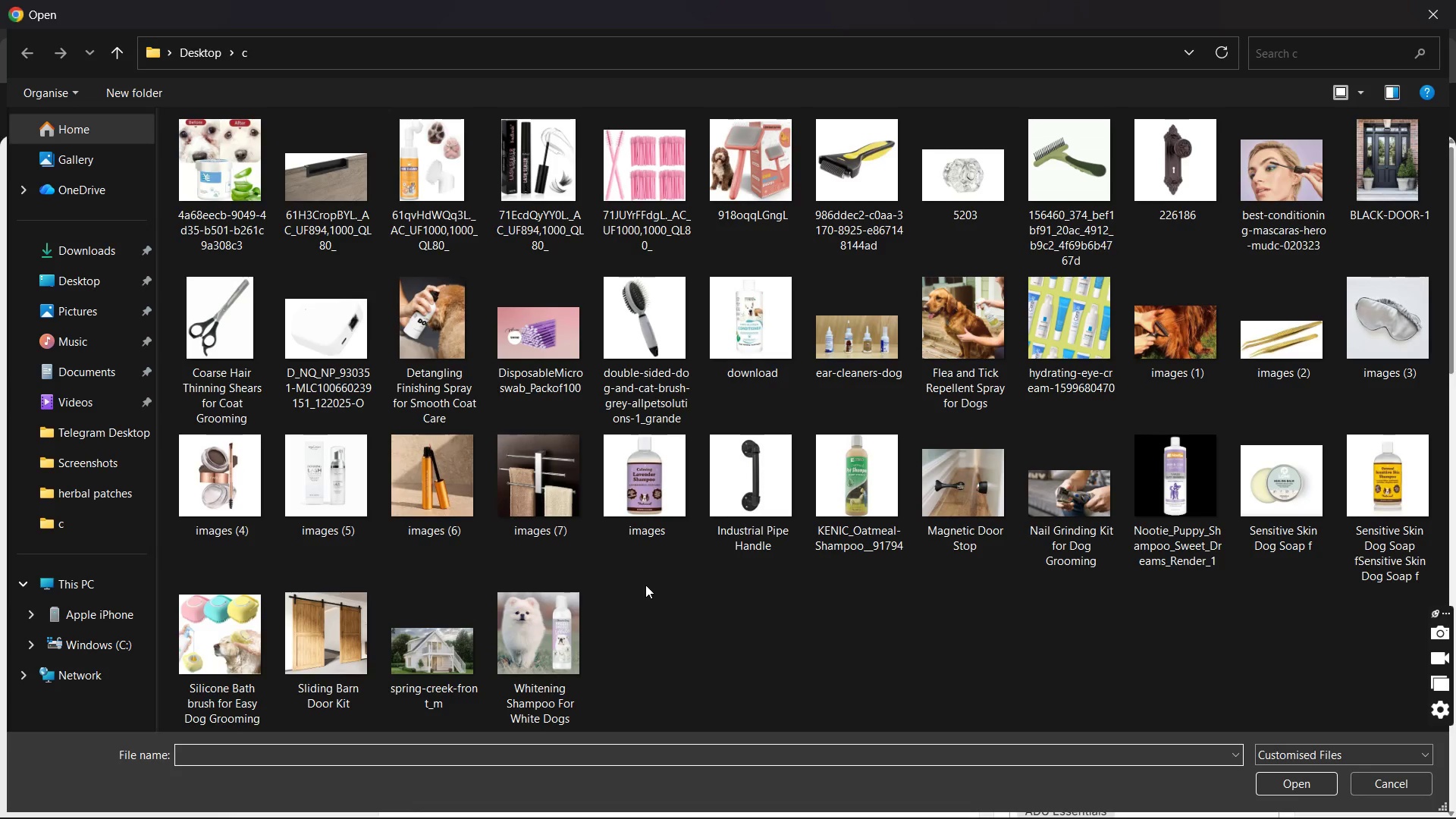 
wait(5.03)
 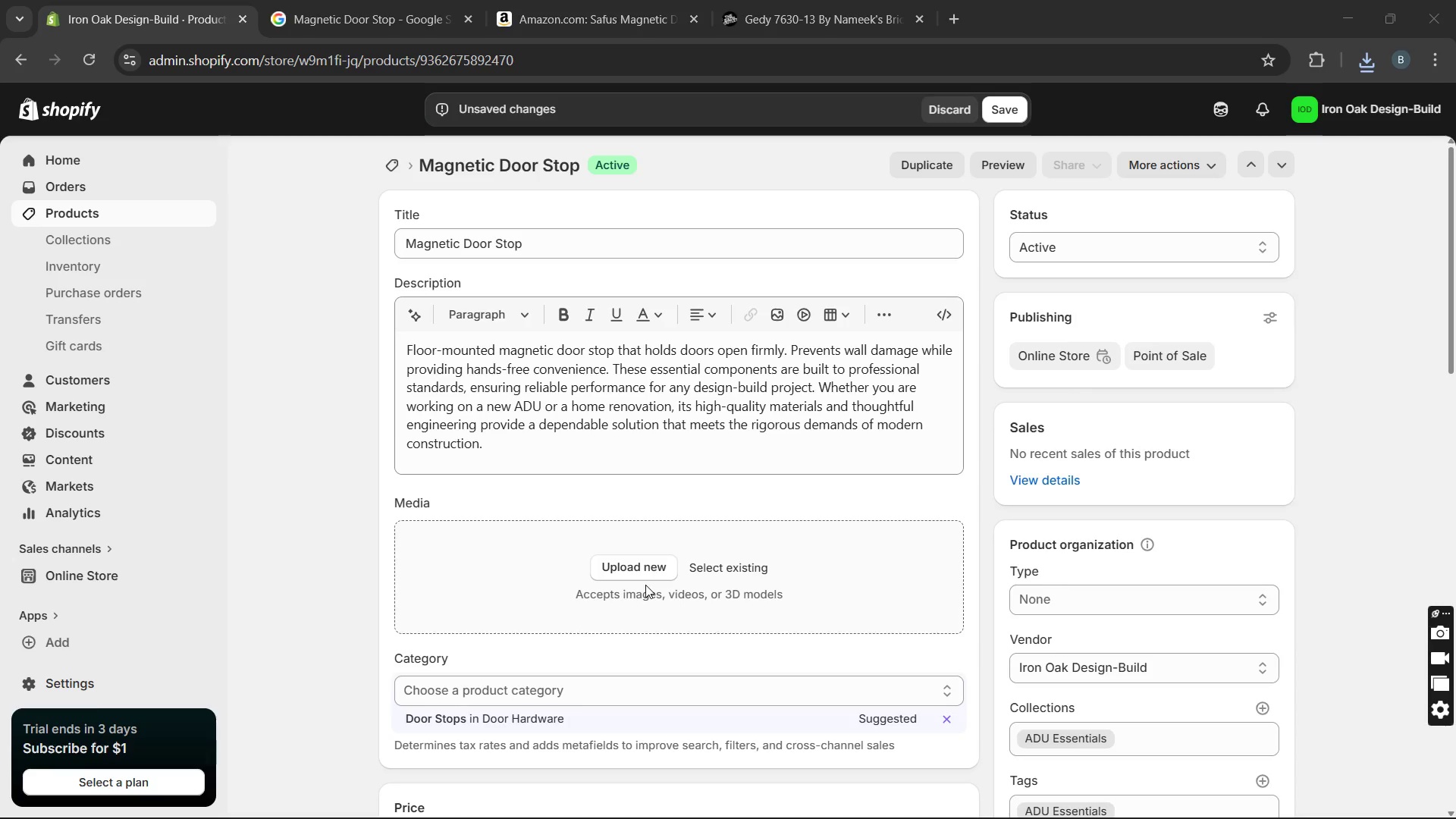 
mouse_move([794, 541])
 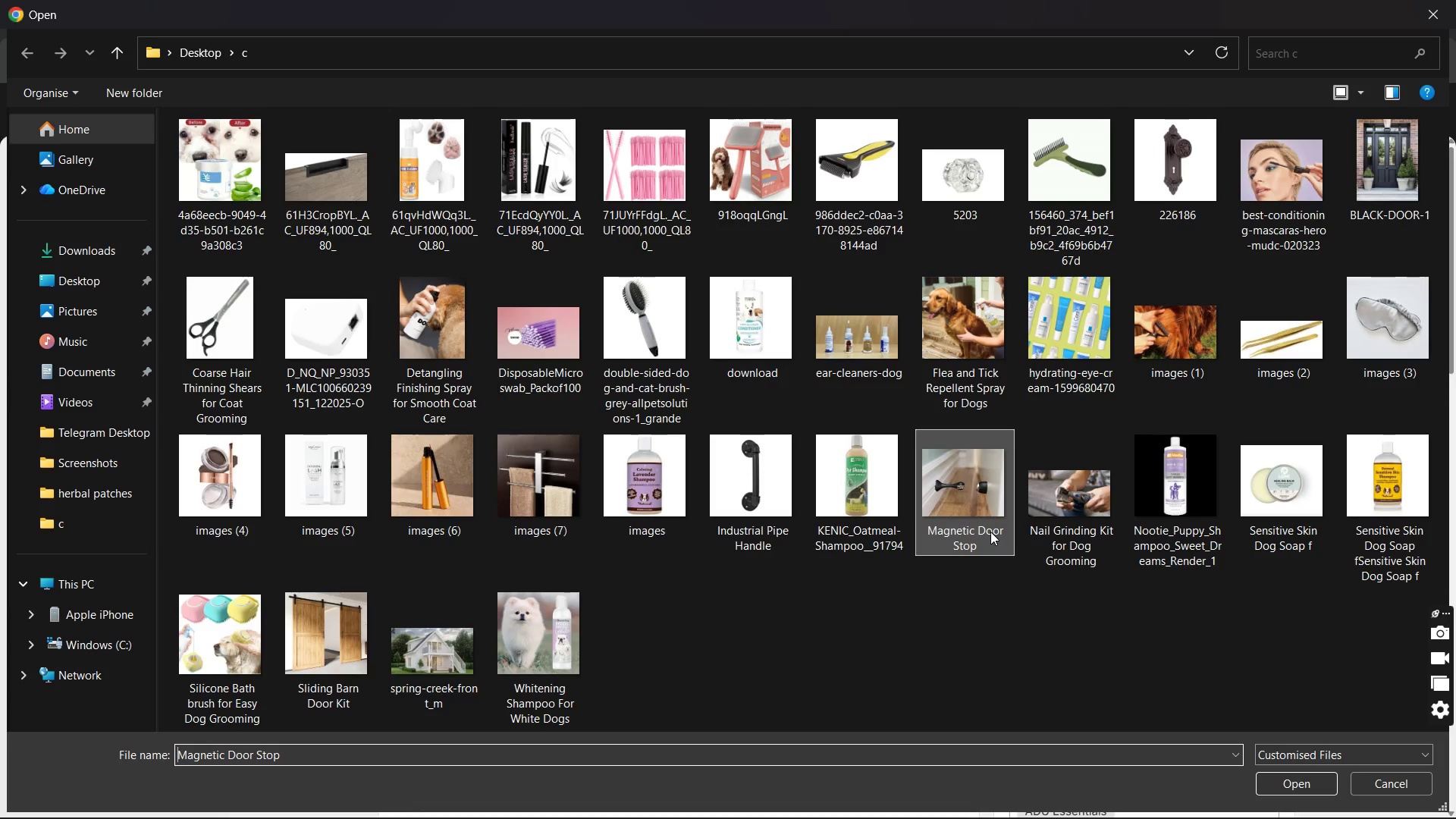 
double_click([990, 532])
 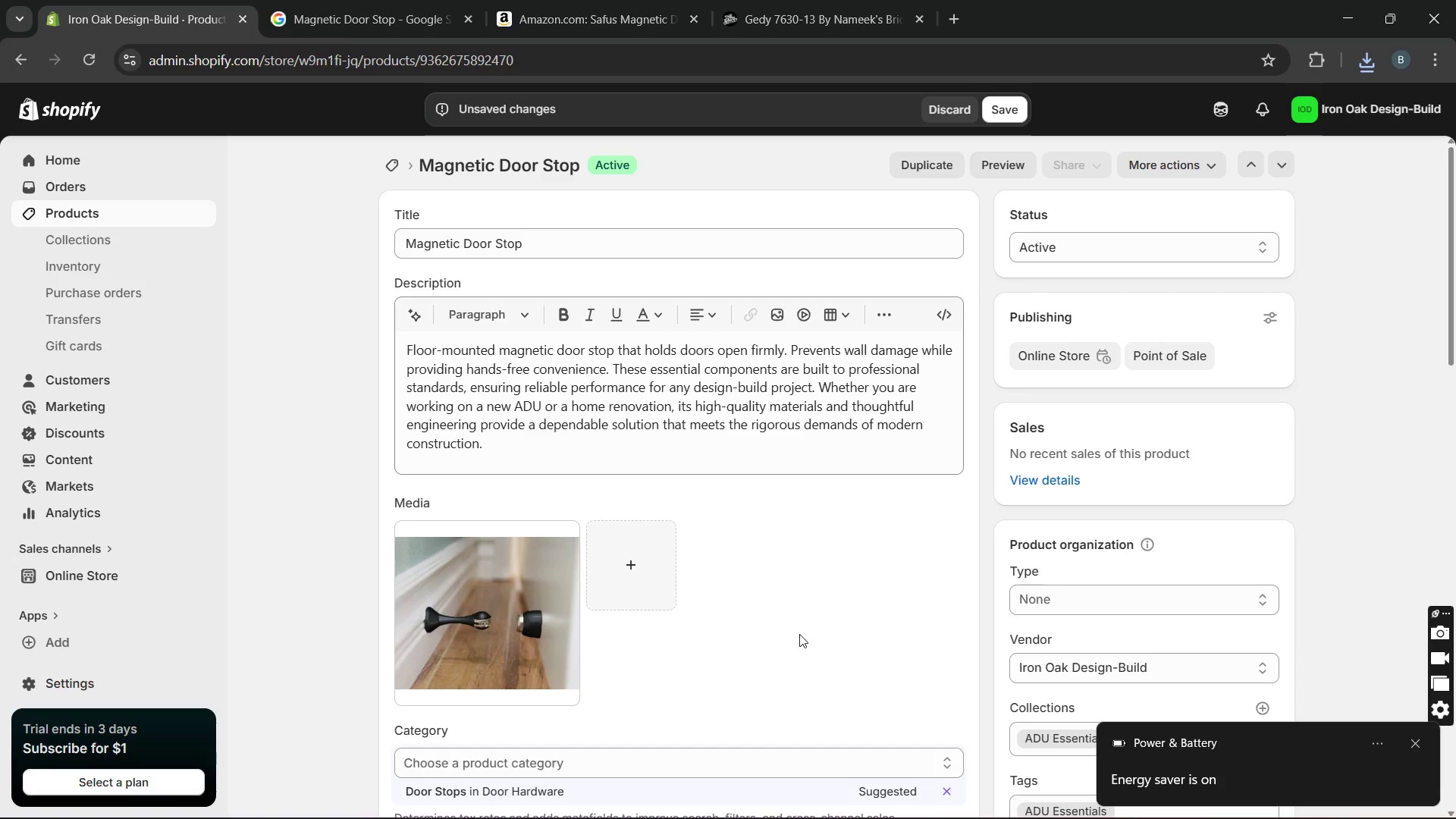 
wait(14.67)
 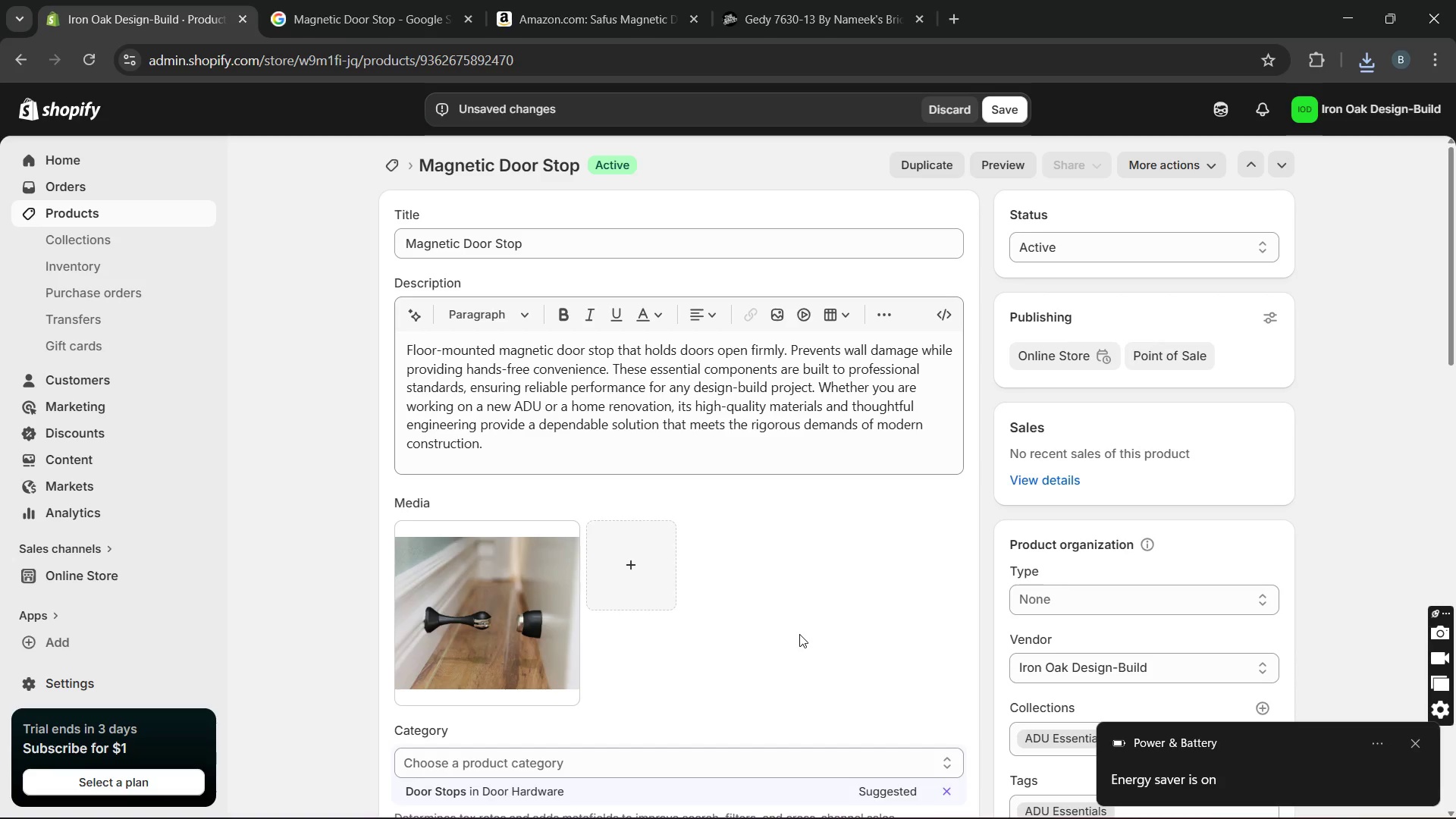 
left_click([461, 632])
 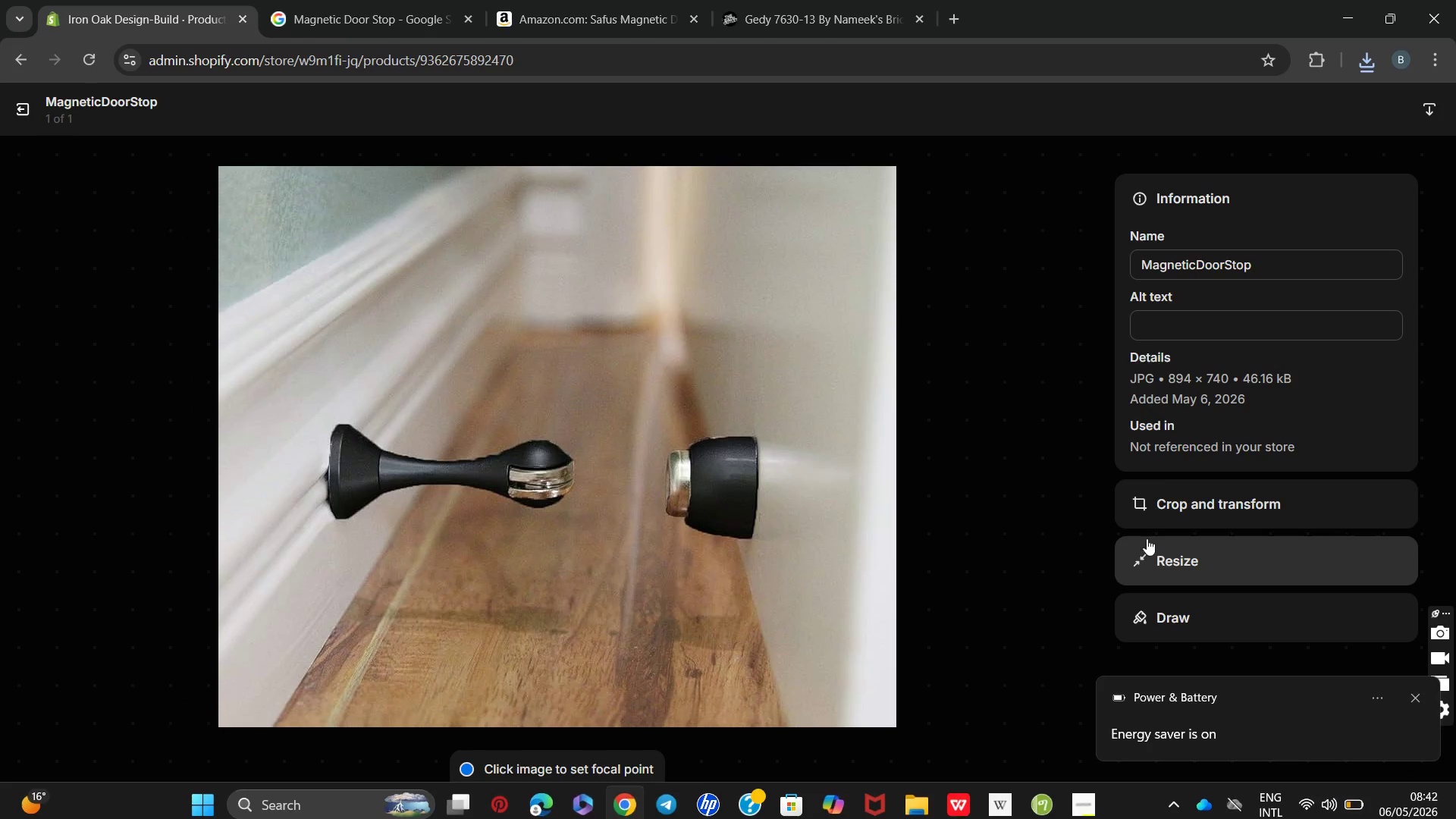 
left_click([1153, 318])
 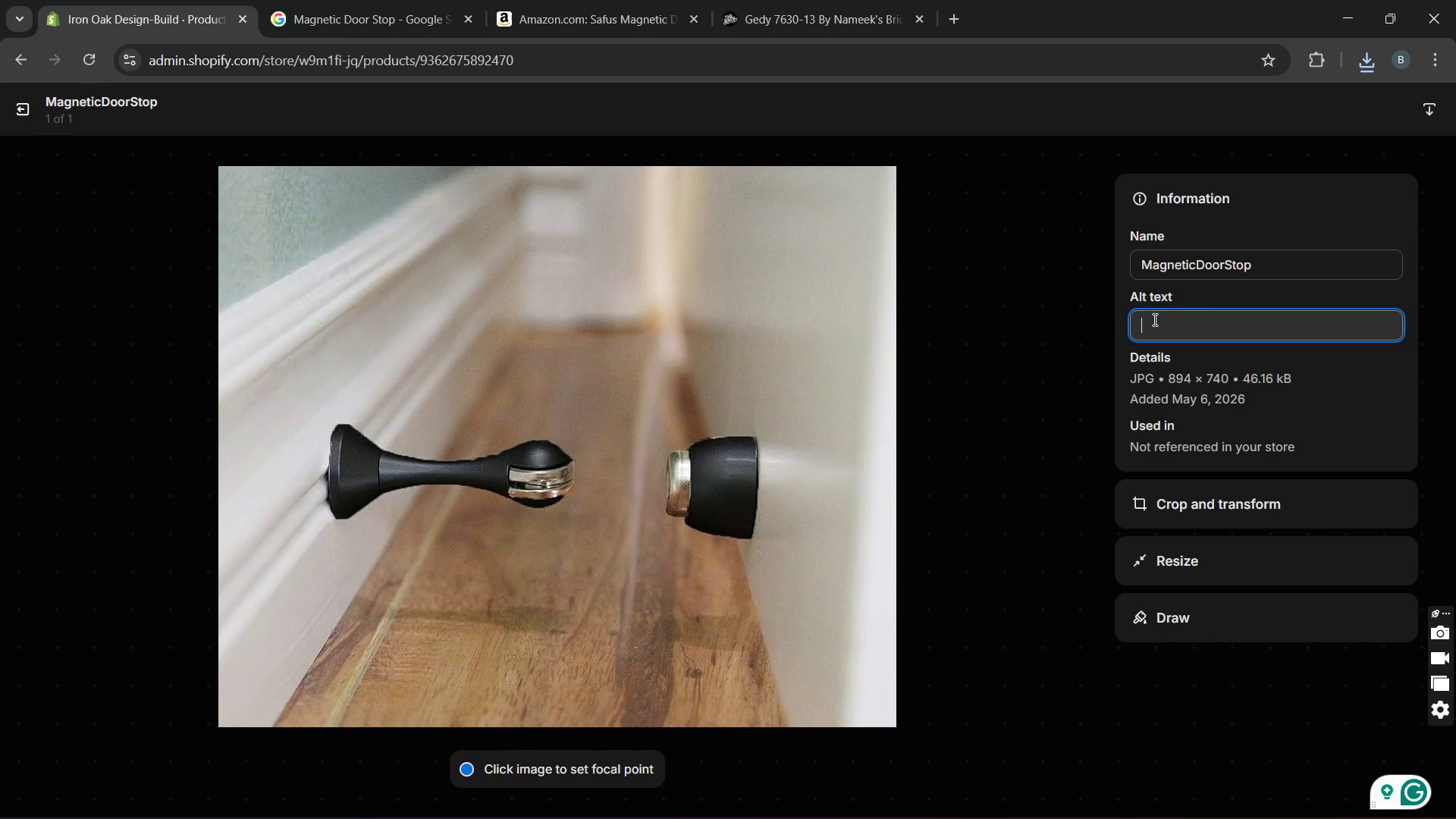 
wait(30.61)
 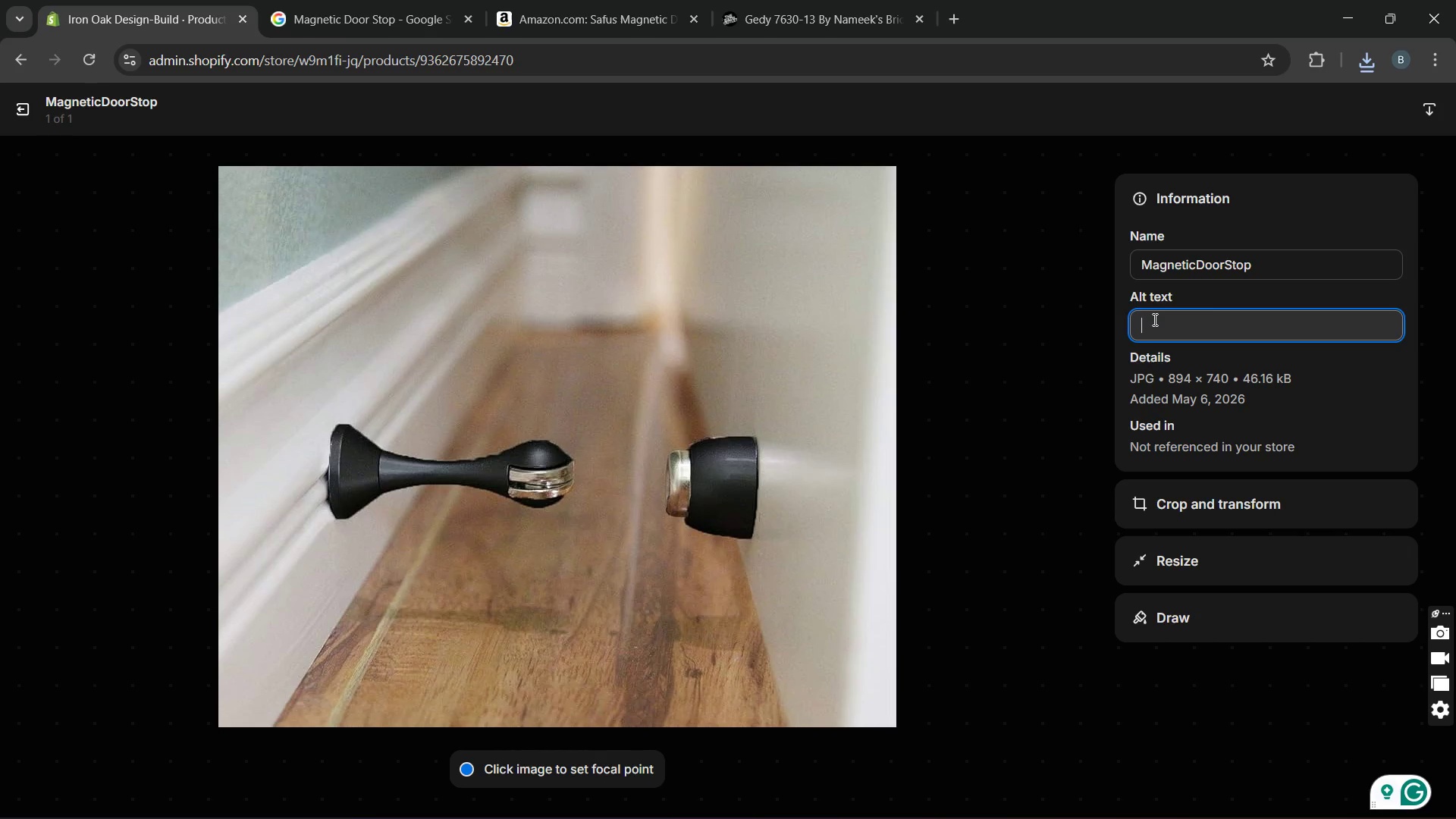 
type(Floor mounted magnetic door stop )
 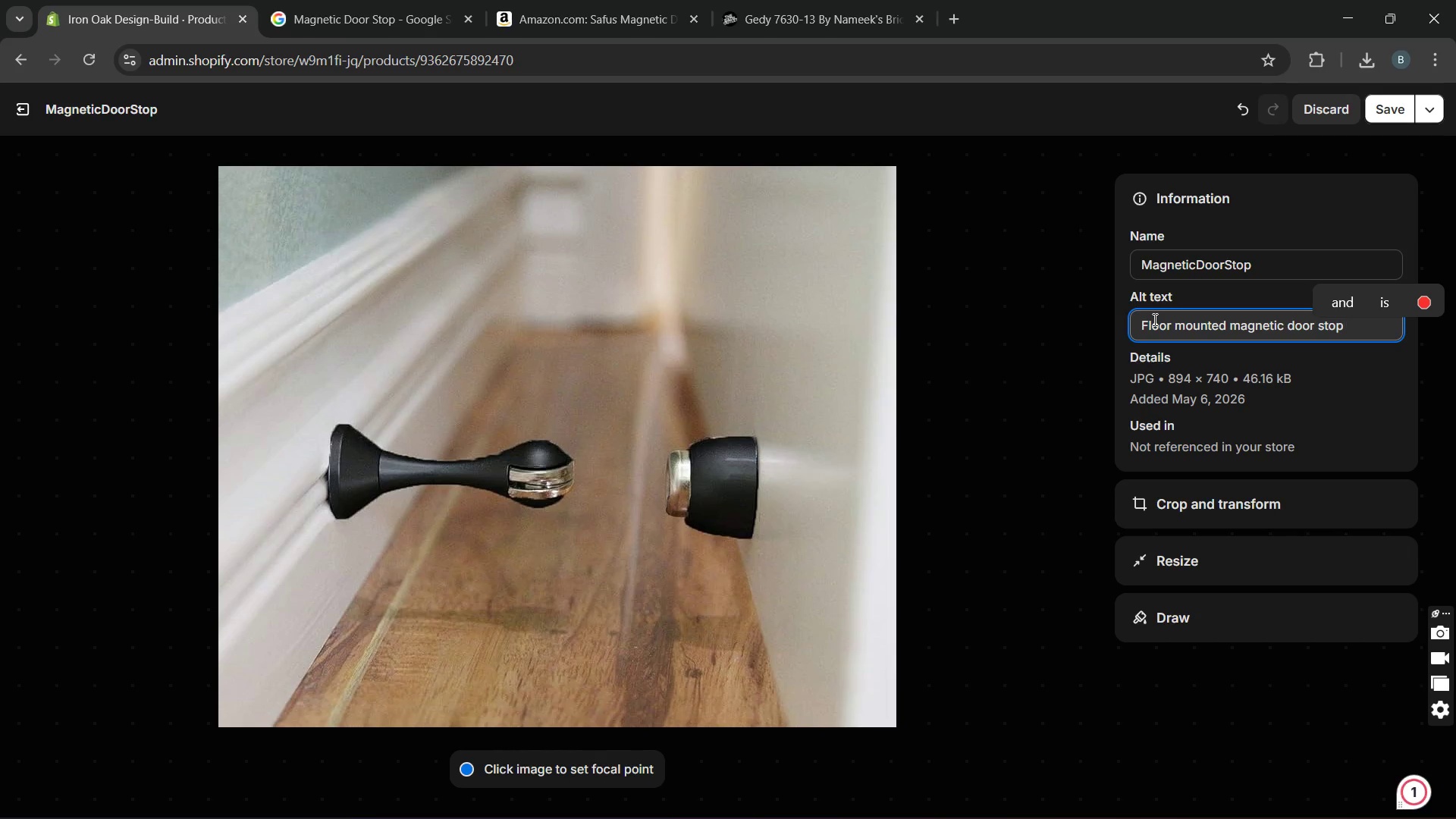 
wait(6.0)
 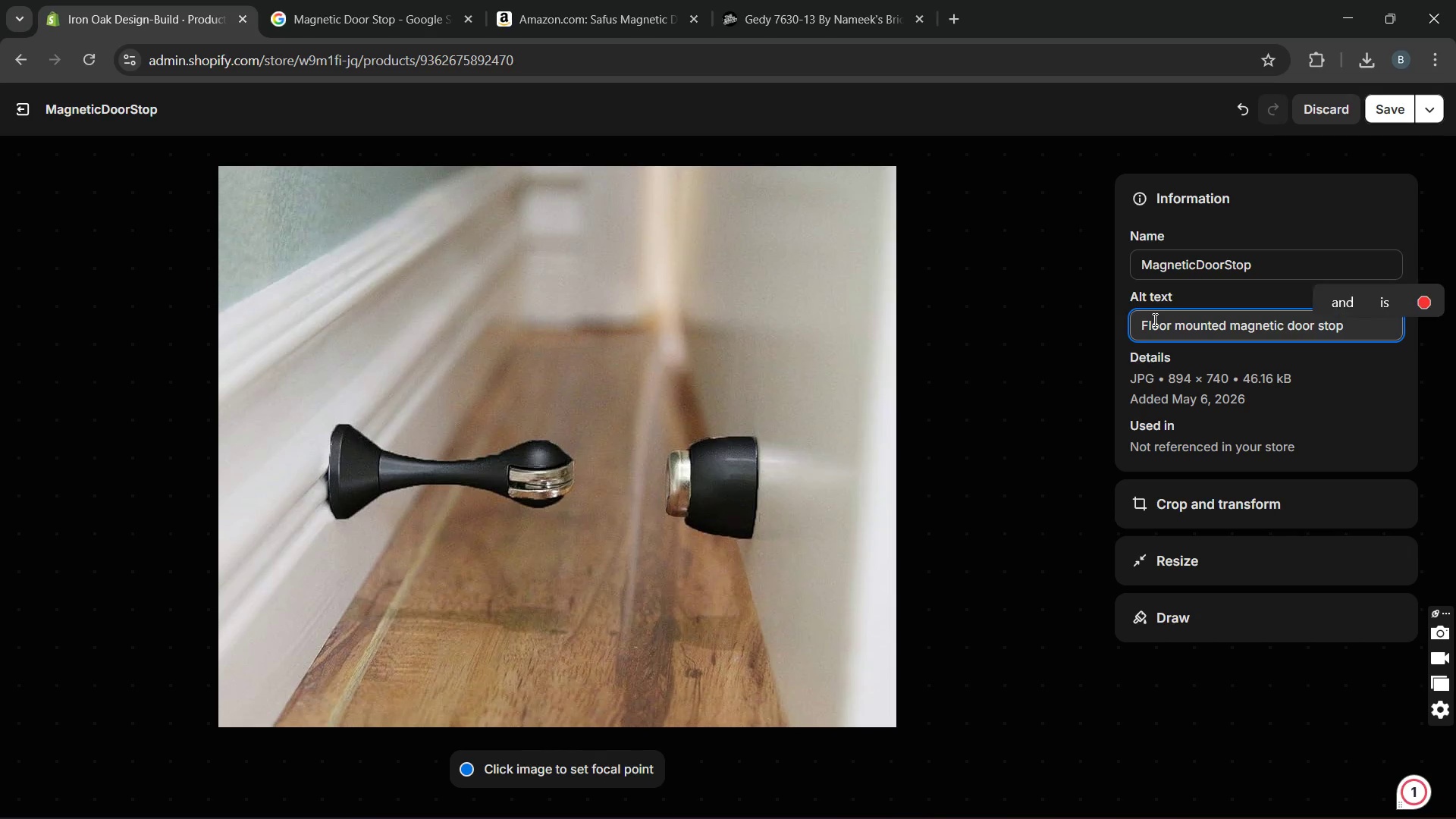 
type(holding )
 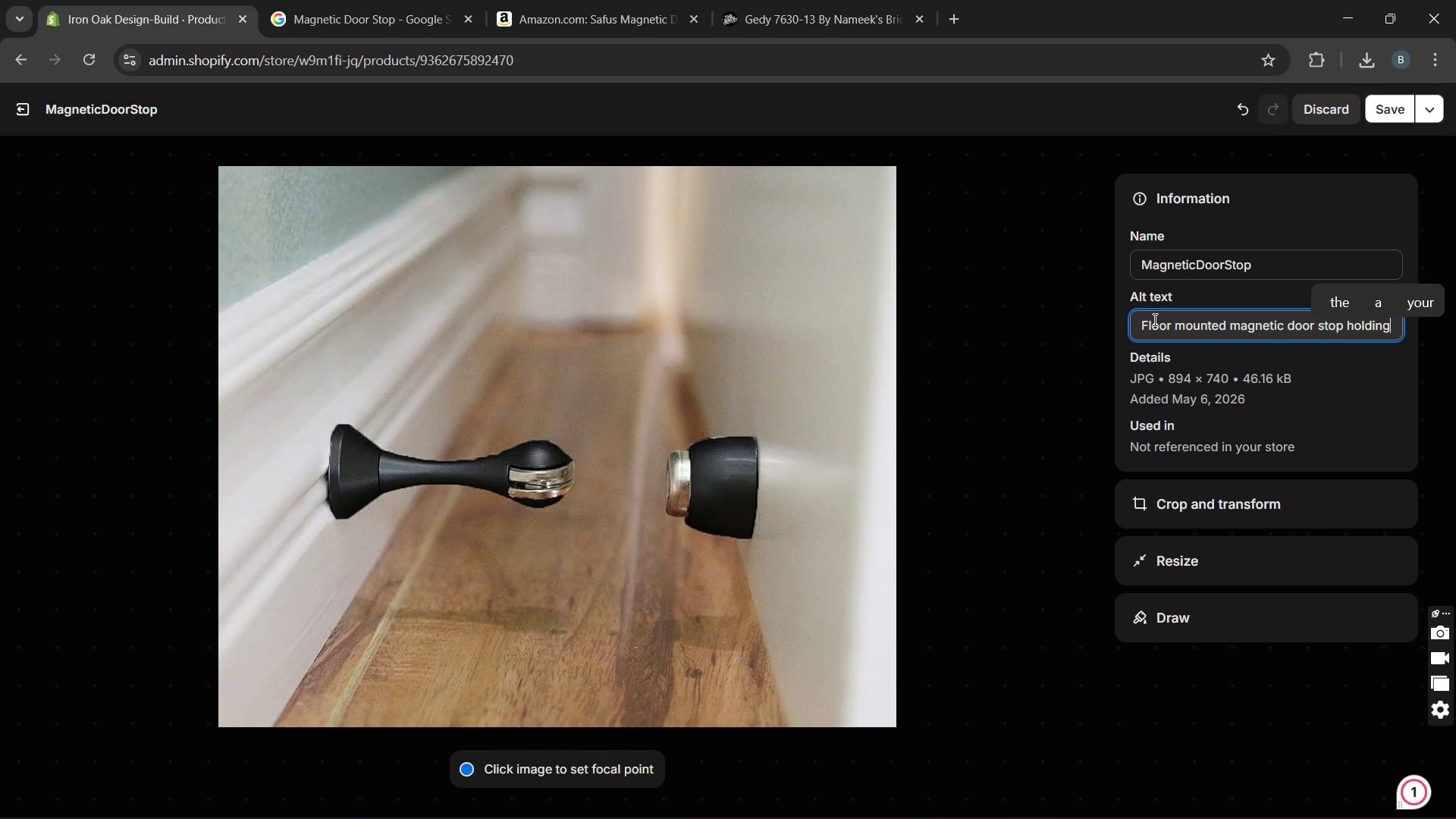 
wait(9.84)
 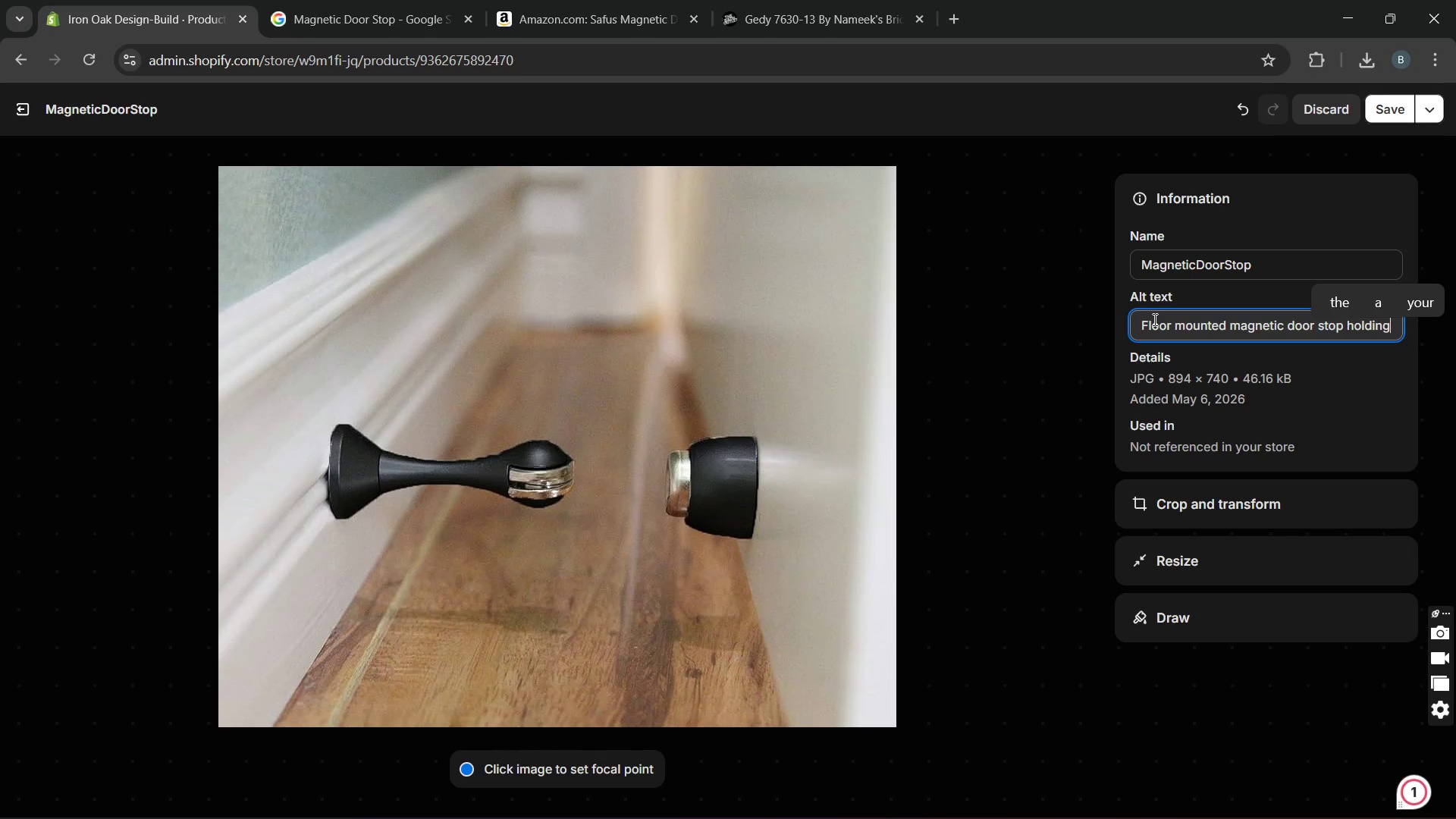 
key(A)
 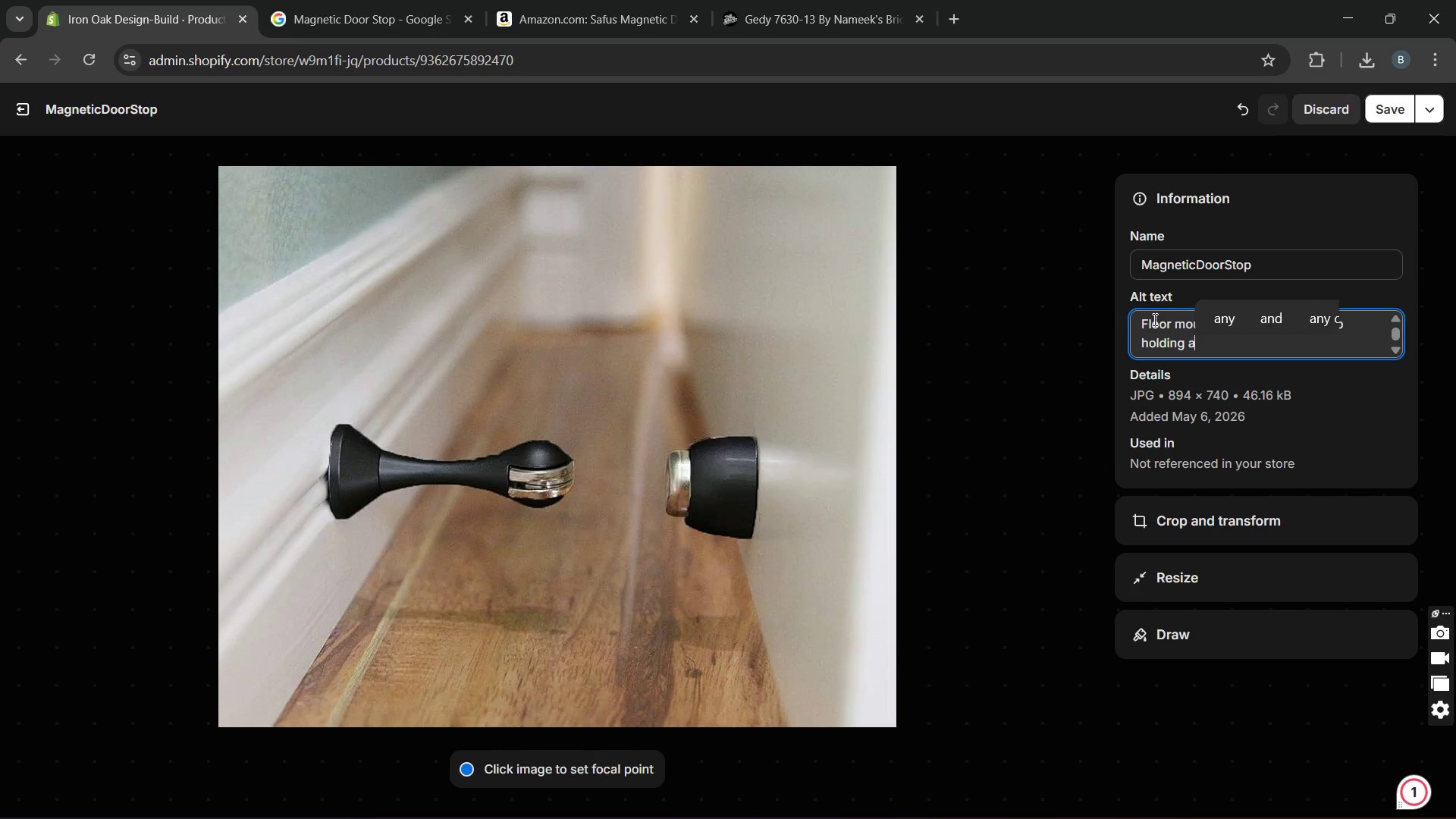 
key(Space)
 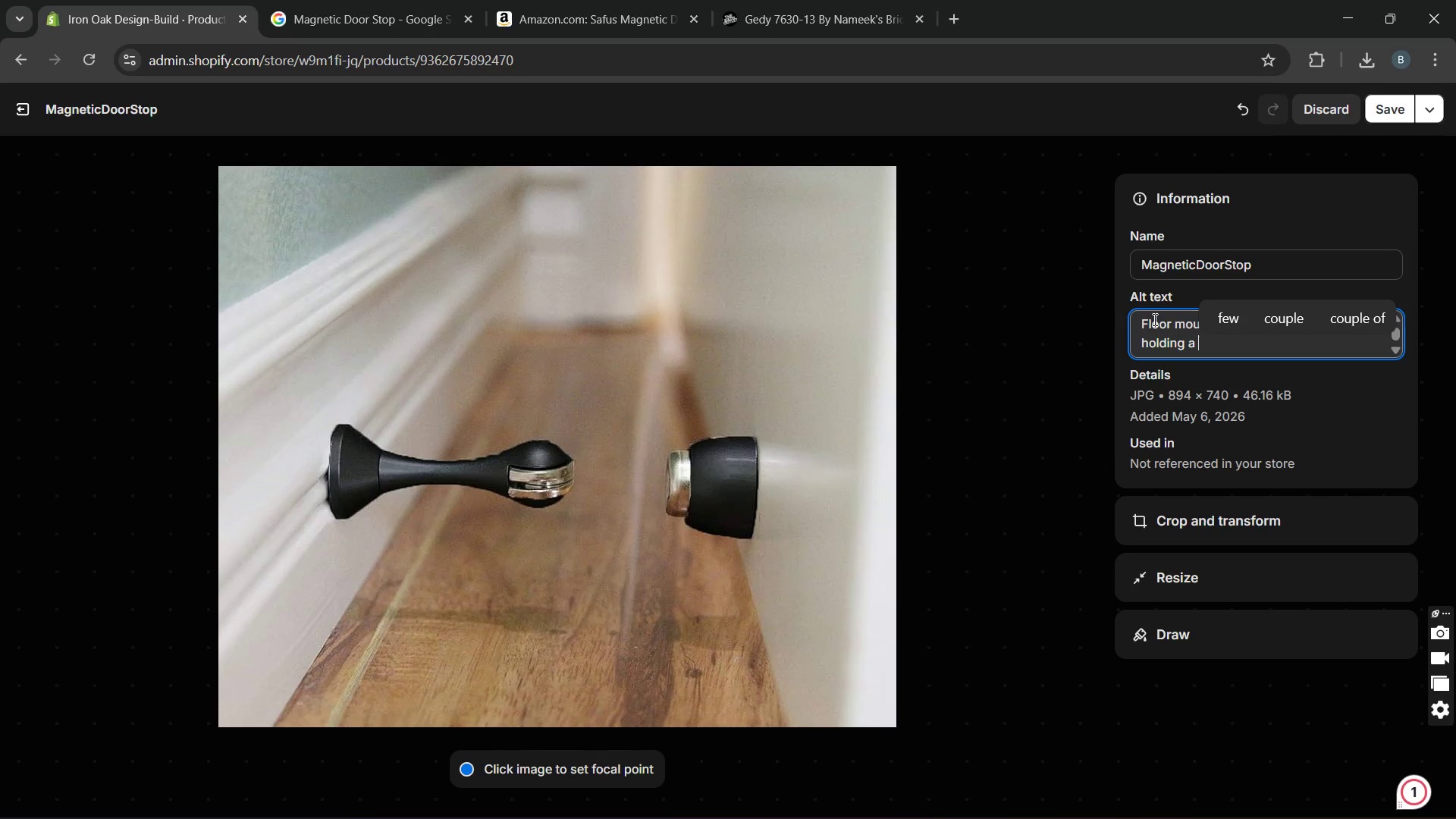 
wait(8.64)
 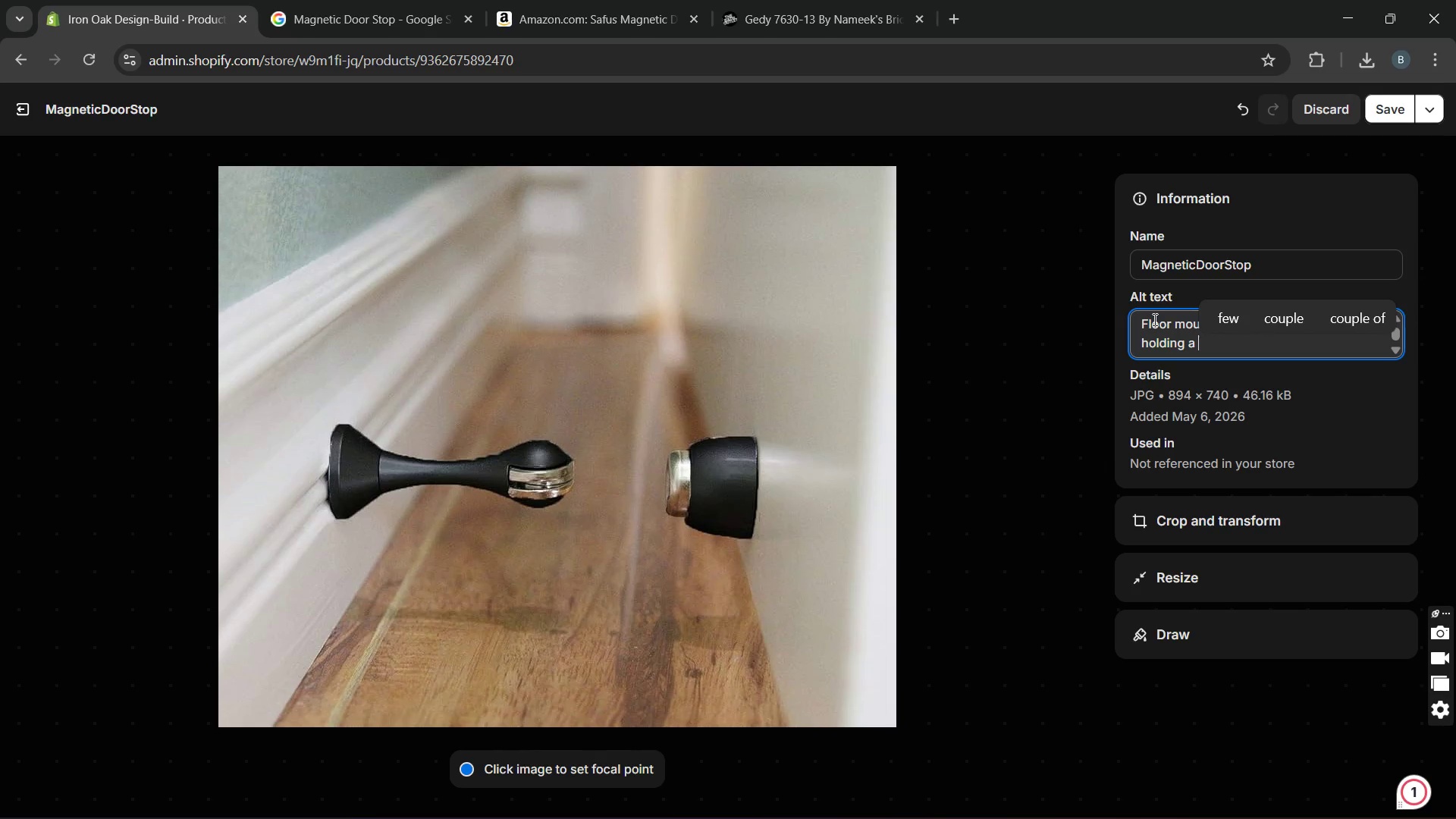 
type(heady )
 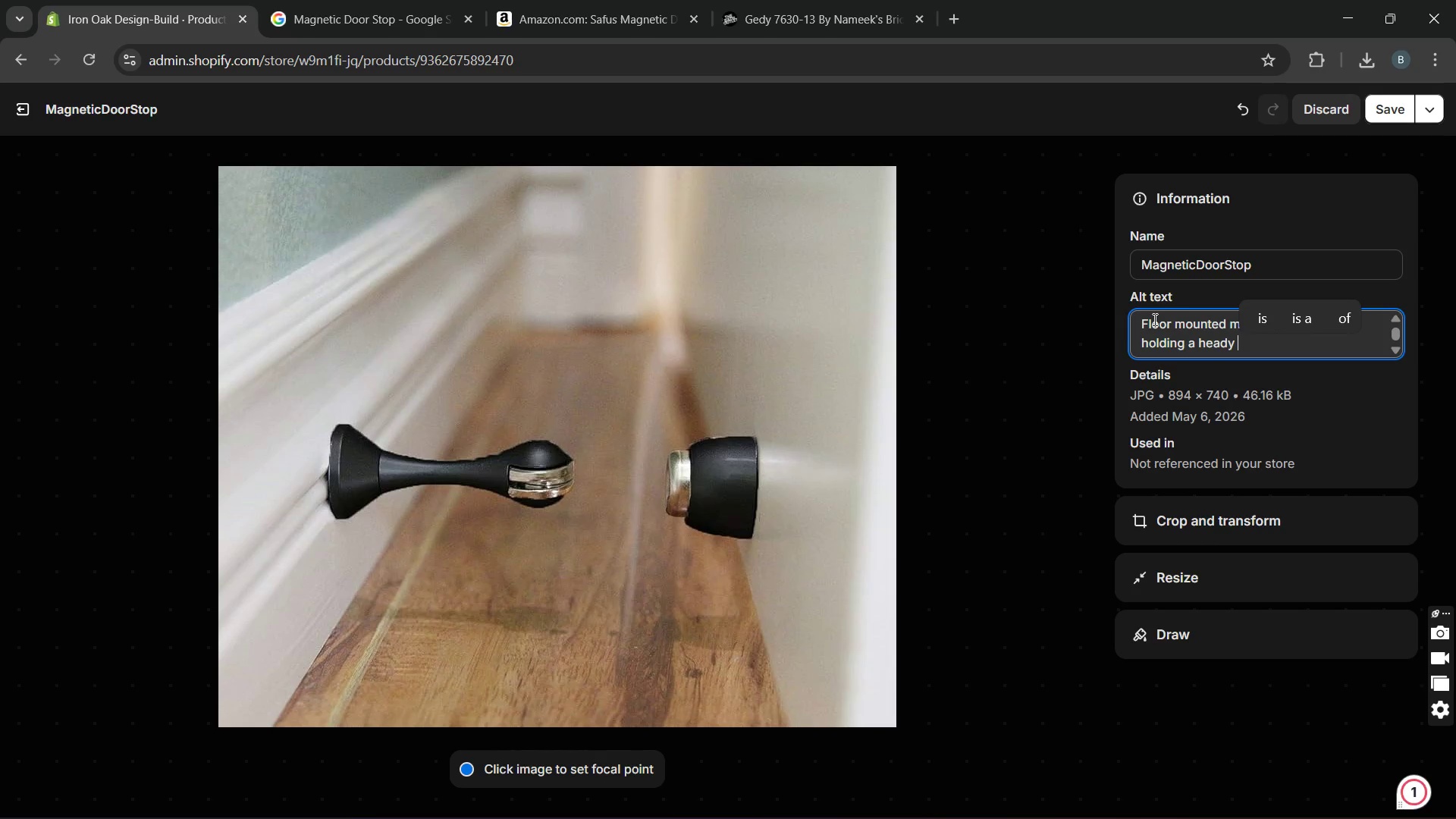 
type(door)
 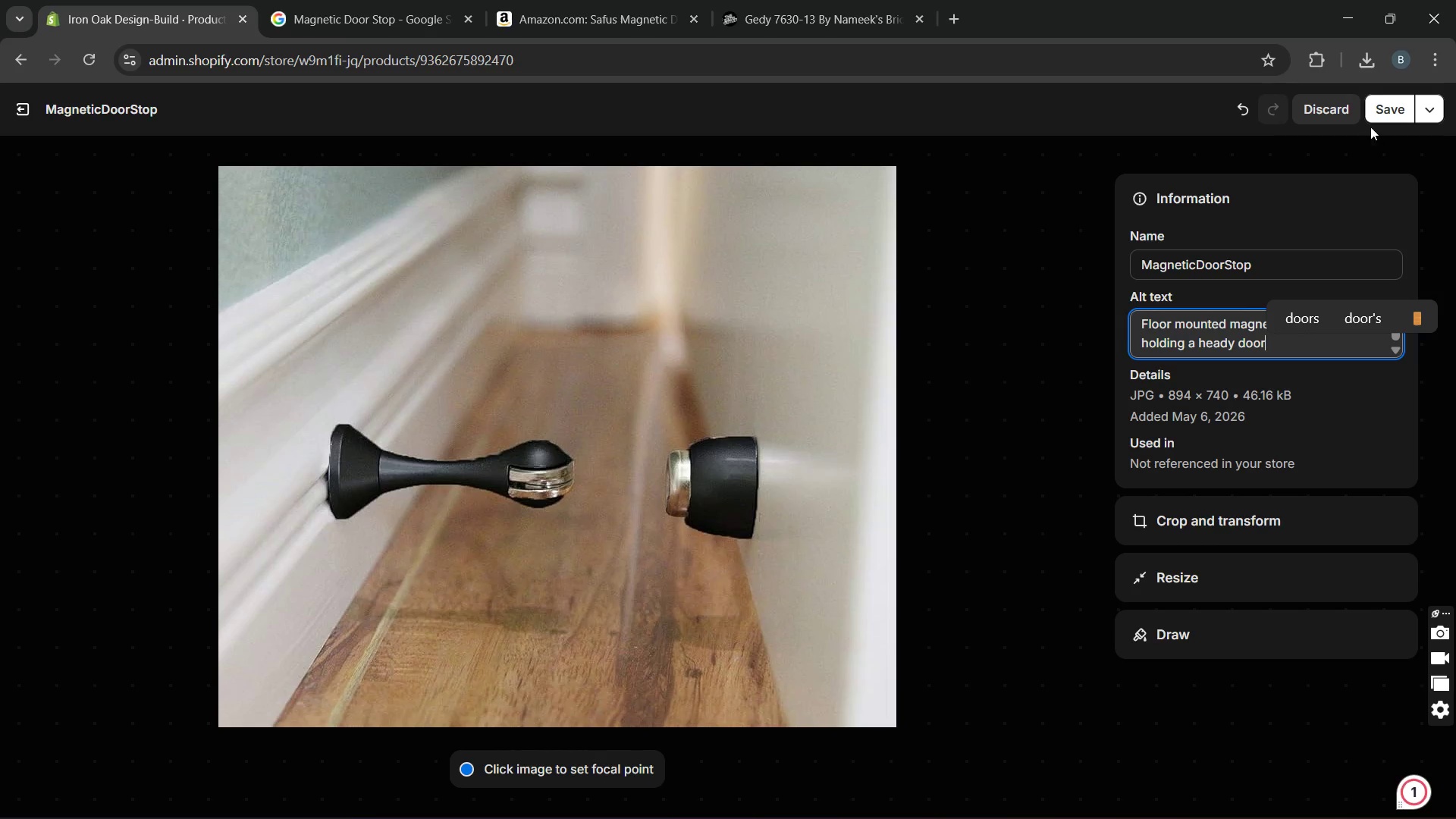 
left_click([1385, 111])
 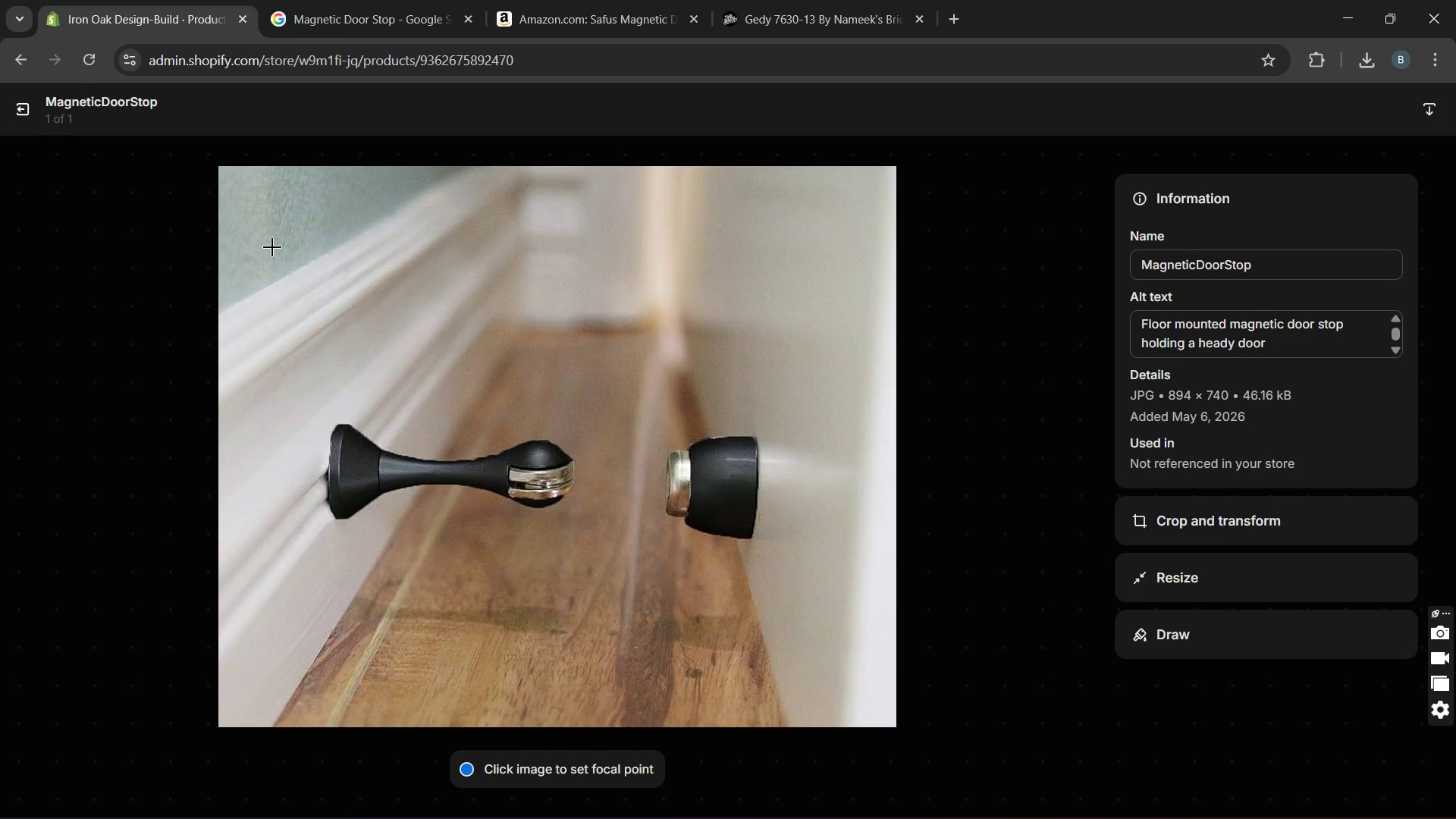 
left_click([21, 102])
 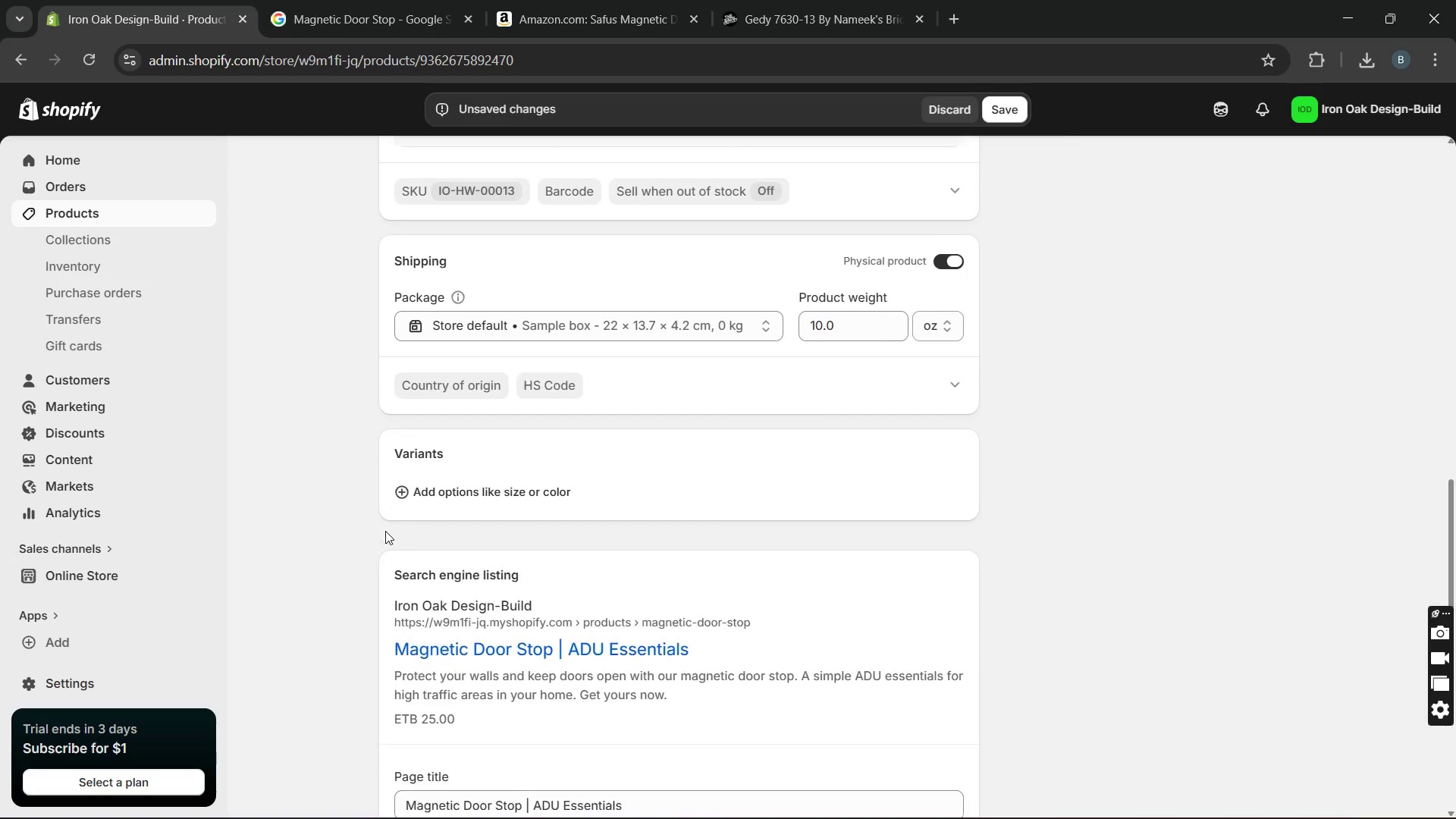 
wait(6.12)
 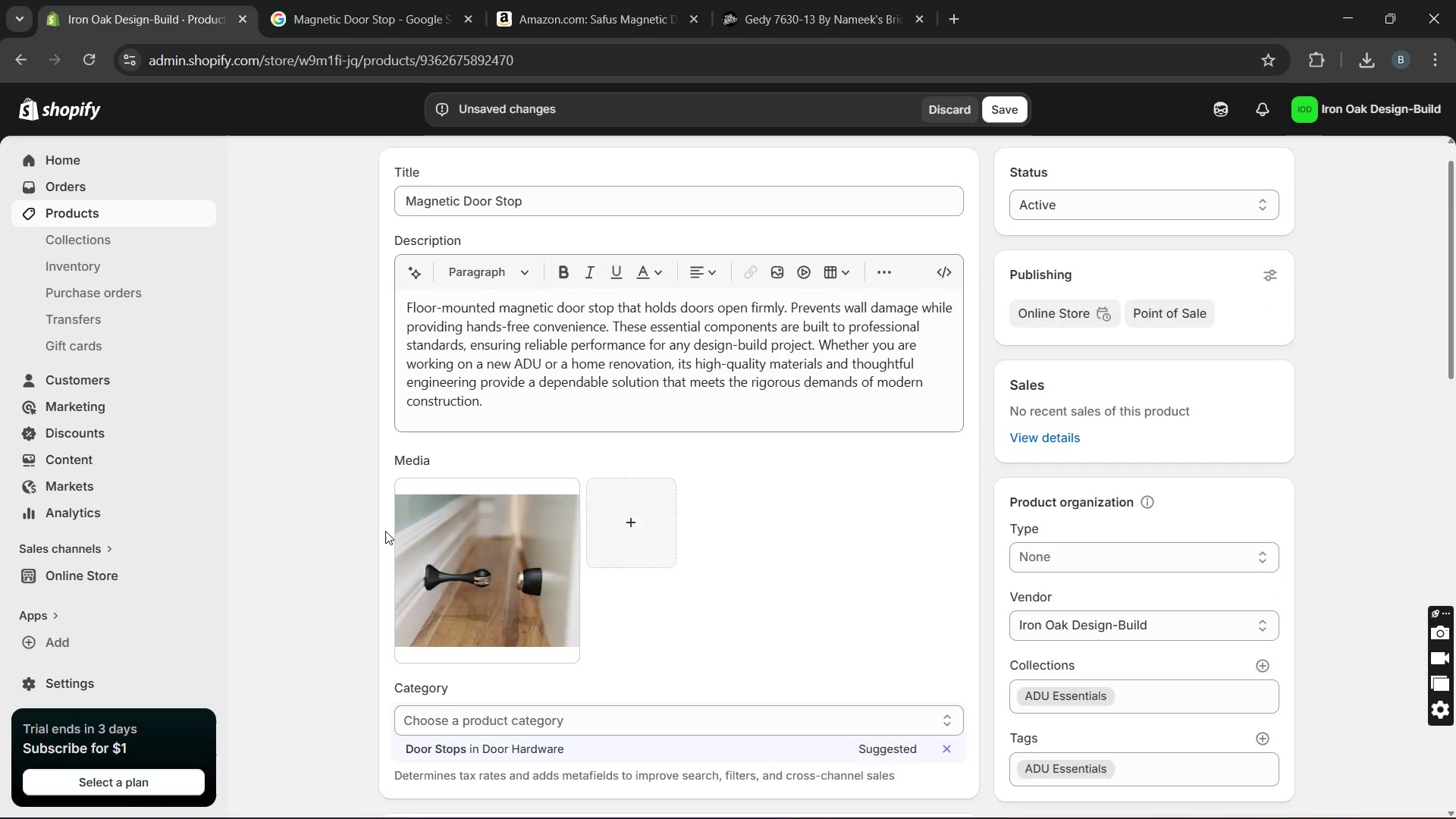 
left_click([1003, 108])
 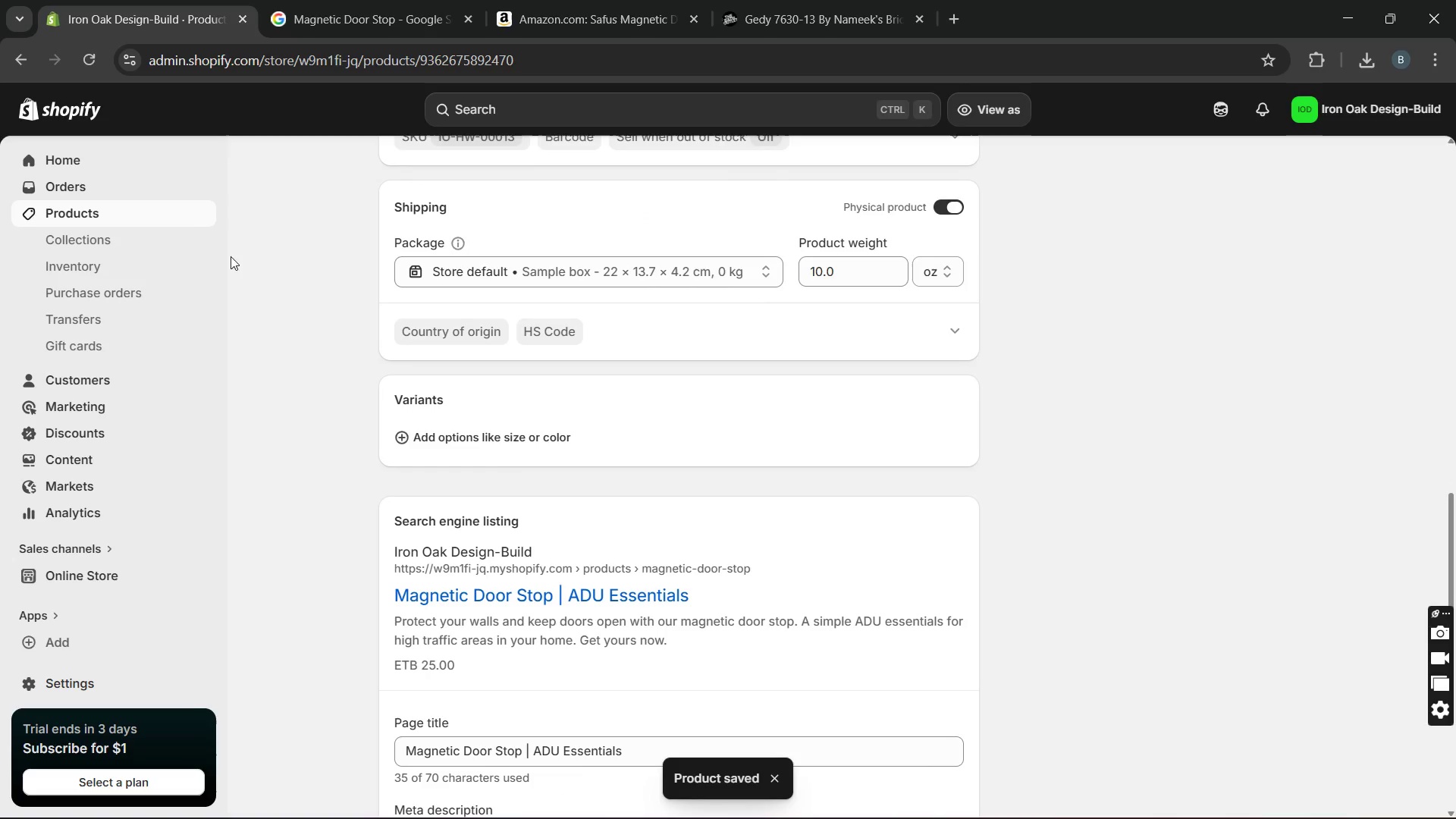 
wait(12.05)
 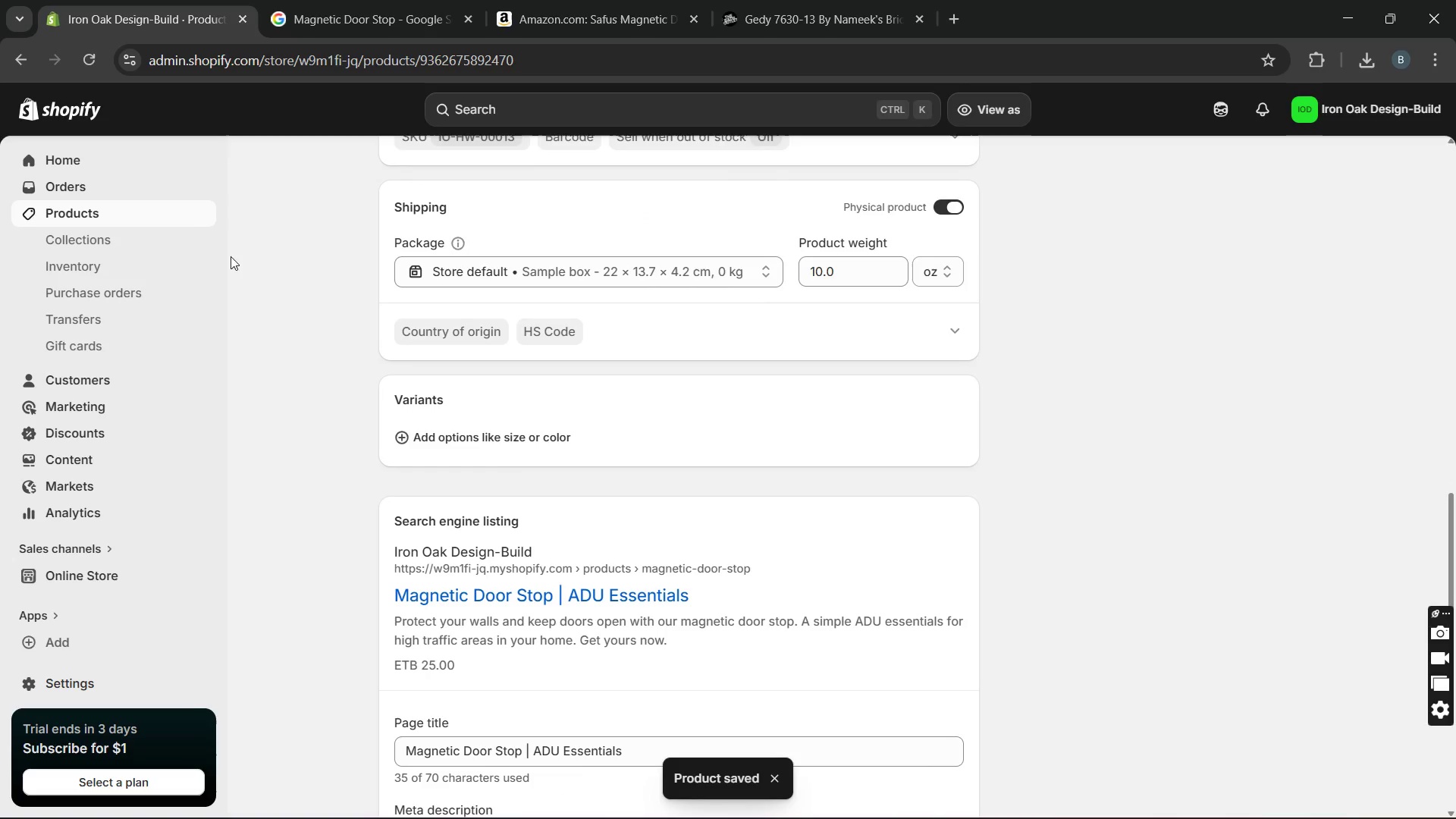 
left_click([177, 219])
 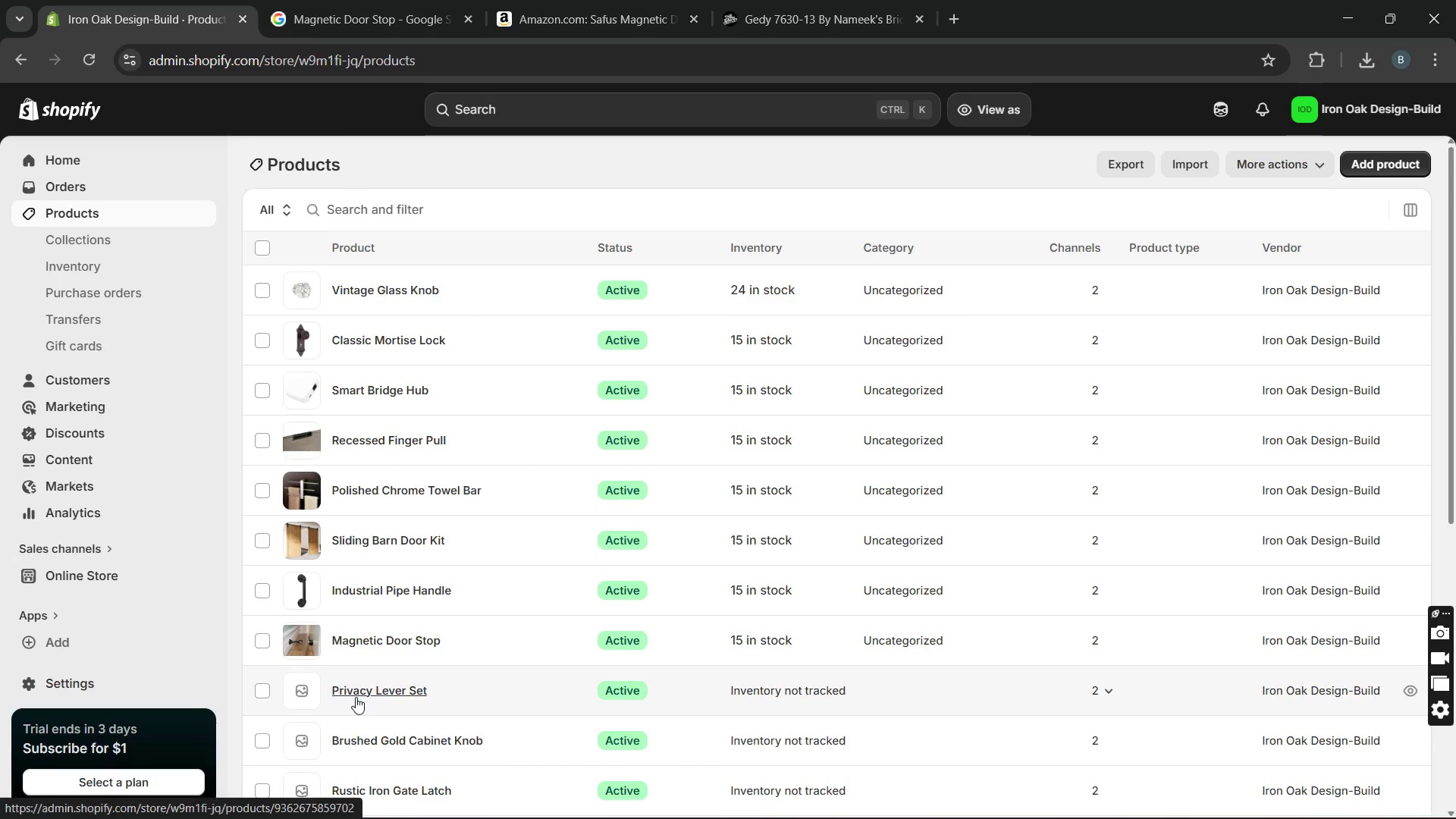 
wait(8.53)
 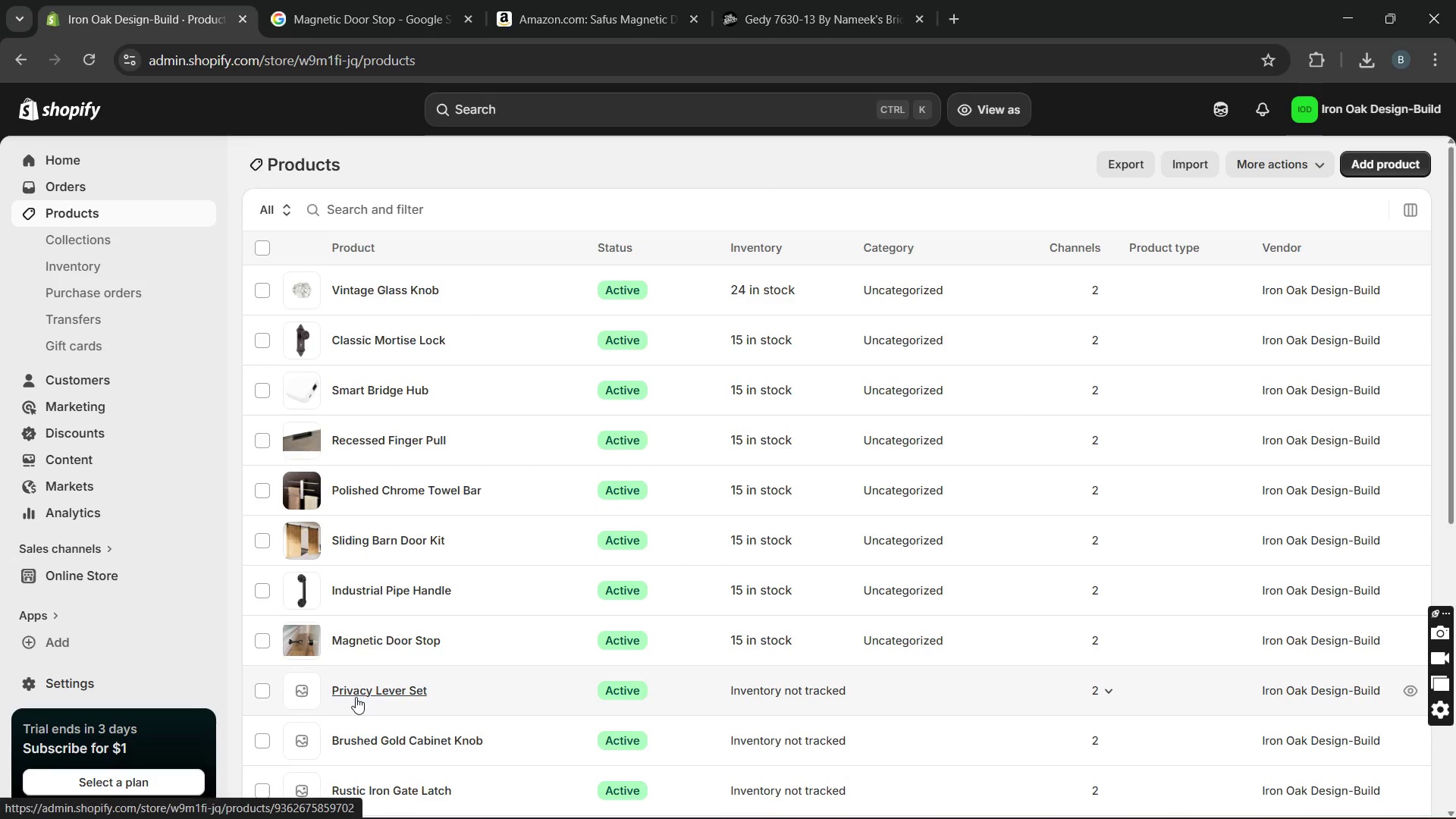 
left_click([443, 499])
 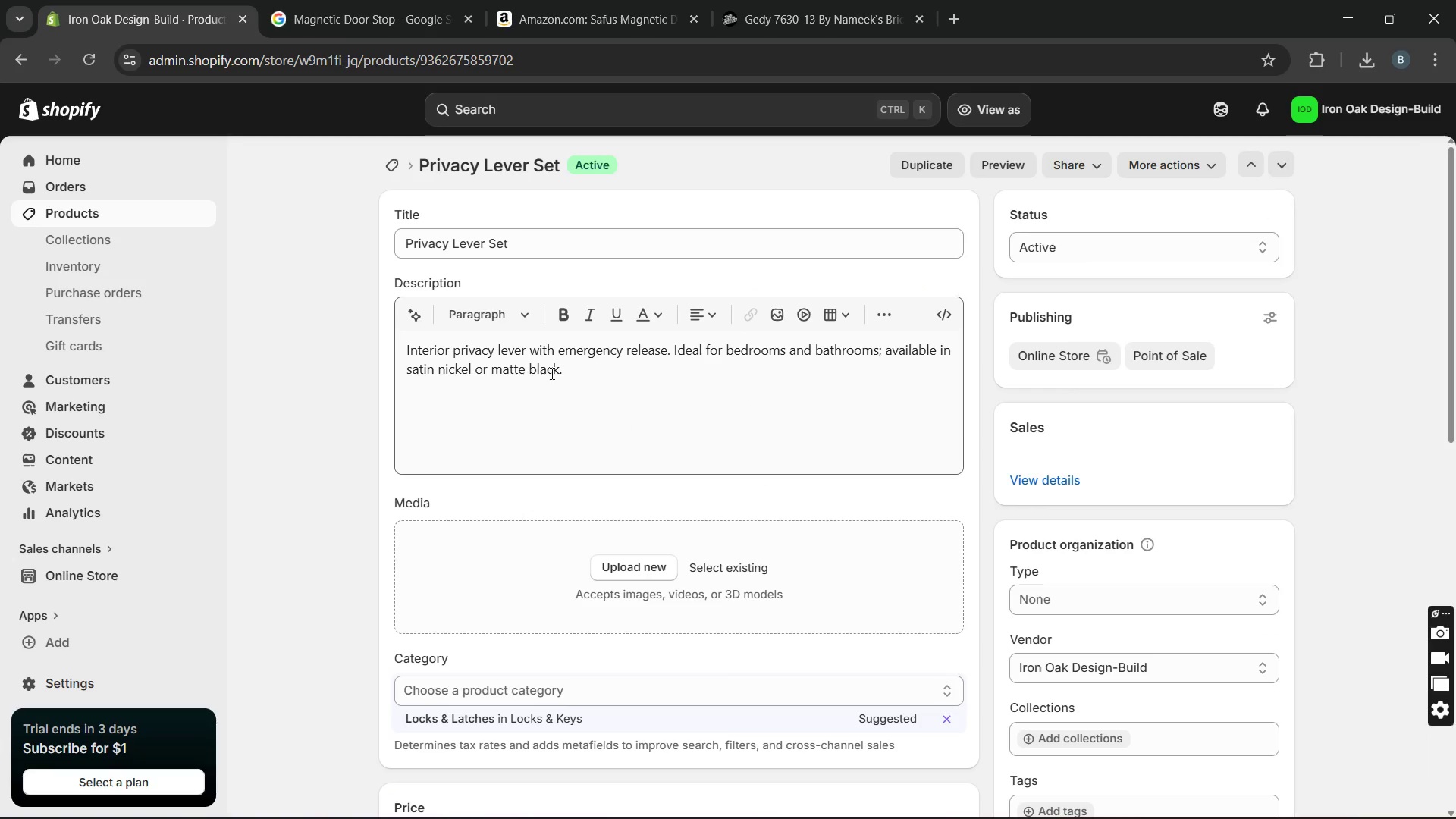 
left_click([596, 378])
 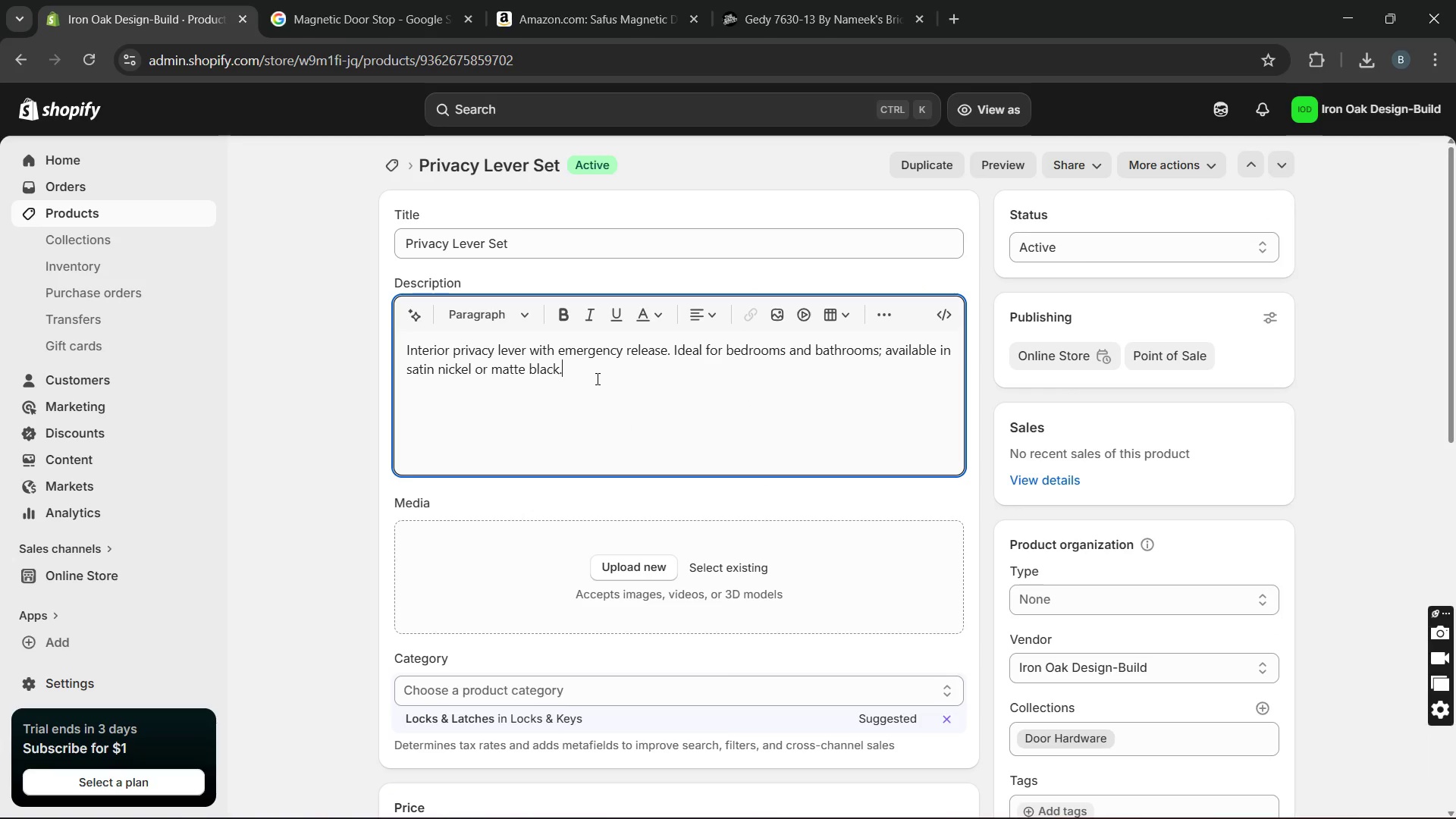 
key(Space)
 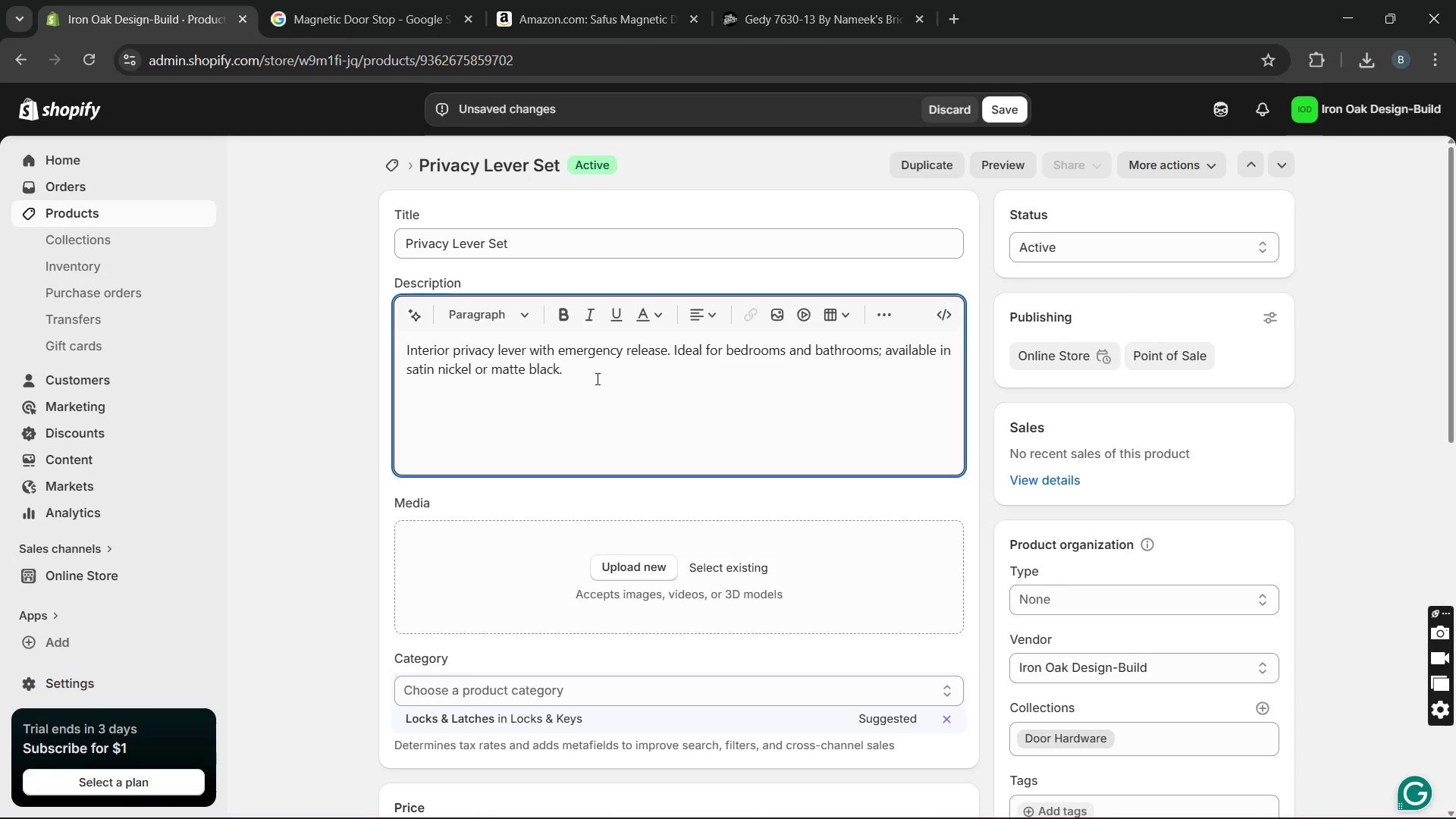 
wait(11.84)
 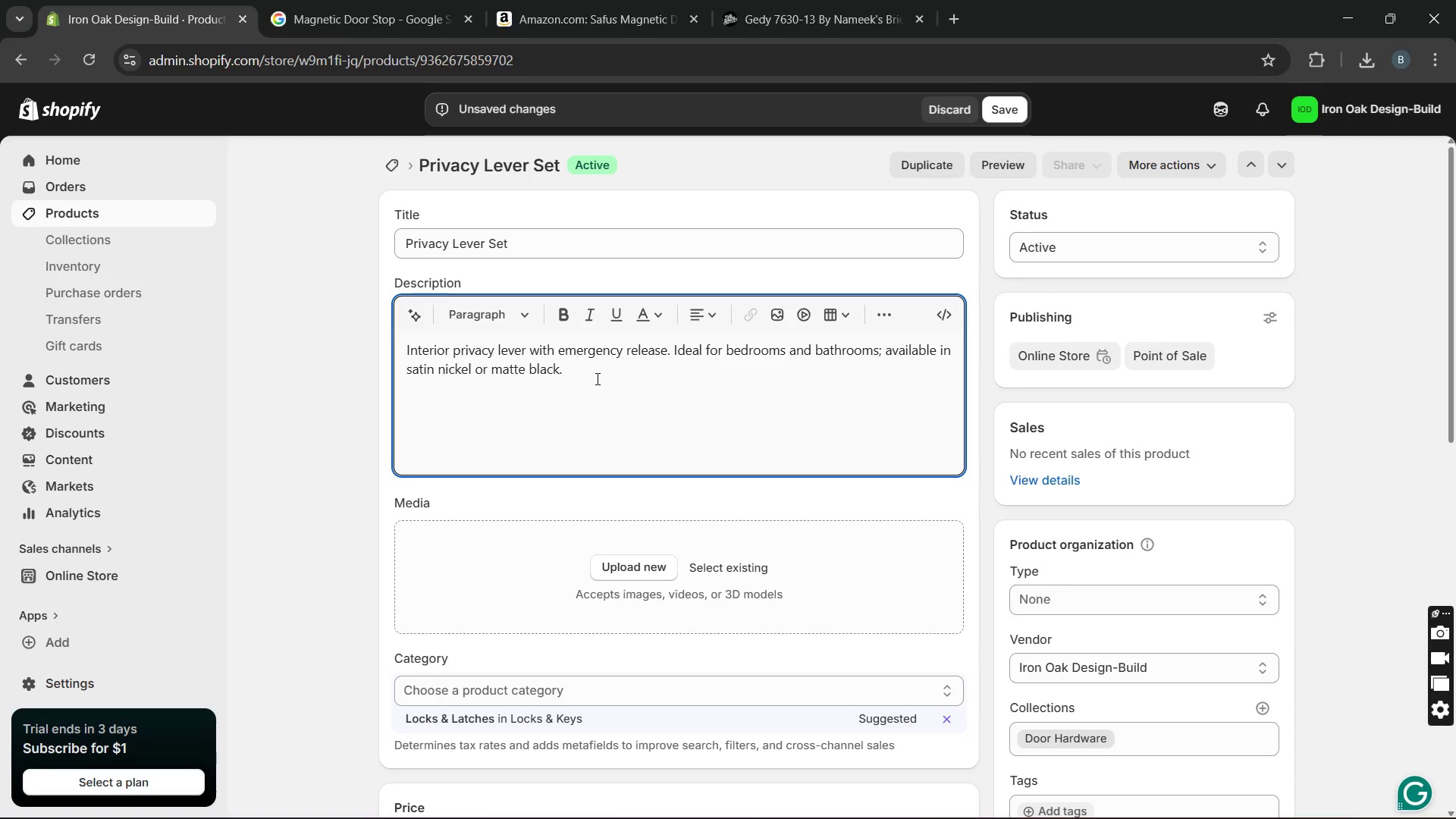 
key(Space)
 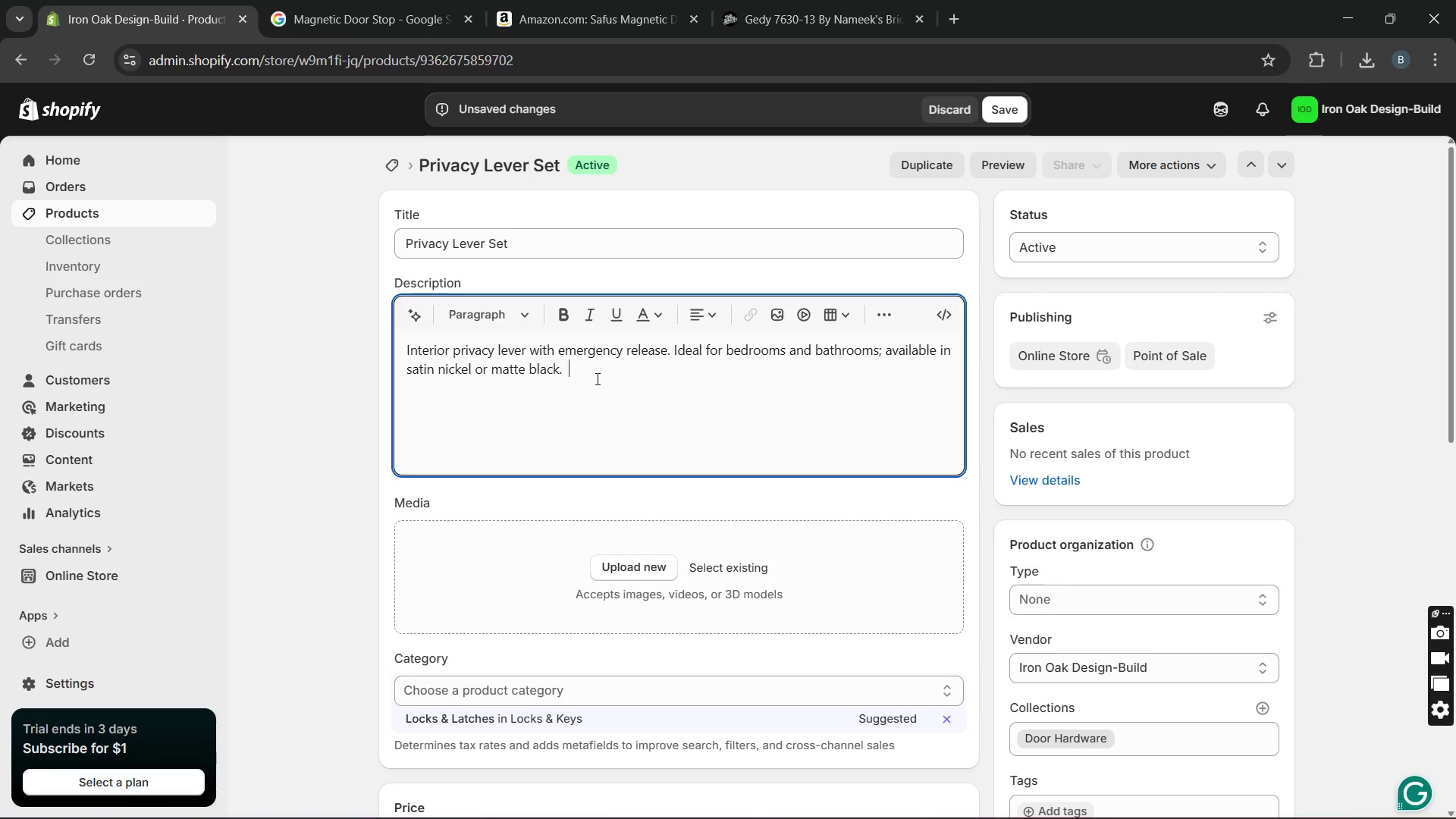 
wait(5.88)
 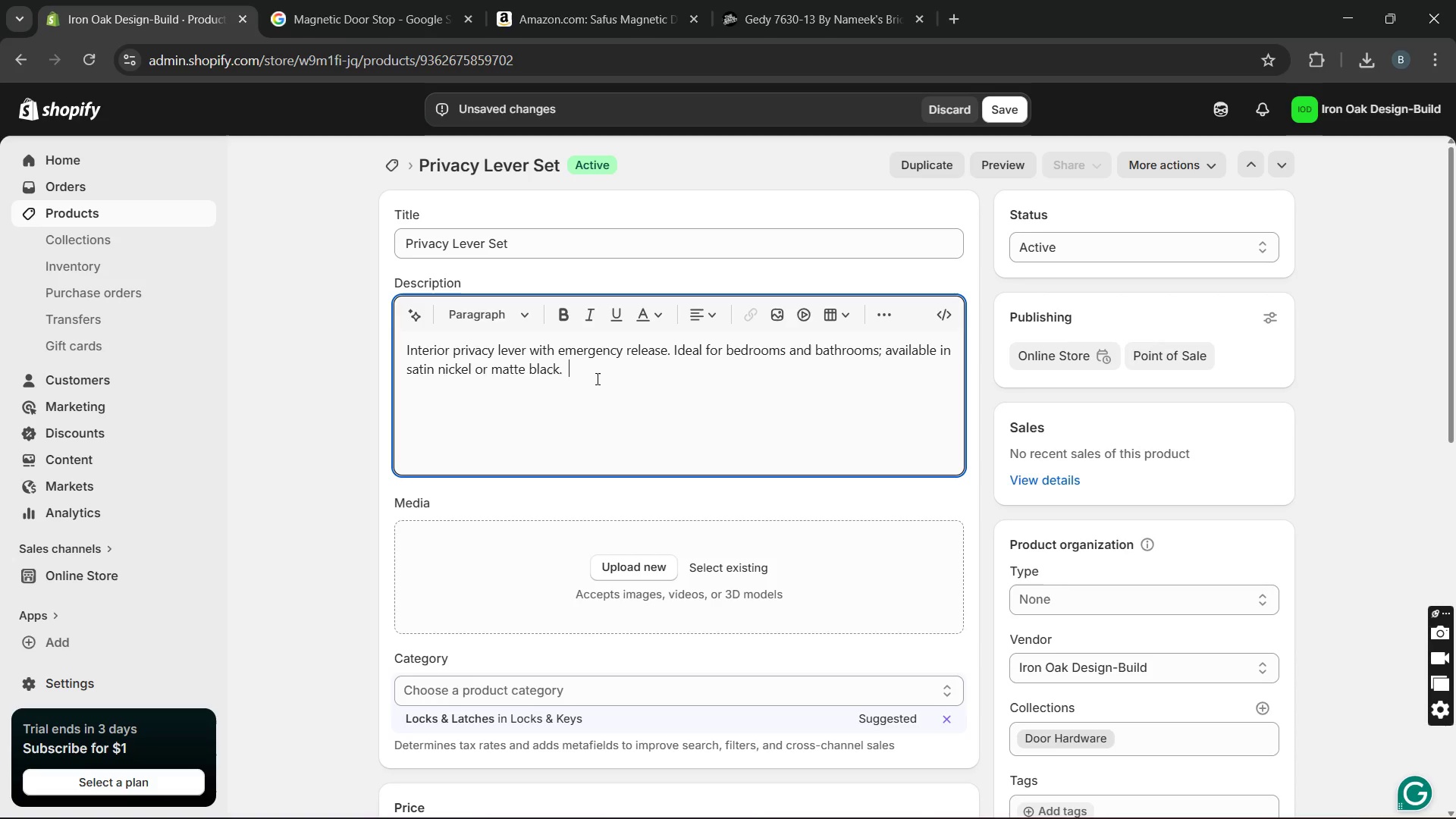 
type(Th)
key(Backspace)
key(Backspace)
key(Backspace)
type(This Architectural )
 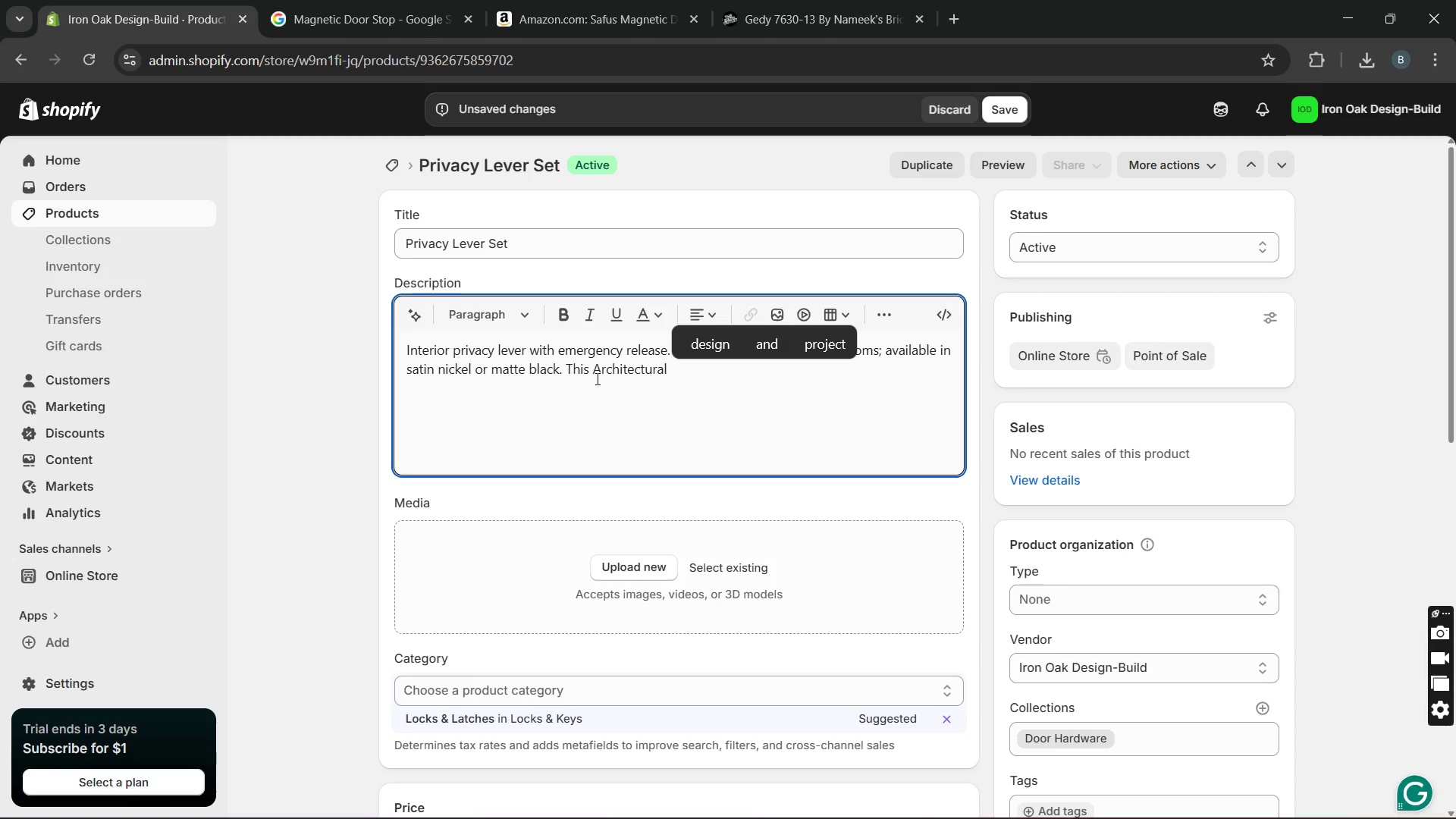 
type(grade fixture is engineered for both durability )
 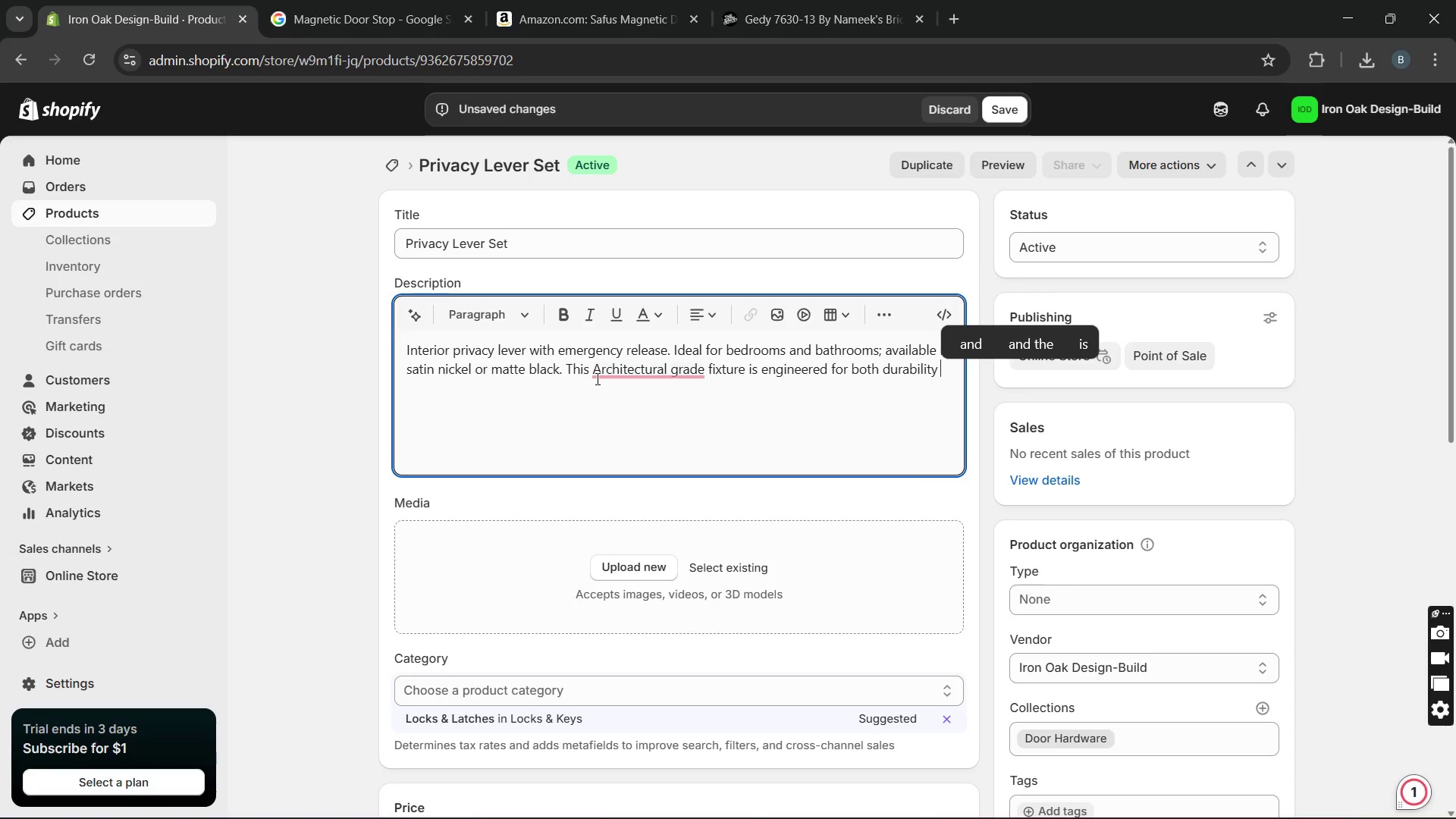 
wait(5.8)
 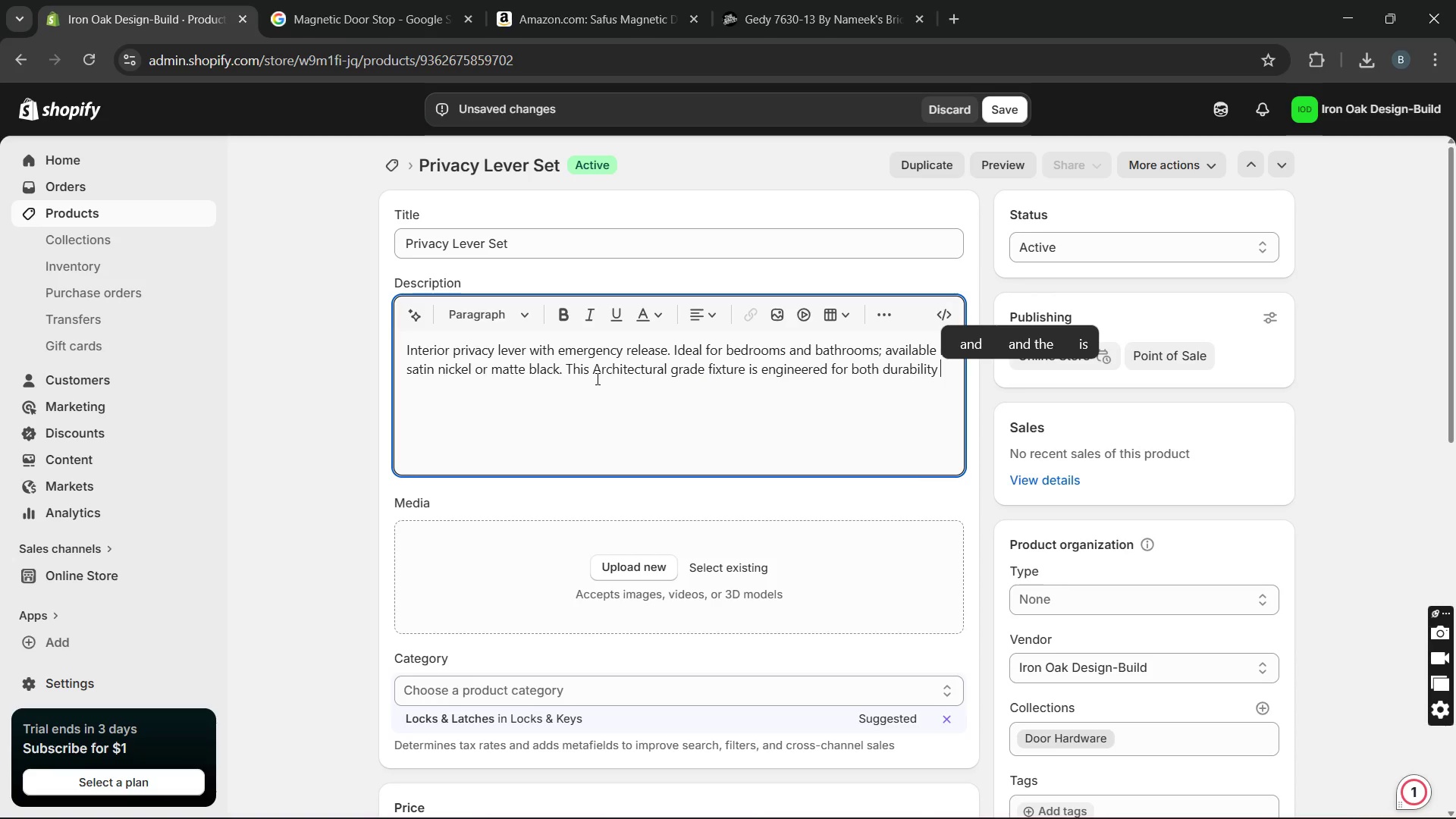 
type(and aesthetic appeal, ma)
 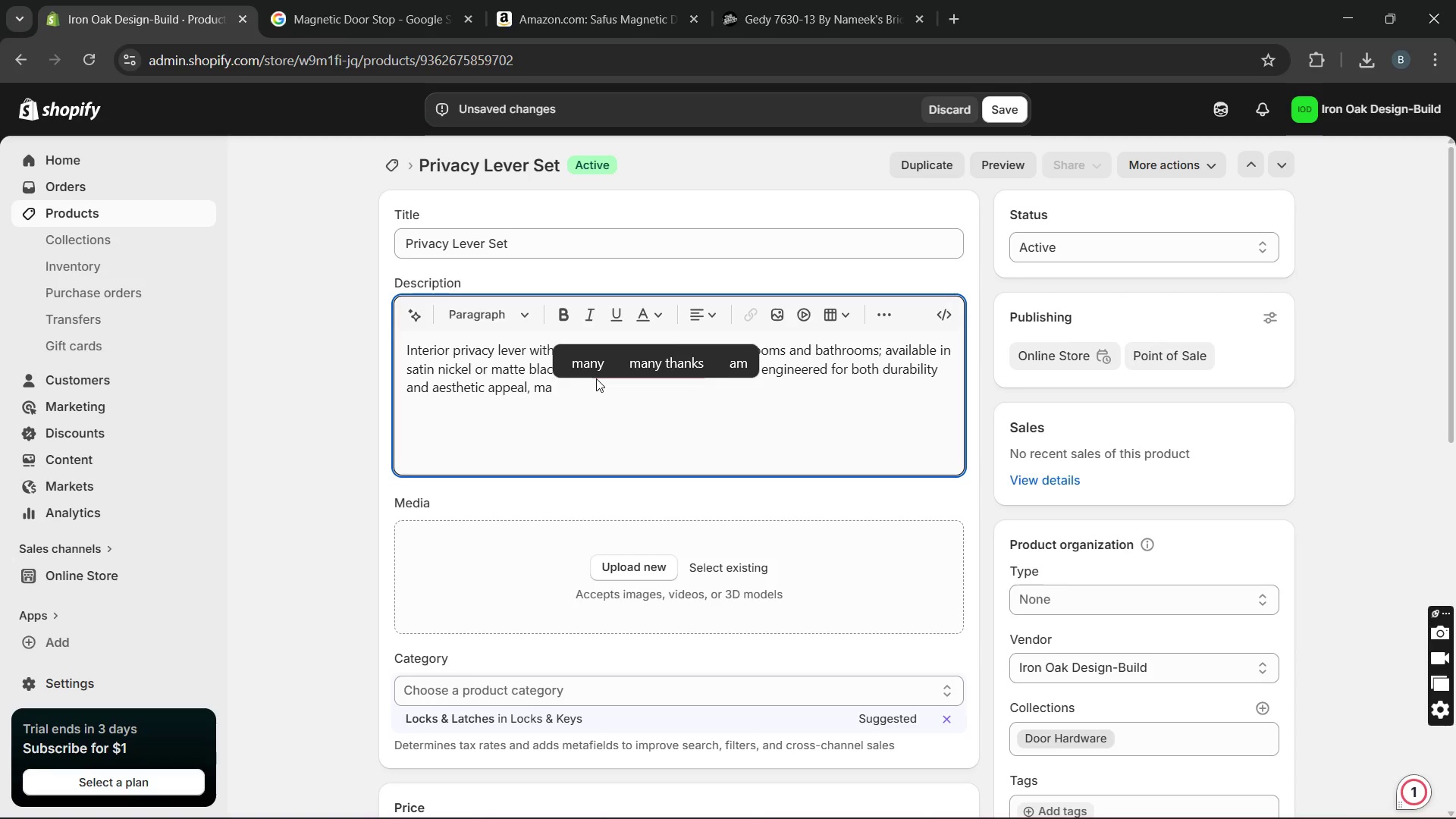 
wait(5.25)
 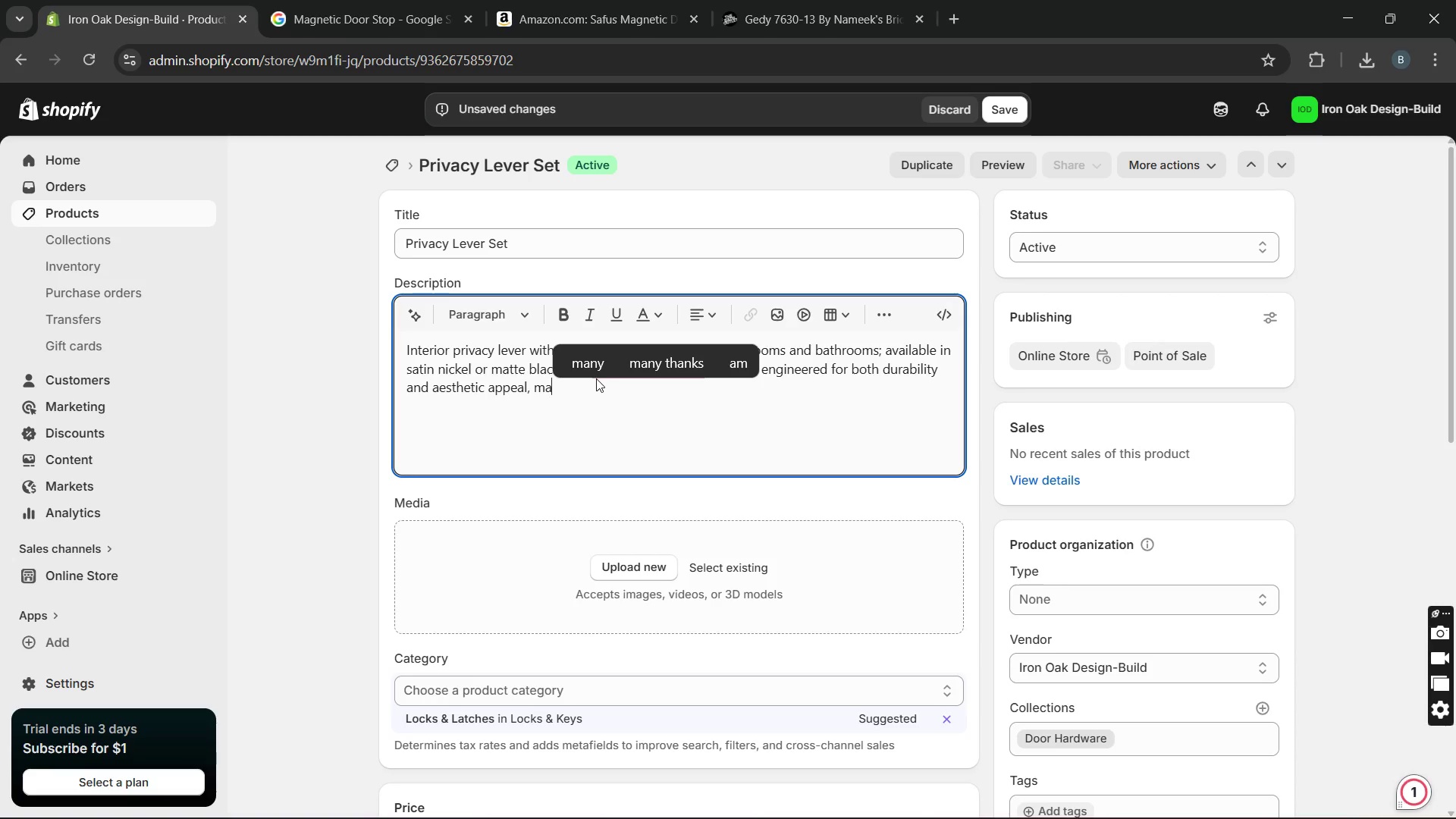 
type(king it a perfect choice for high-end resedenr)
key(Backspace)
type(tial)
 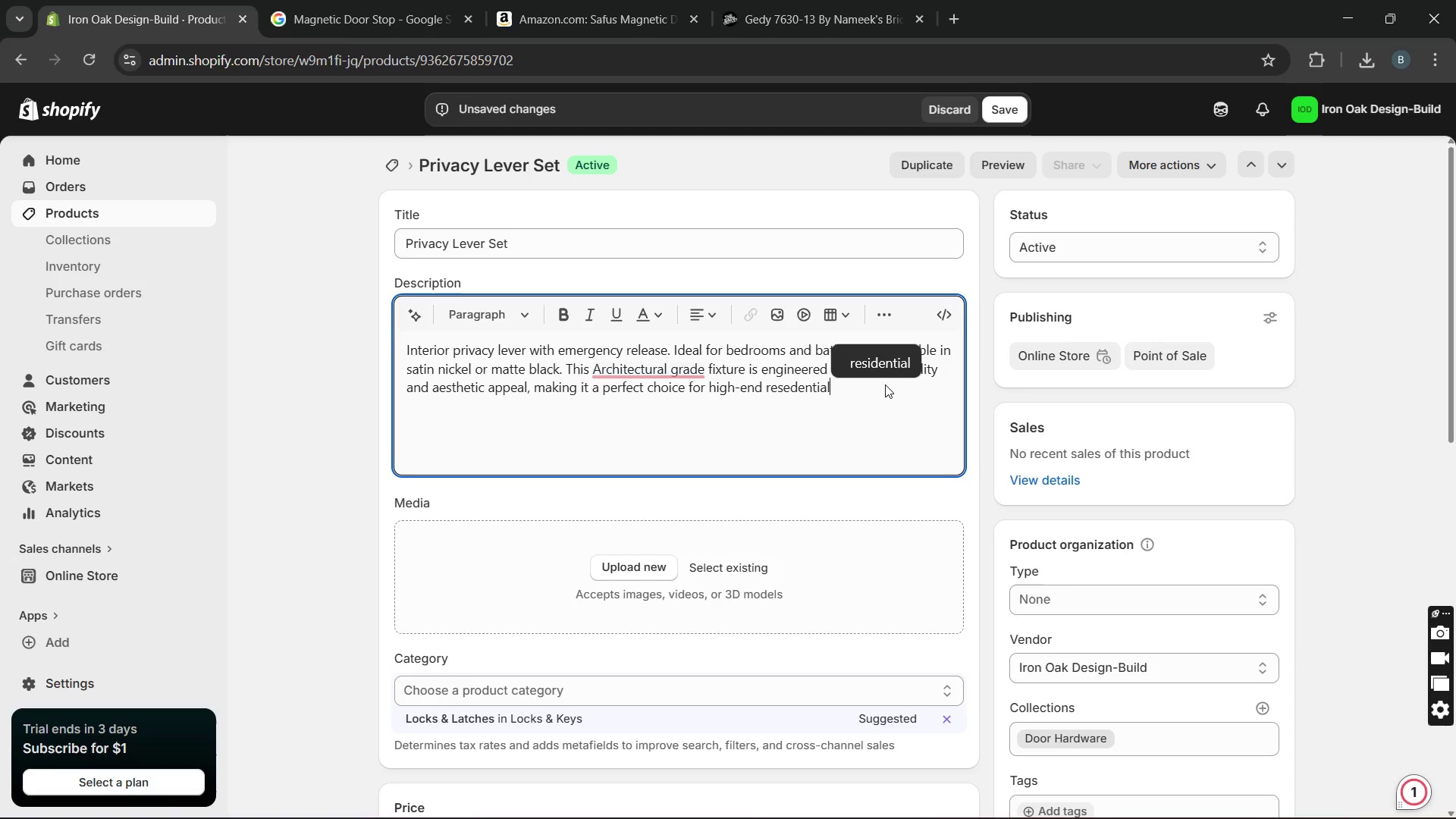 
left_click([886, 366])
 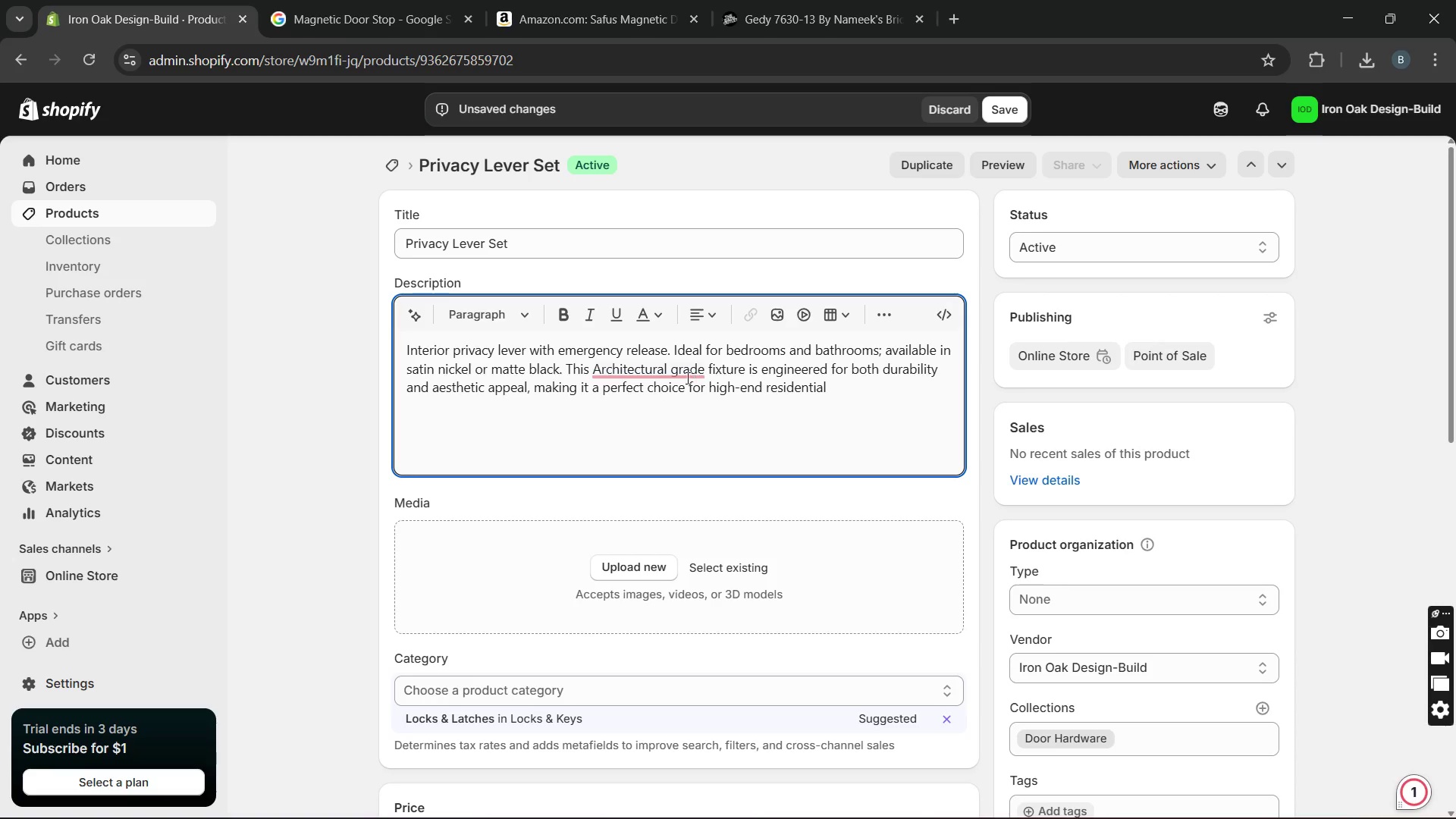 
left_click([676, 373])
 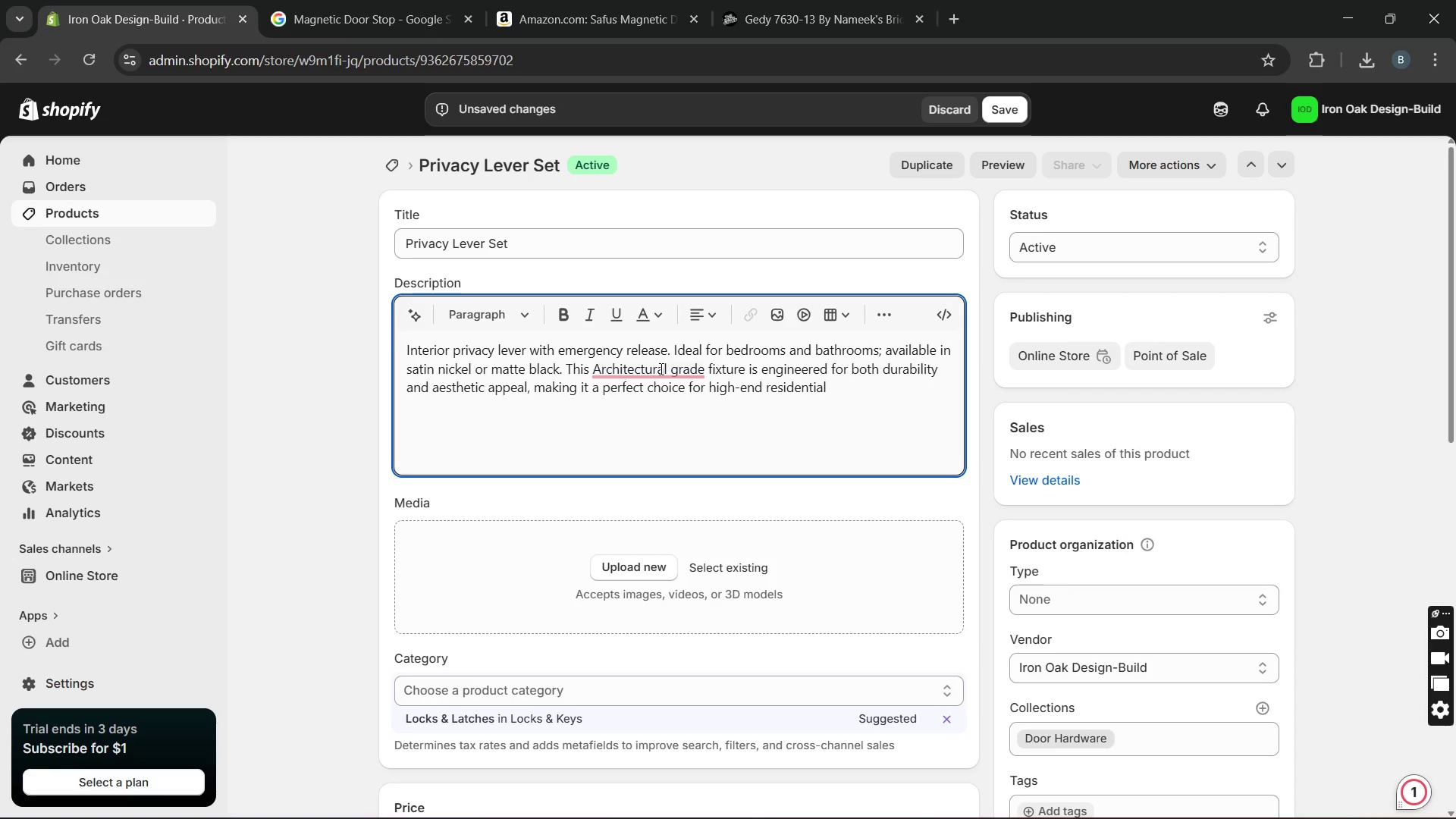 
left_click([673, 366])
 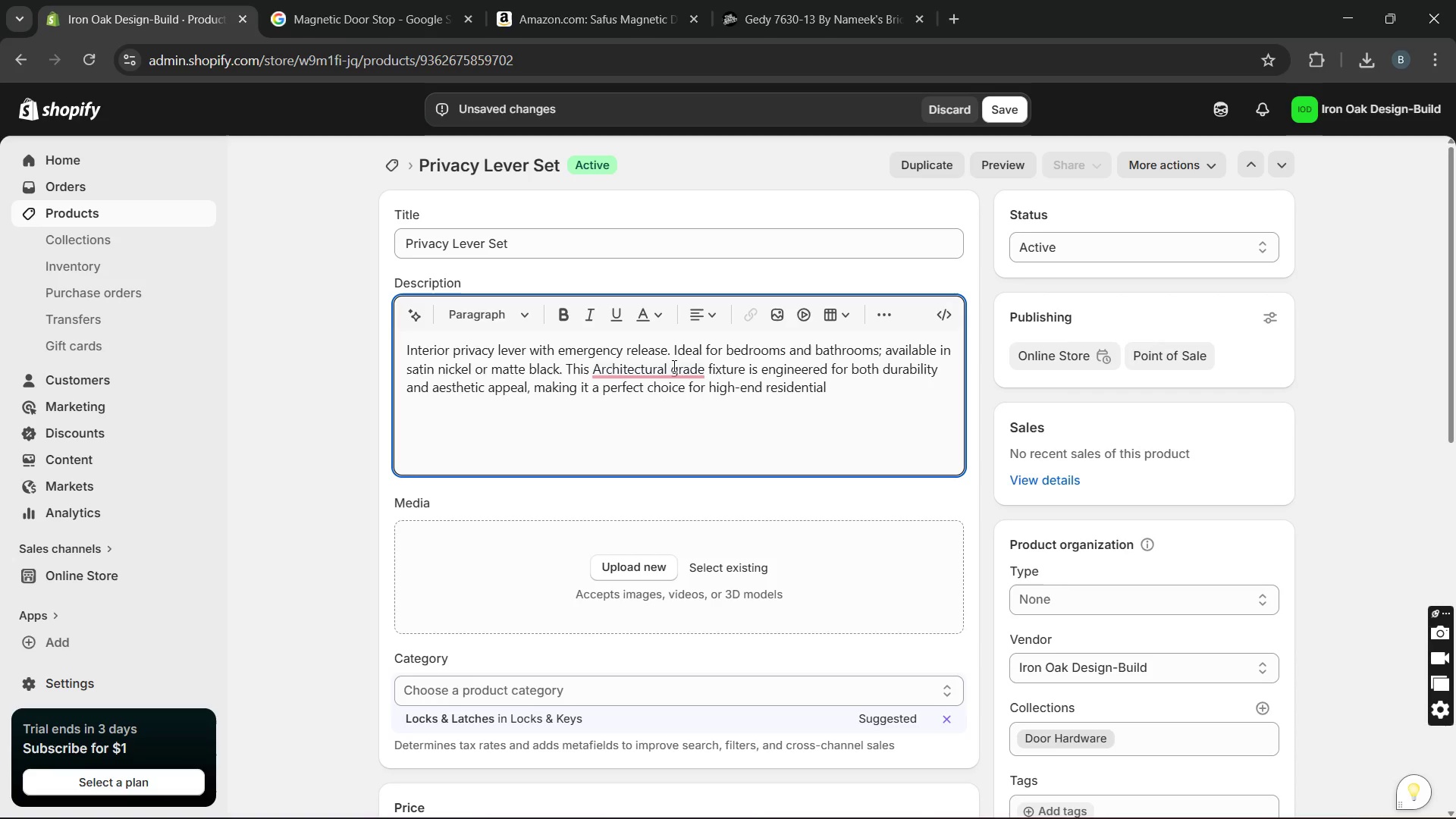 
key(Backspace)
 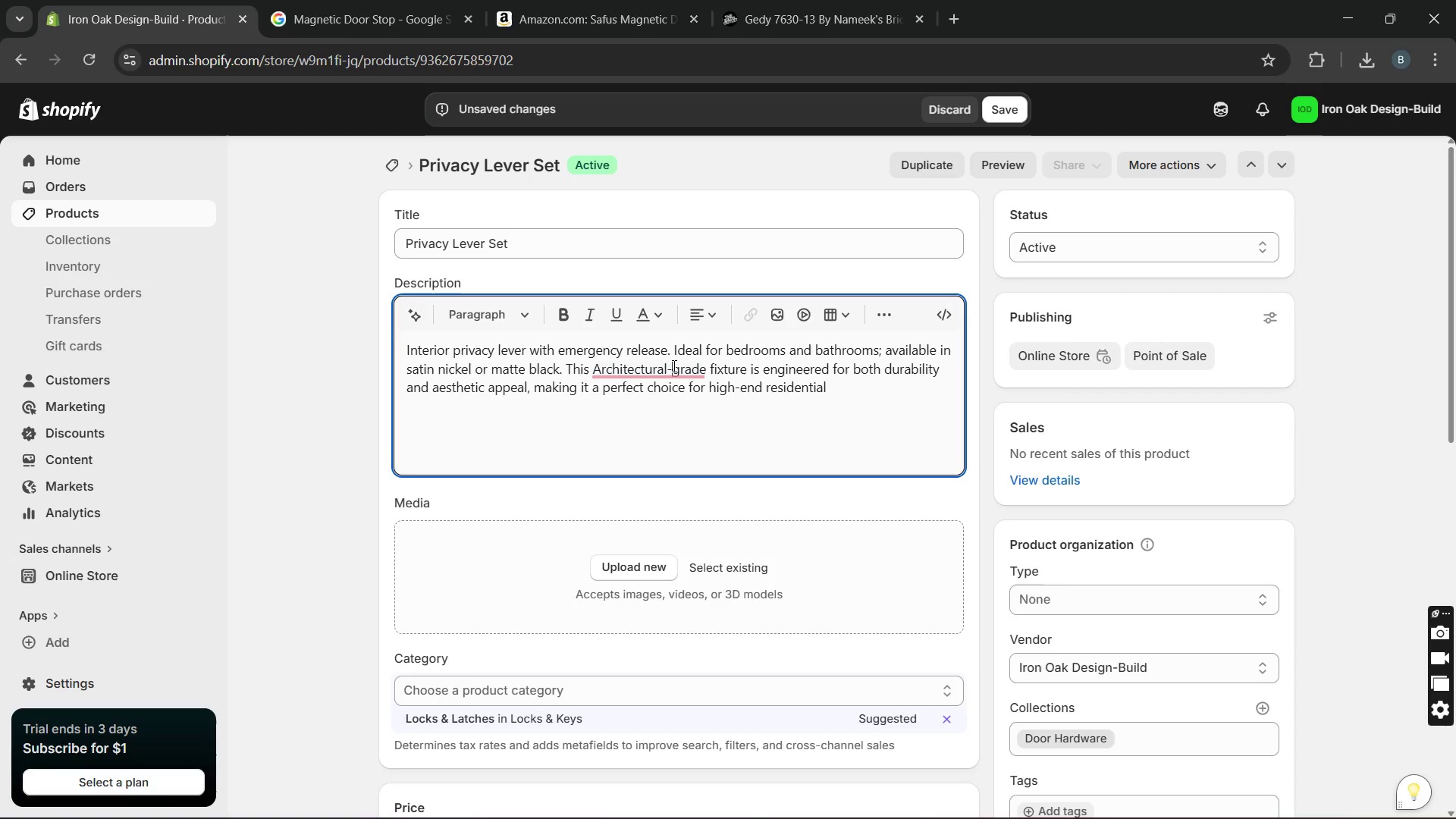 
key(Minus)
 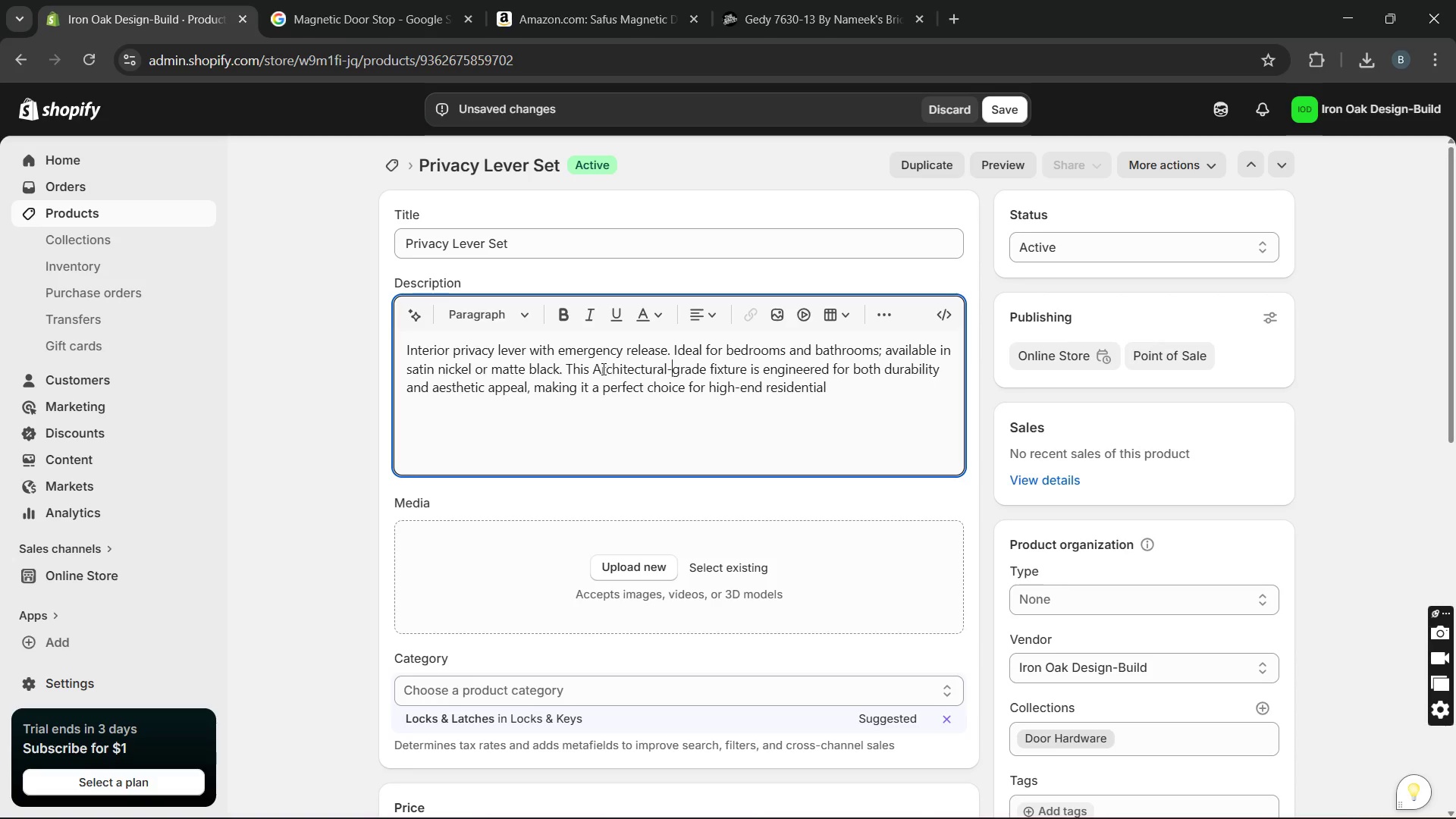 
left_click([598, 366])
 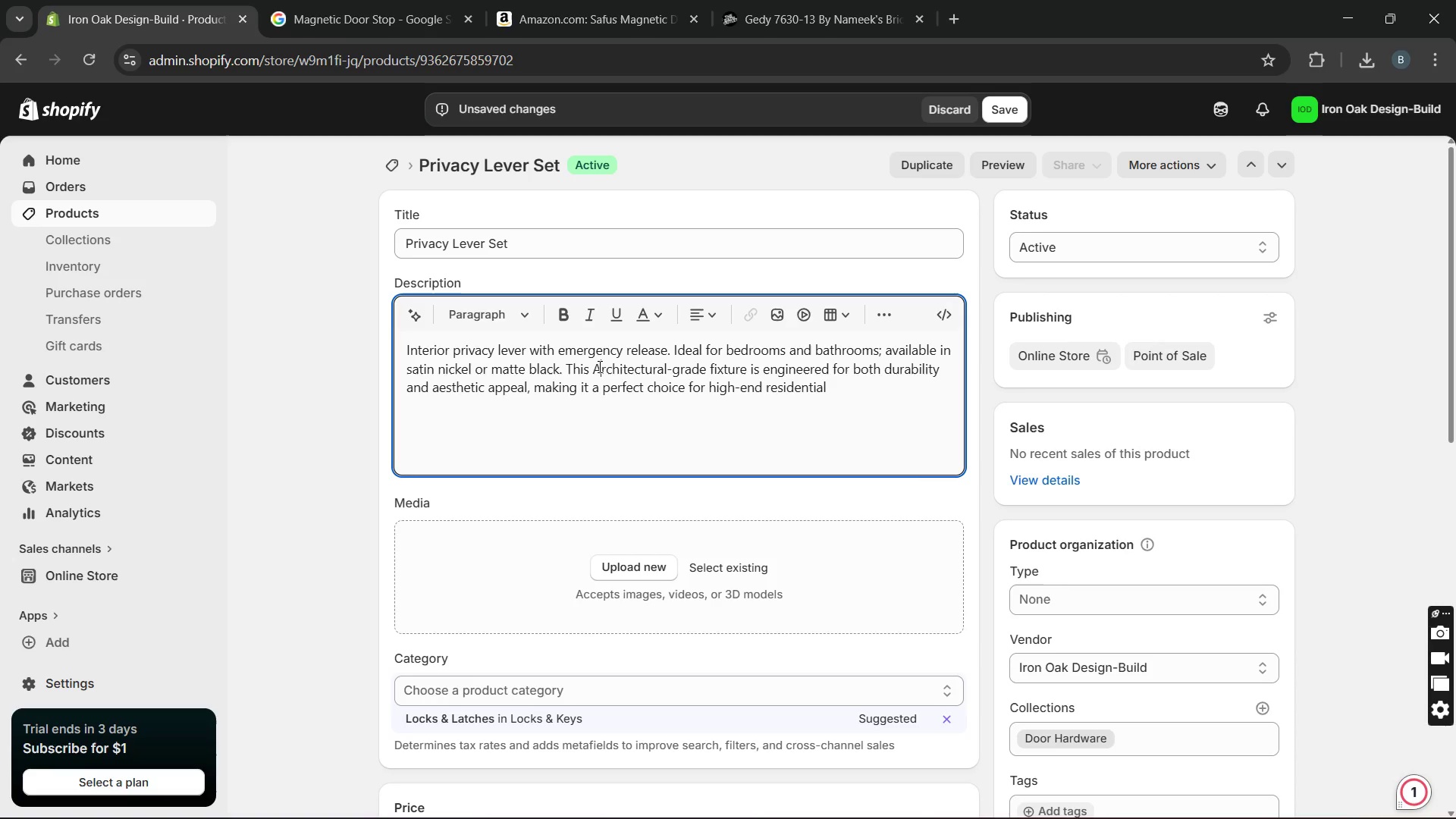 
left_click([598, 366])
 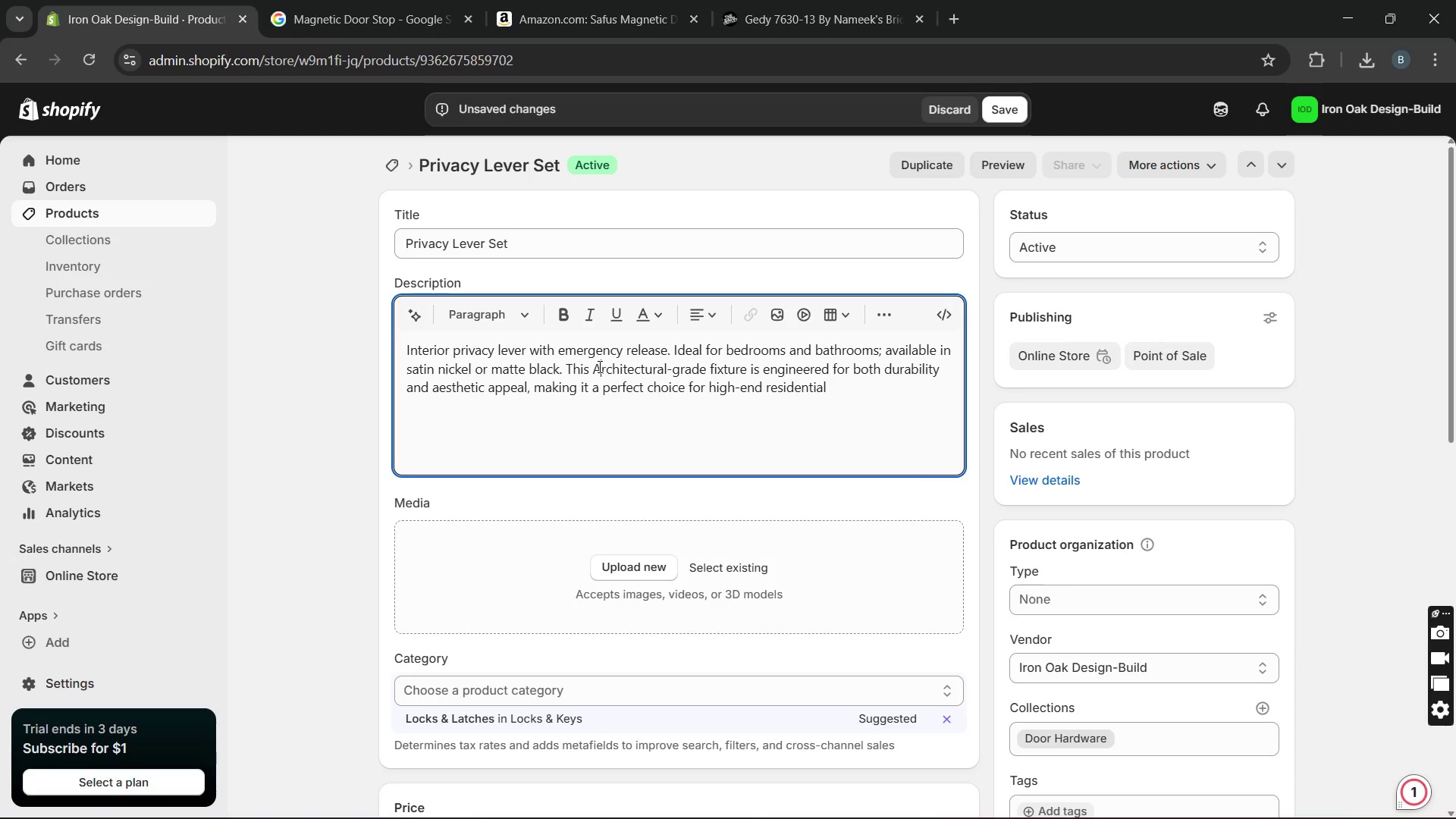 
key(Backspace)
 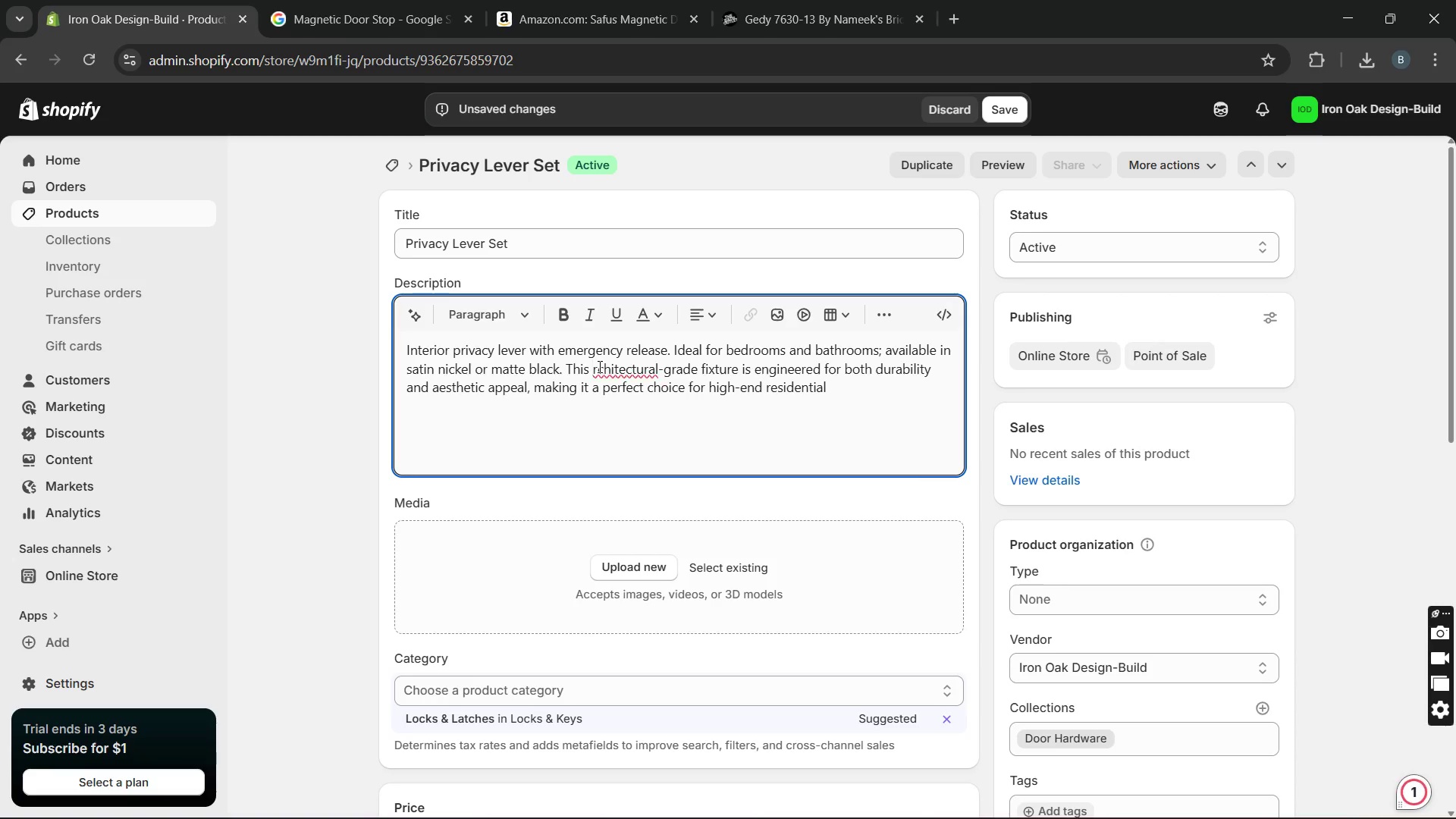 
key(A)
 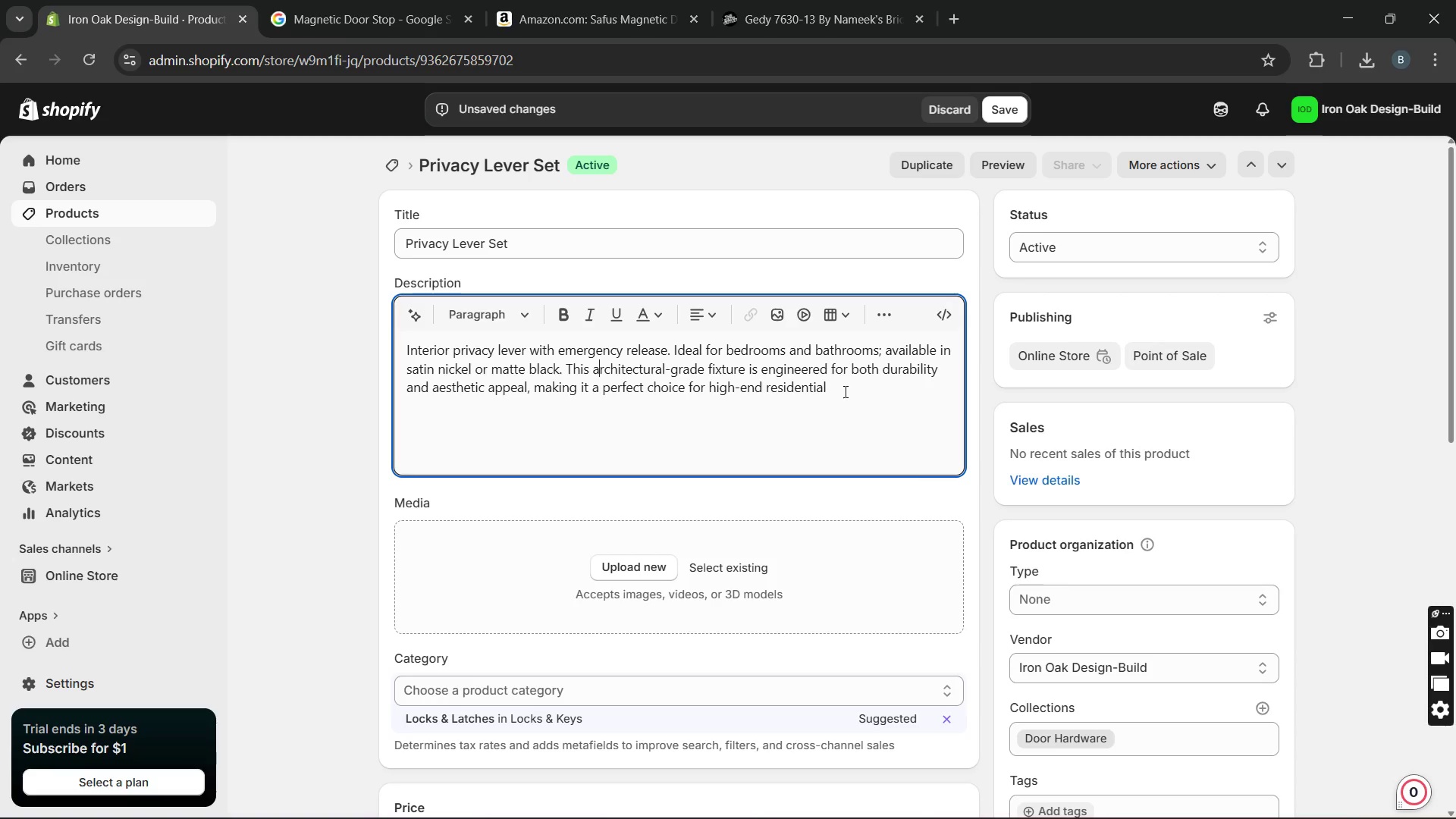 
left_click([847, 393])
 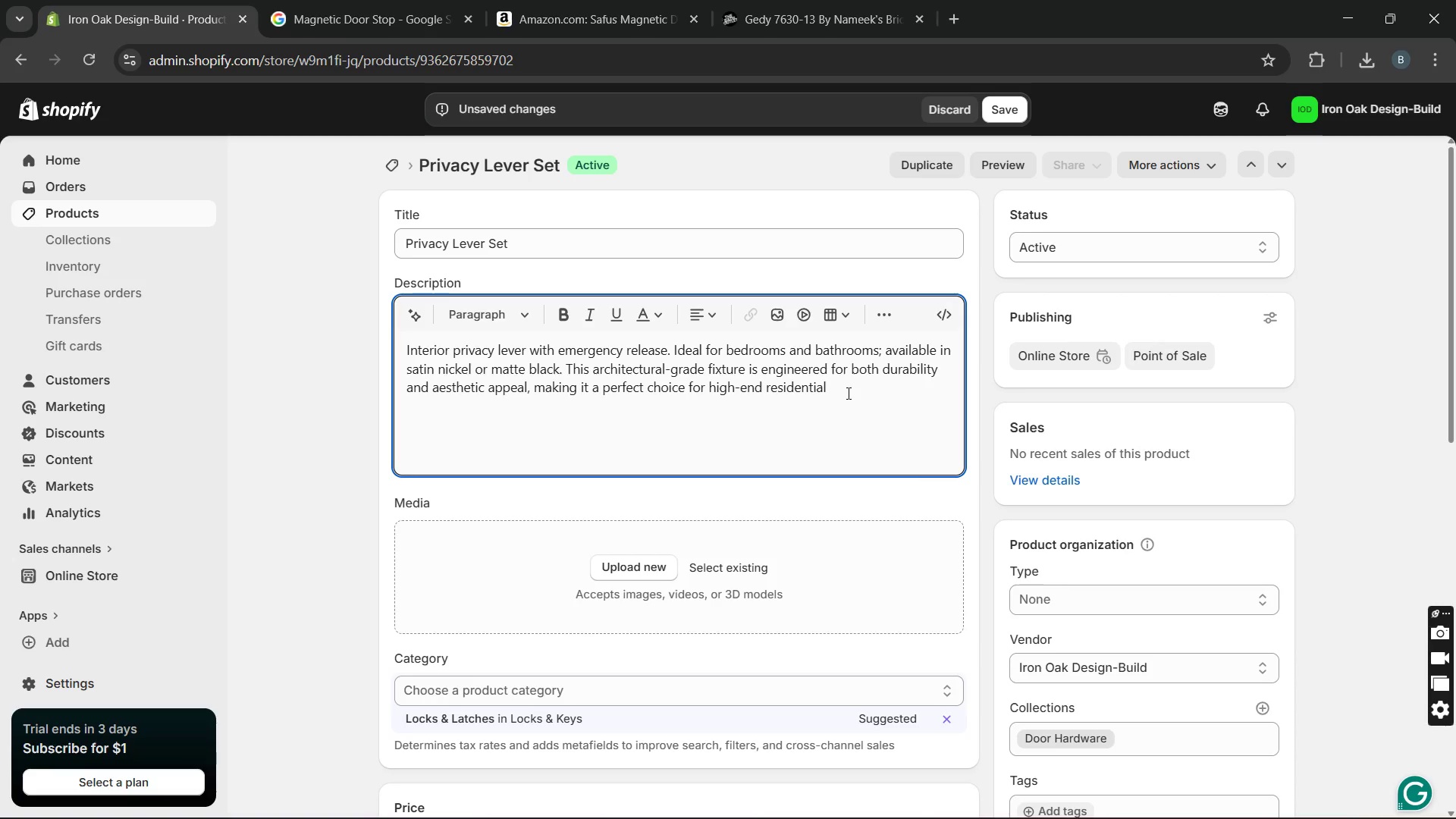 
wait(7.7)
 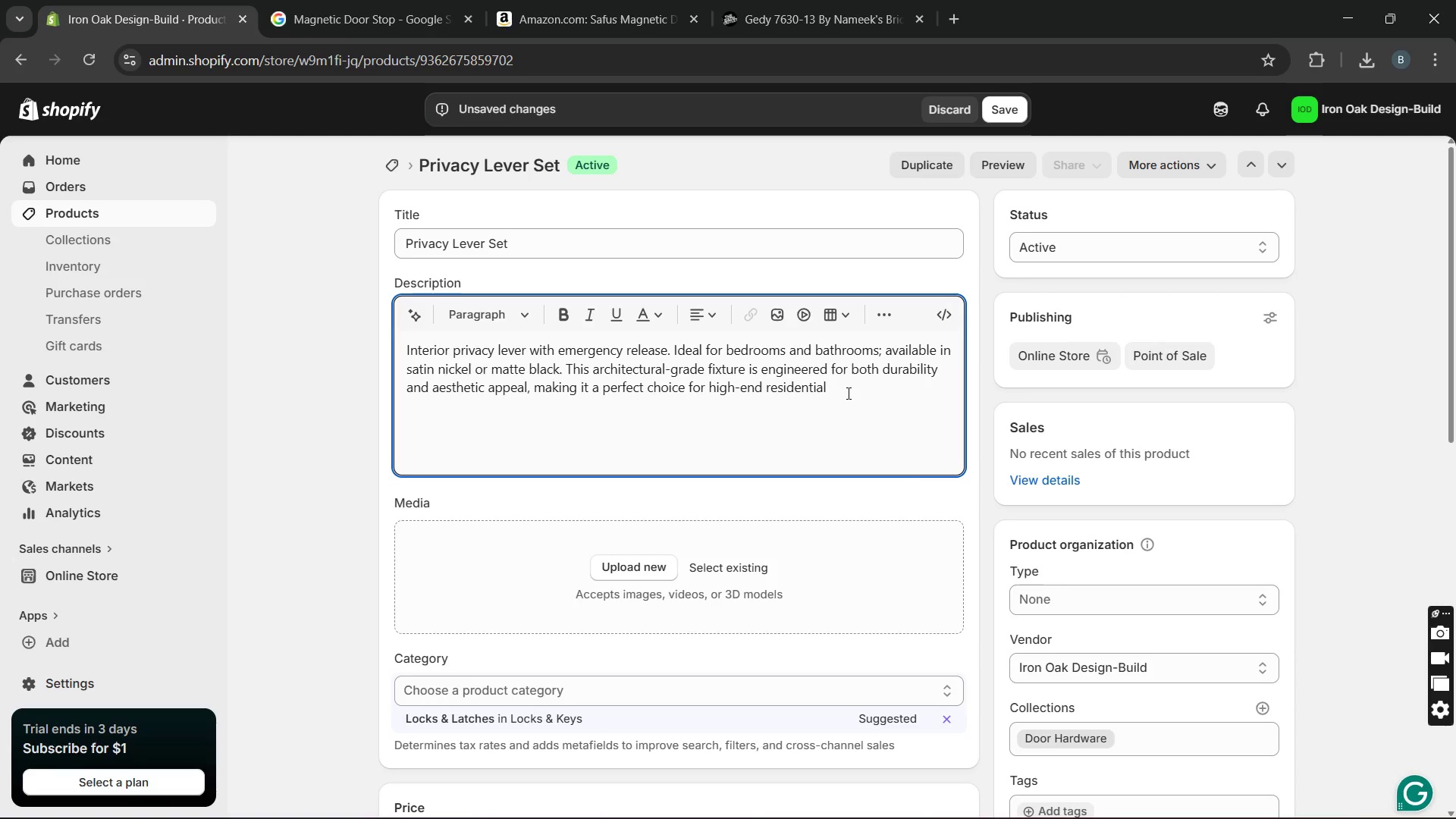 
type( )
key(Backspace)
type(projecst. )
key(Backspace)
key(Backspace)
key(Backspace)
key(Backspace)
type(ects. its ergonomic desih)
key(Backspace)
type(gn design ensures a cp)
key(Backspace)
type(omfortable grip )
key(Backspace)
type(, while the premium finish provides long-lasting resistance against daily wear and enviromental factors.)
 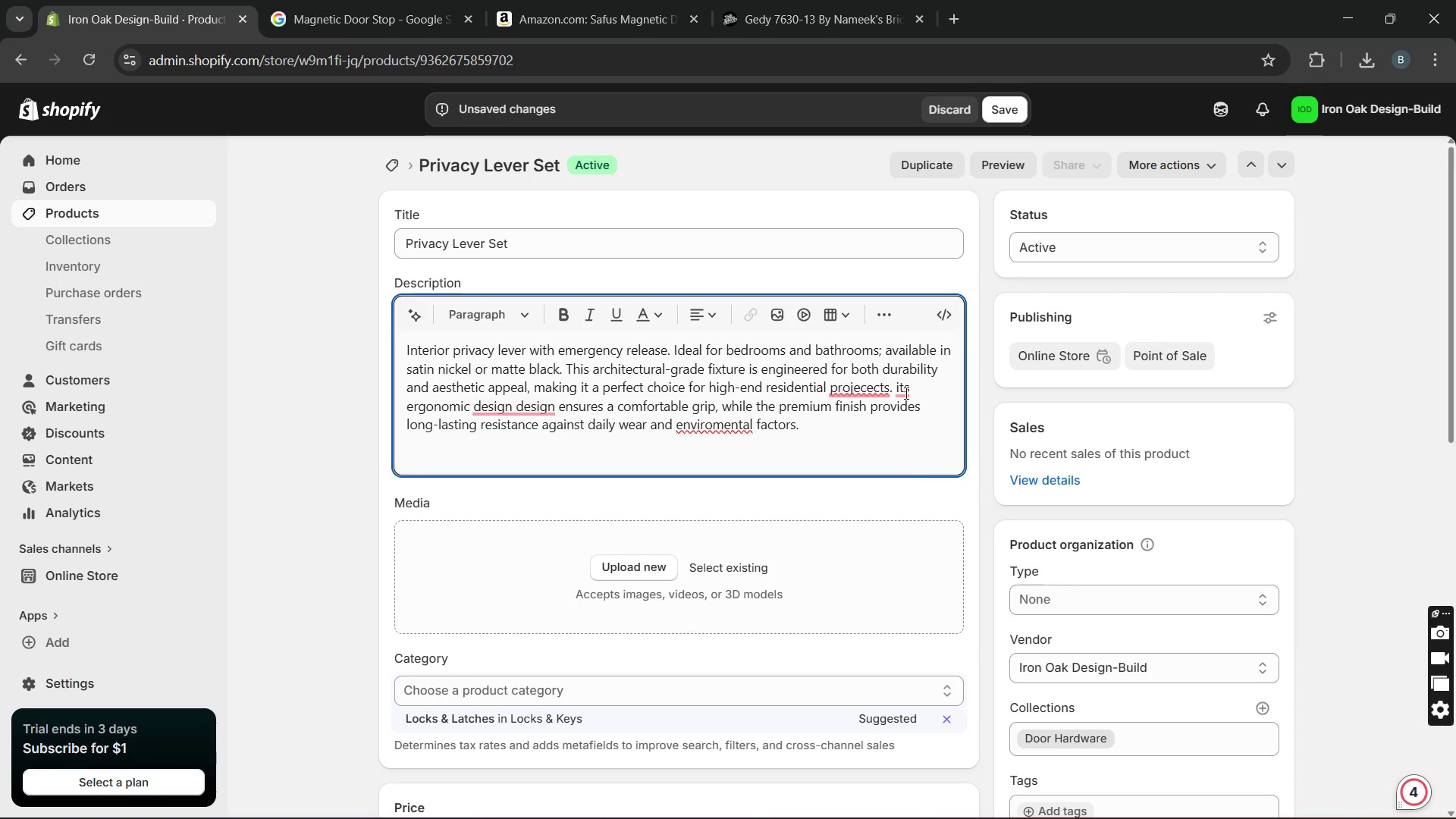 
mouse_move([878, 411])
 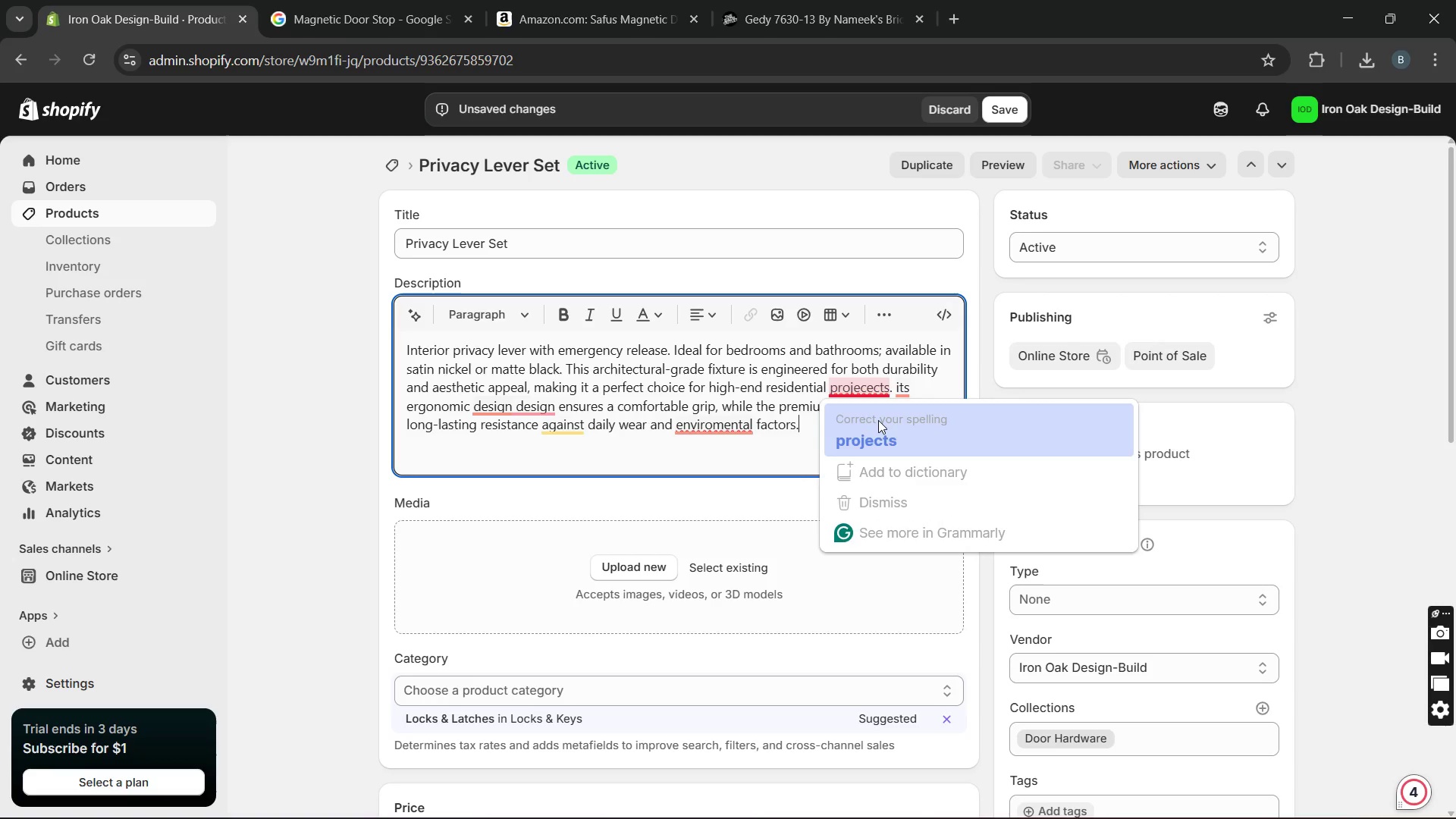 
left_click([878, 420])
 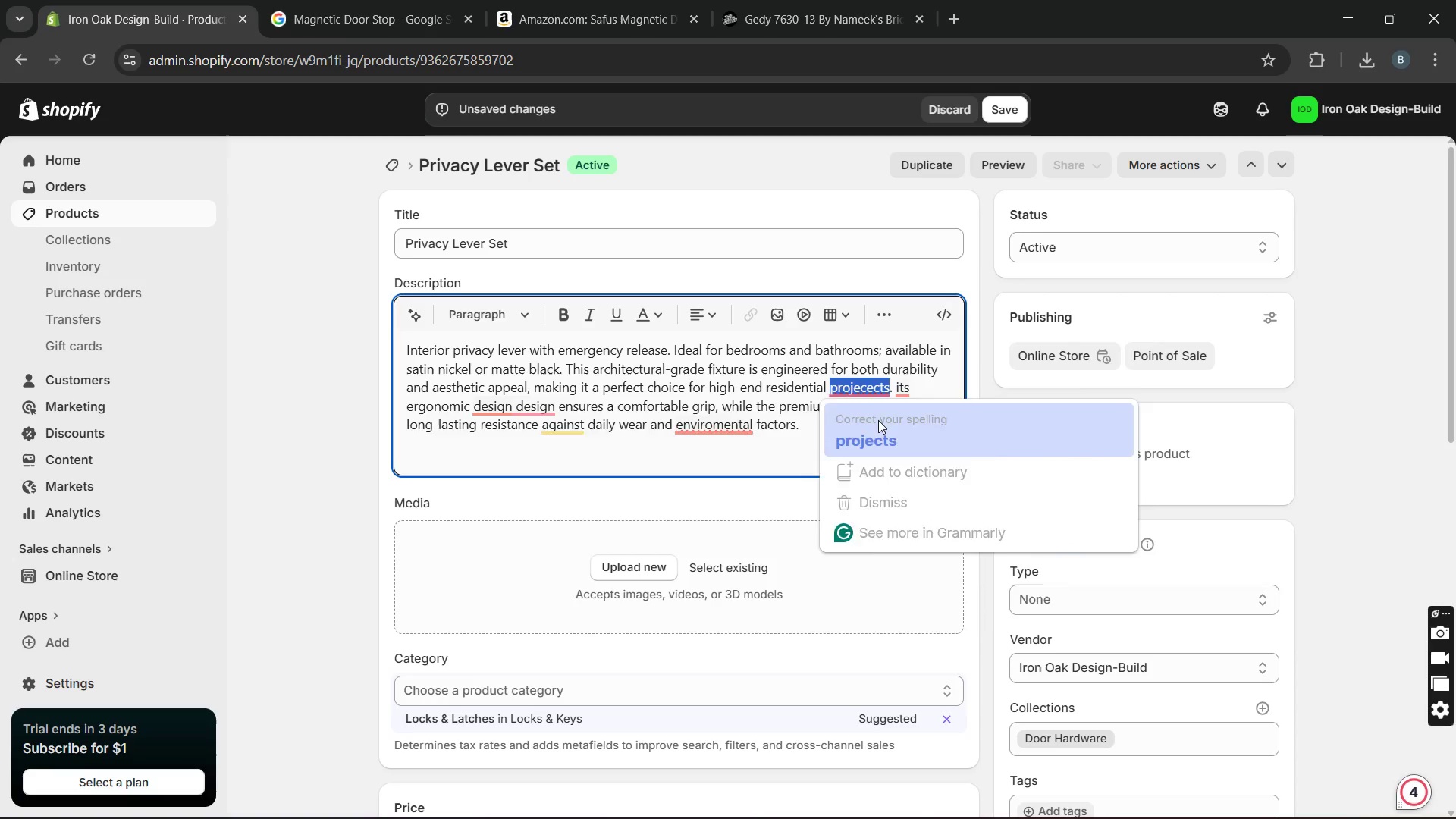 
key(Unknown)
 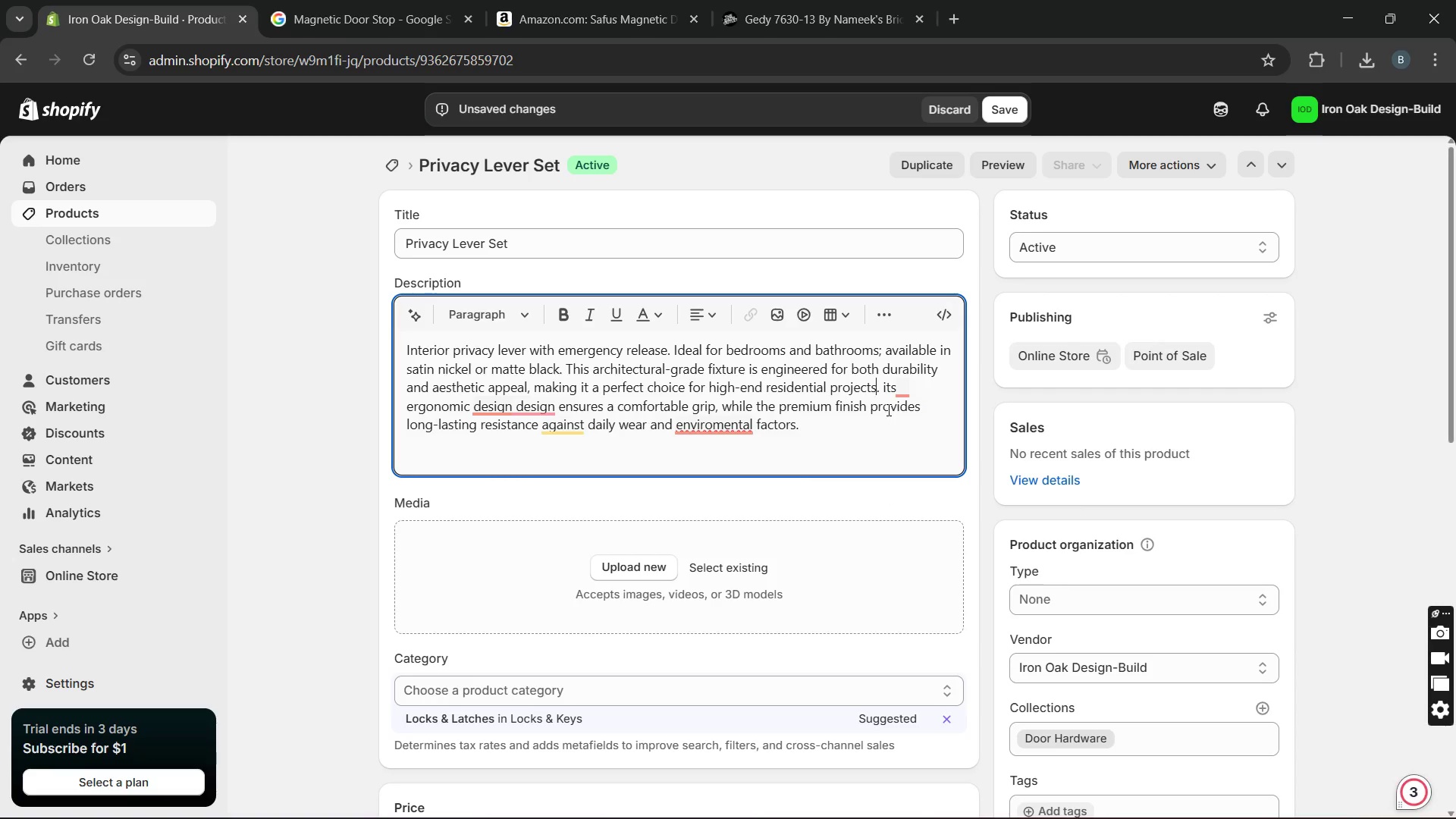 
key(Unknown)
 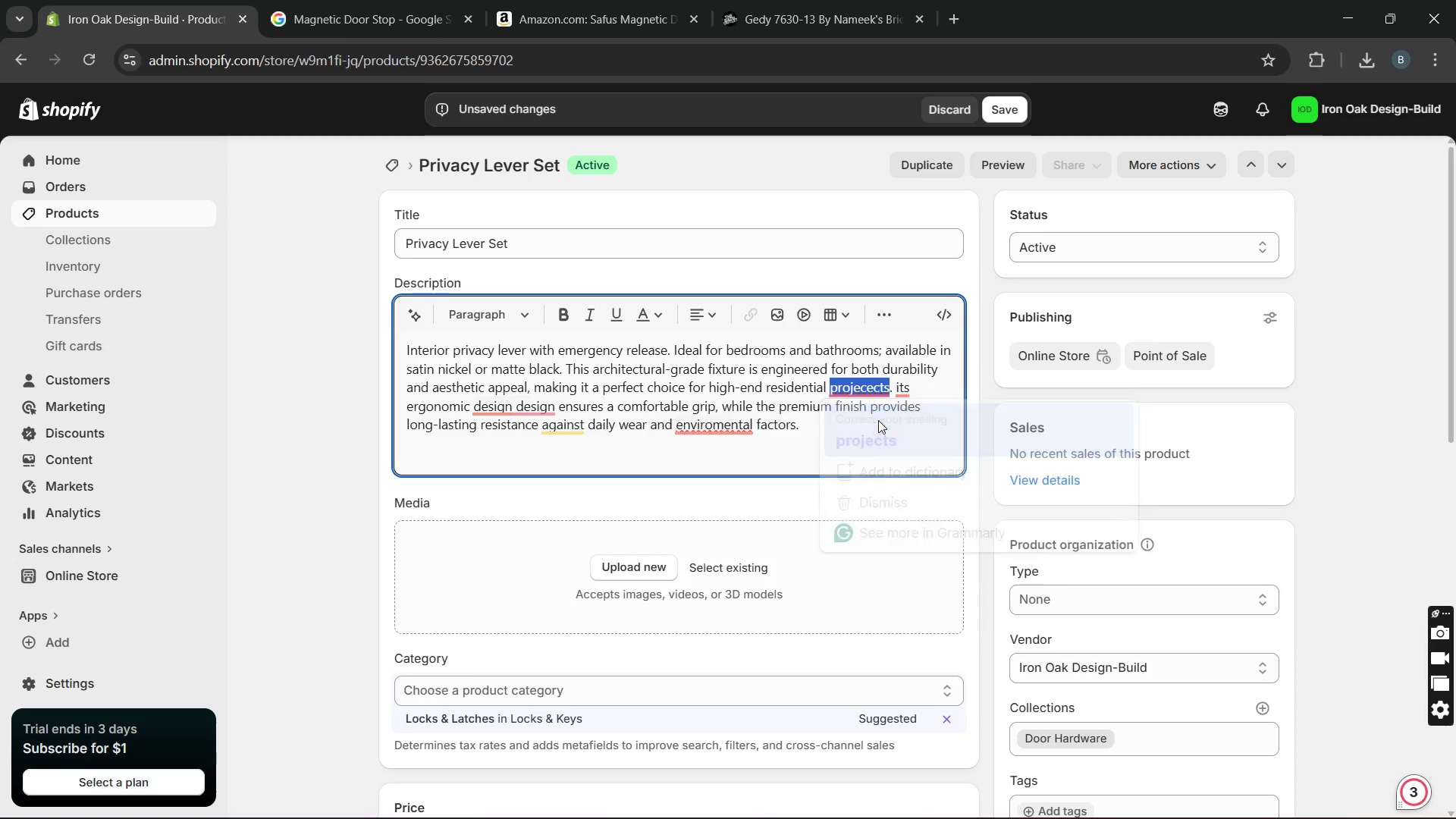 
key(Unknown)
 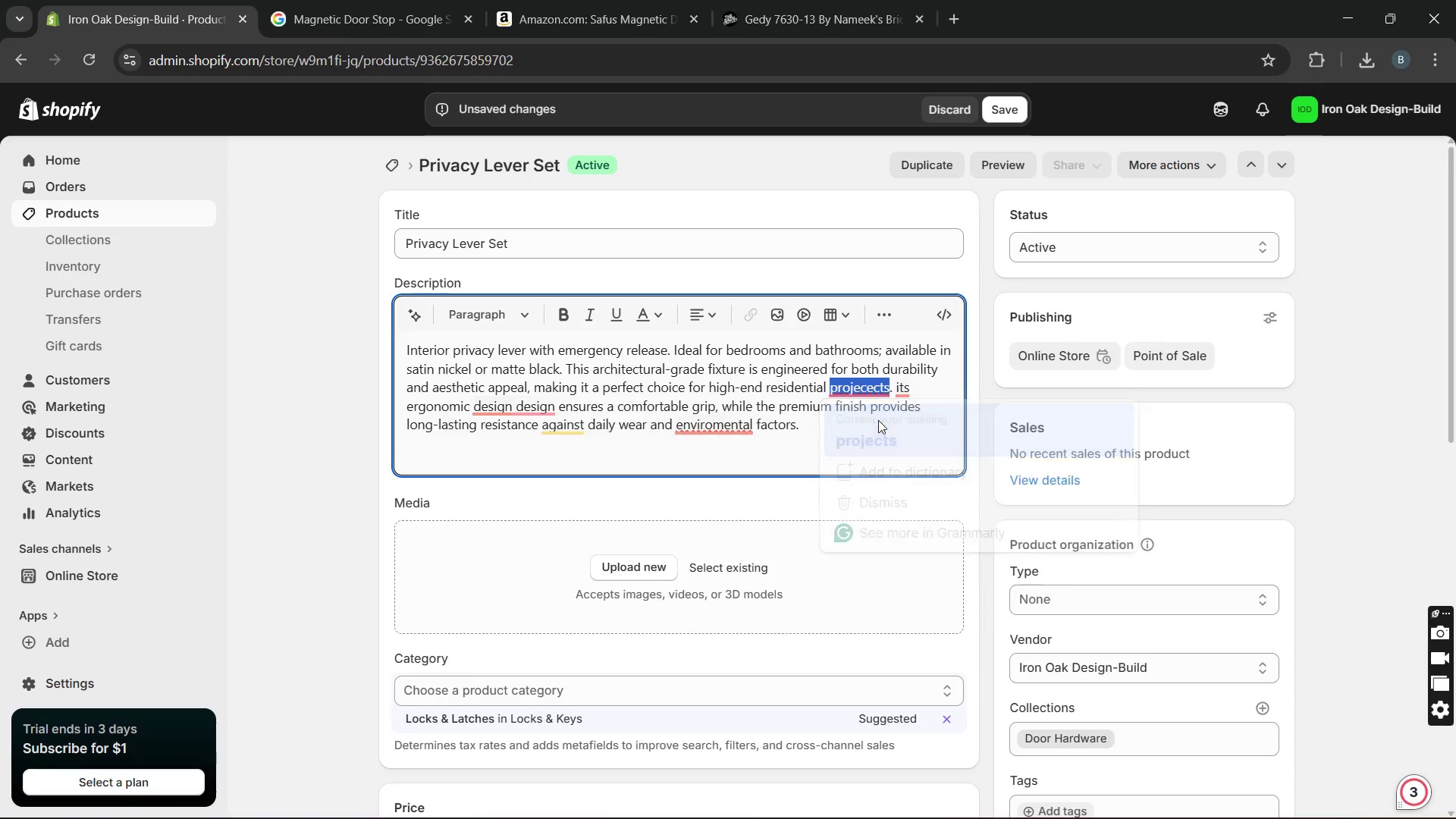 
key(Unknown)
 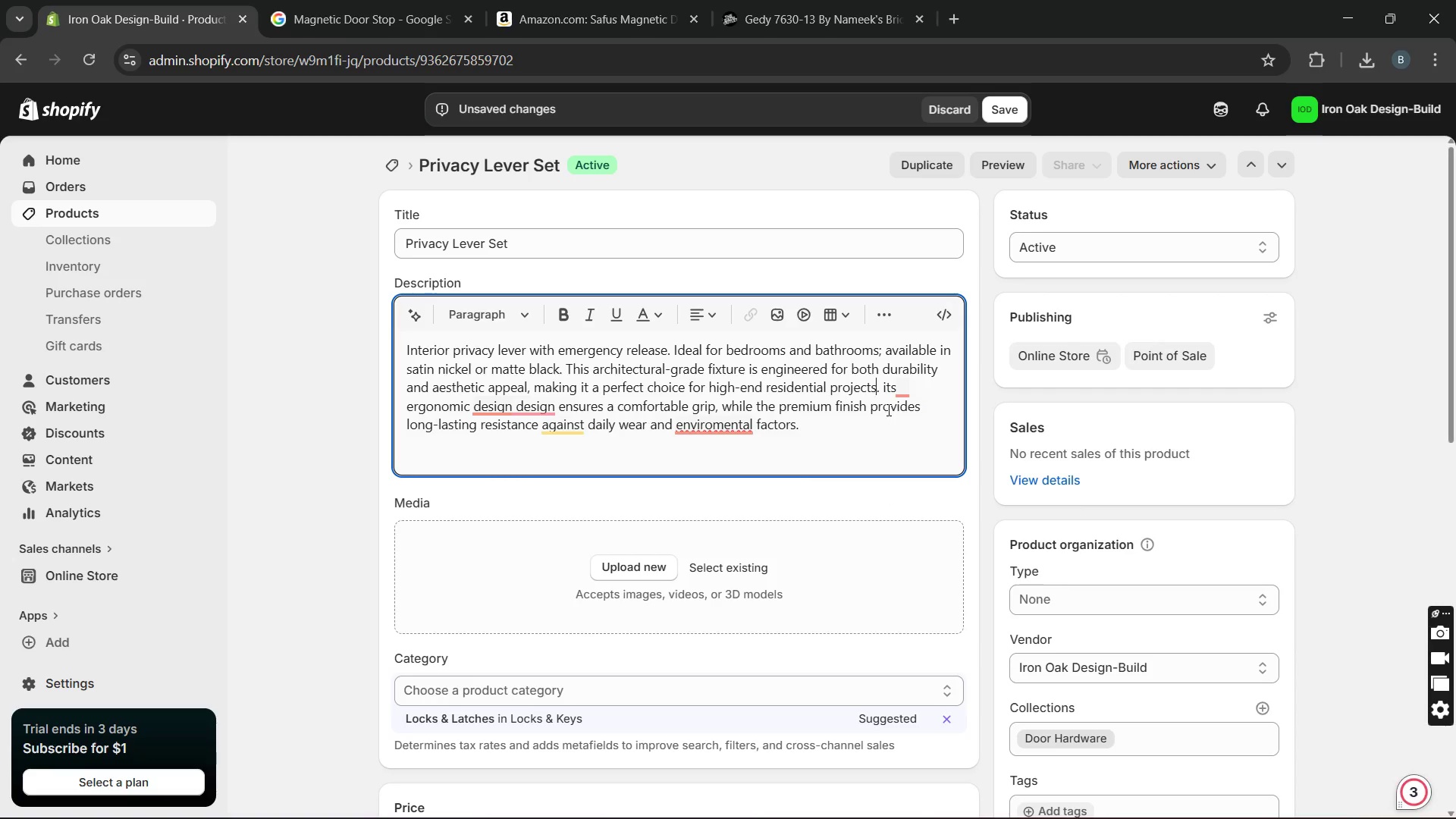 
key(Unknown)
 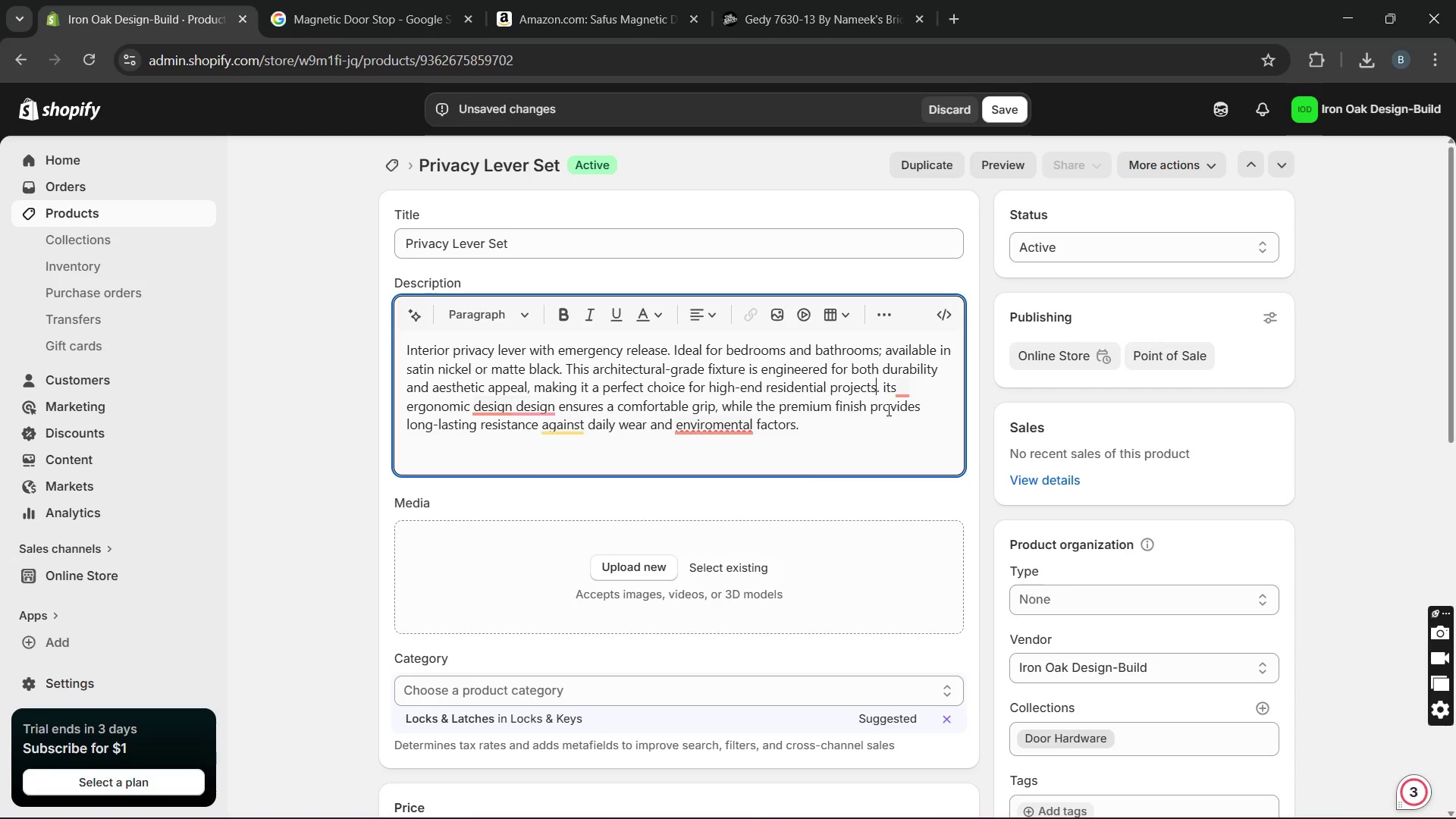 
key(Unknown)
 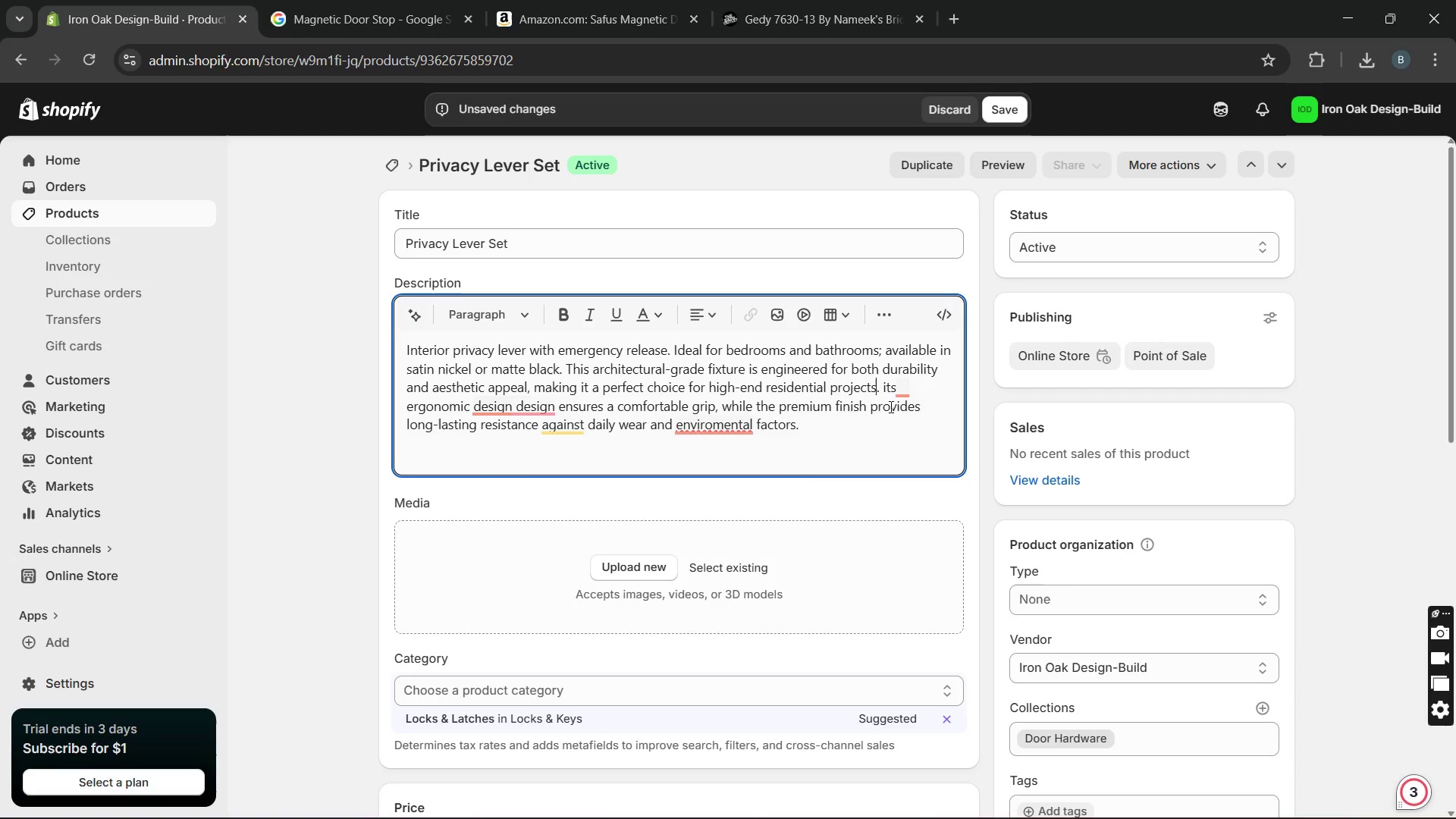 
key(Unknown)
 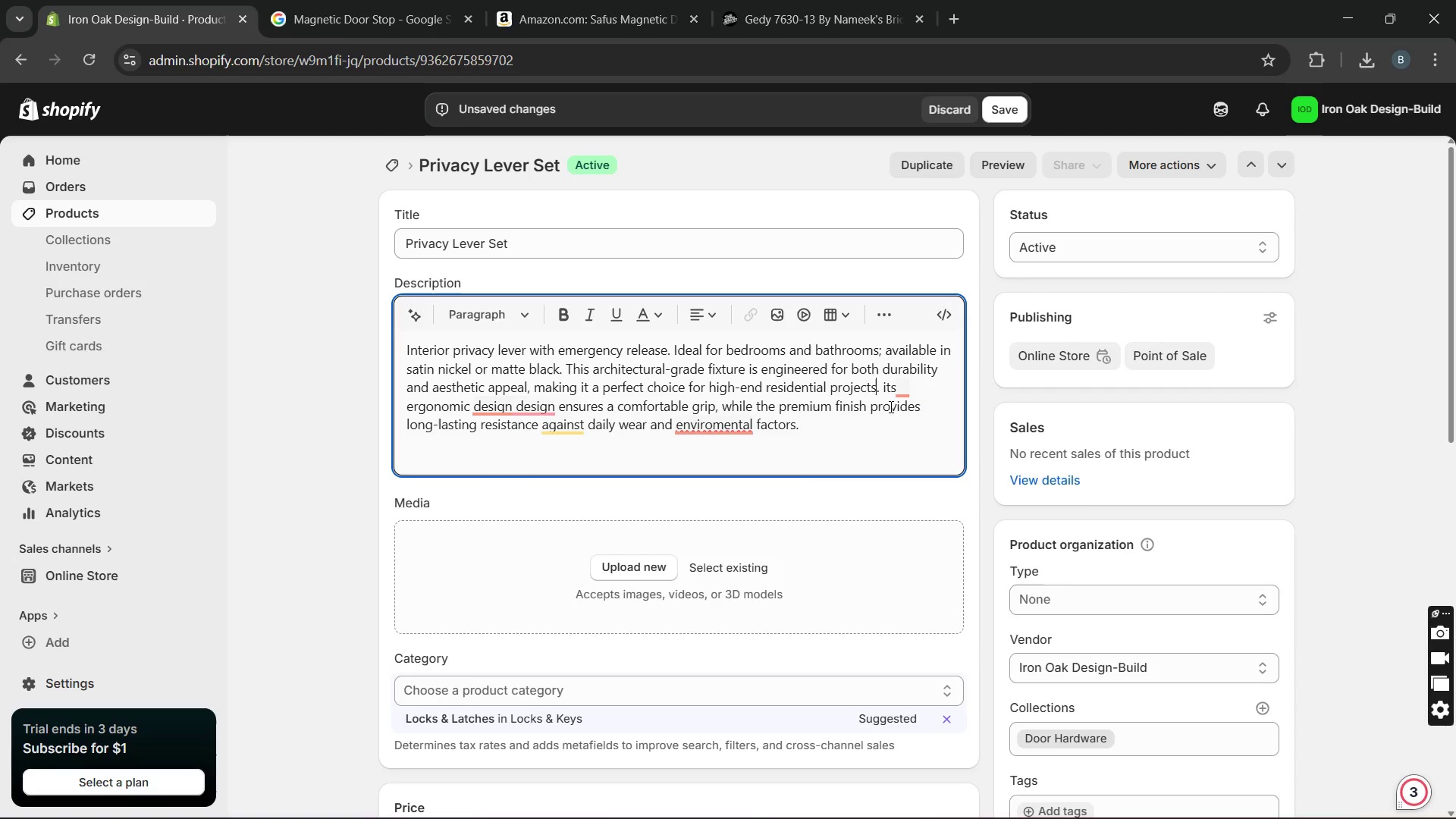 
key(Unknown)
 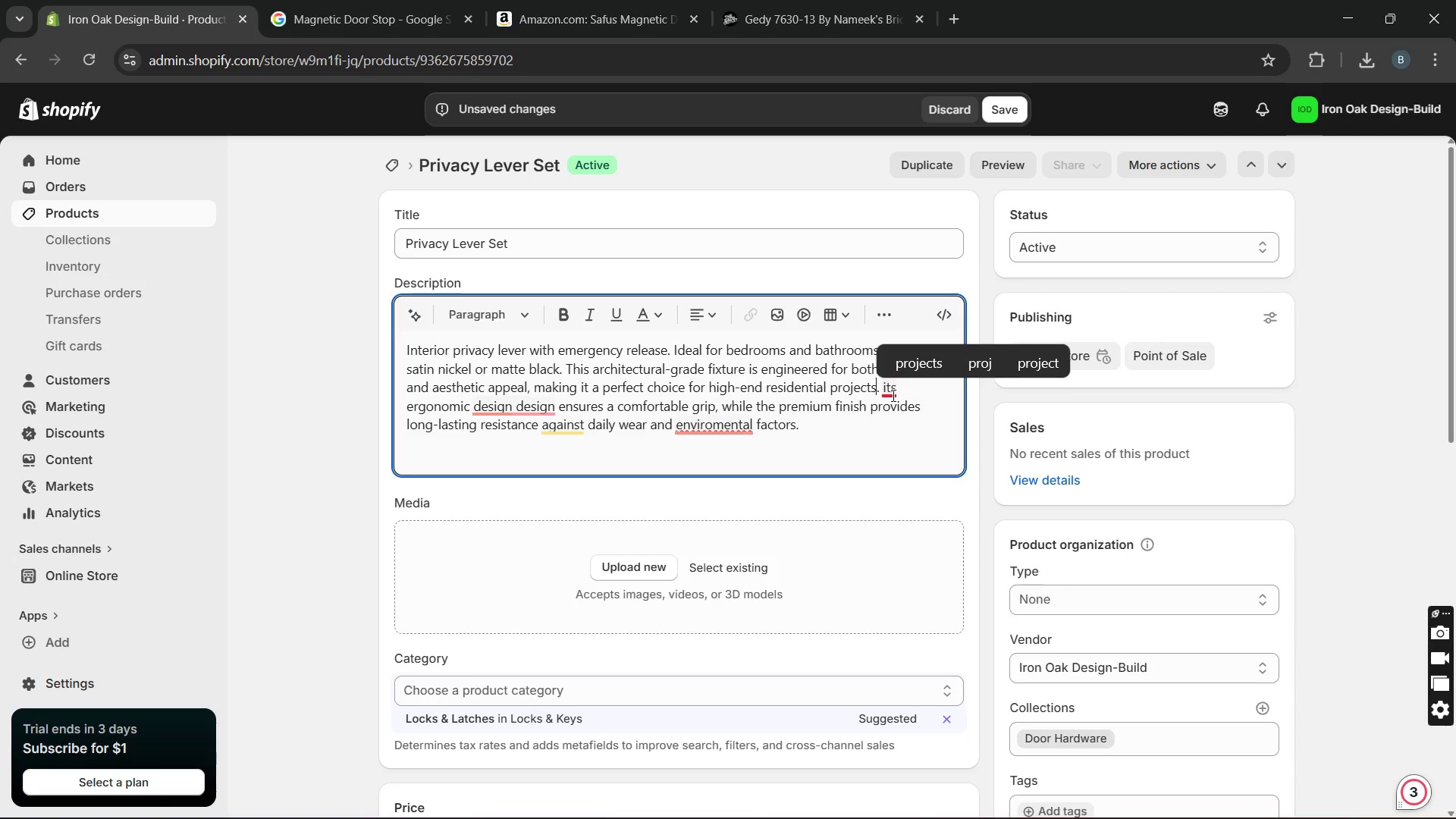 
left_click([894, 431])
 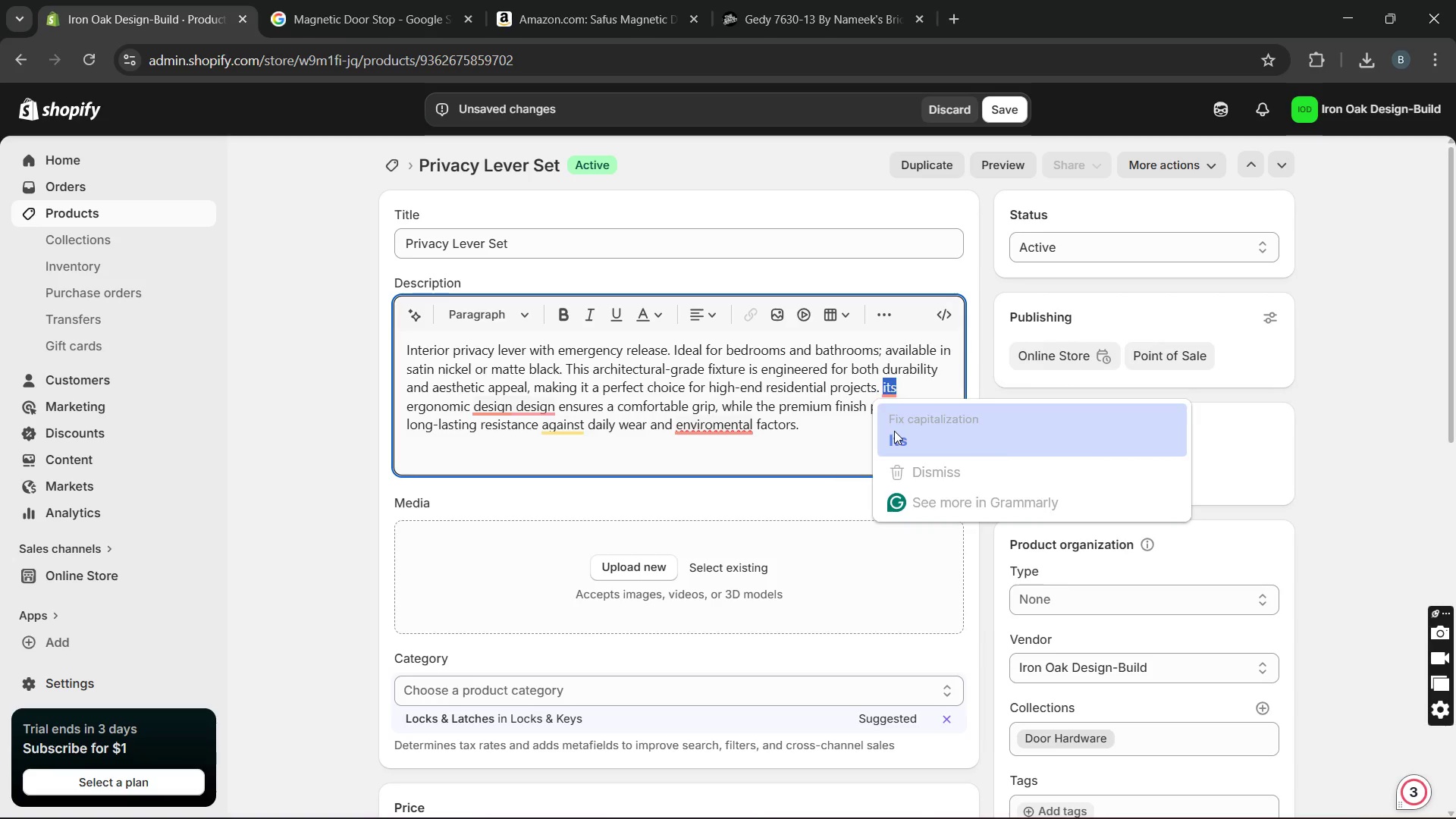 
key(Unknown)
 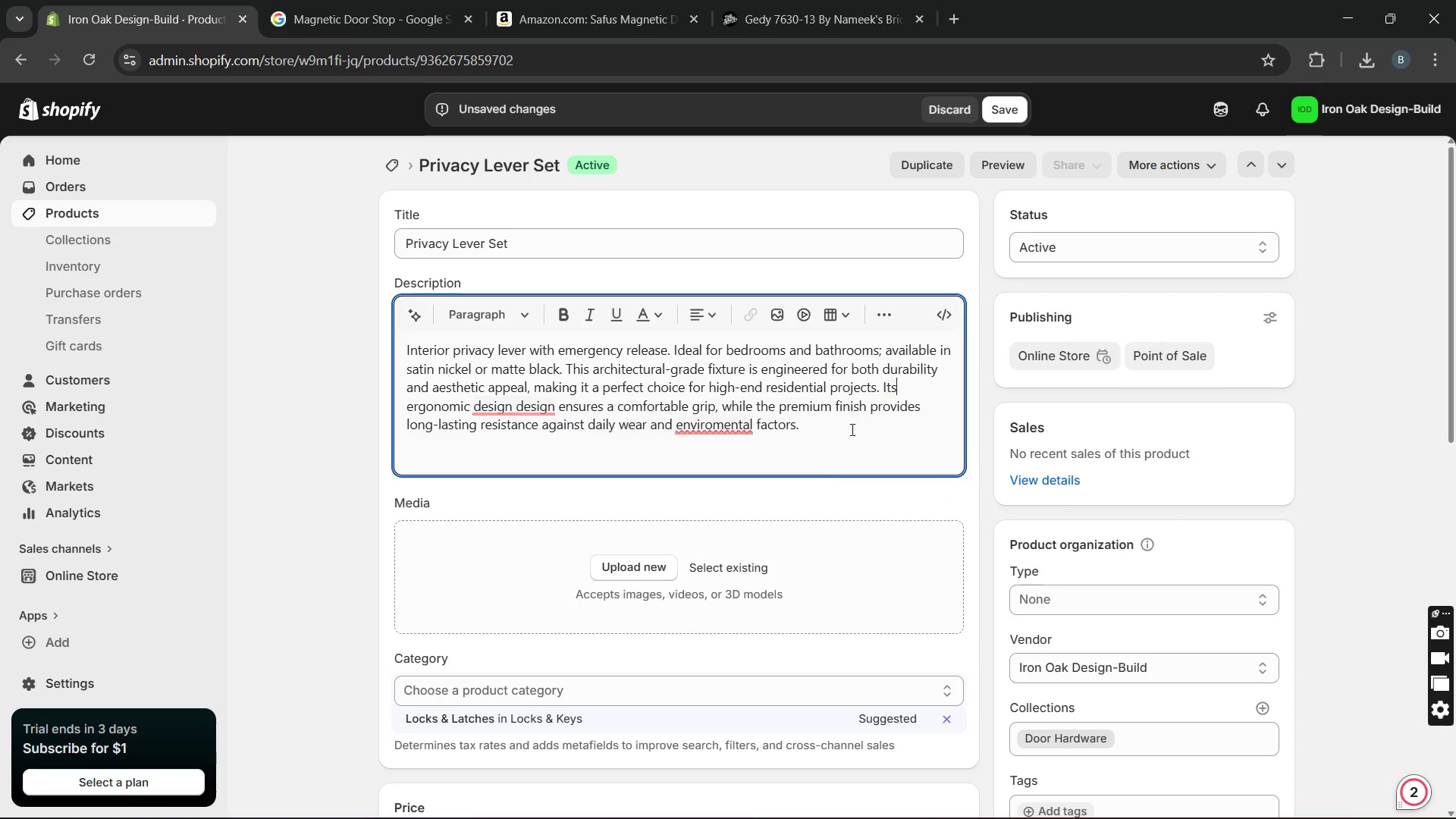 
key(Unknown)
 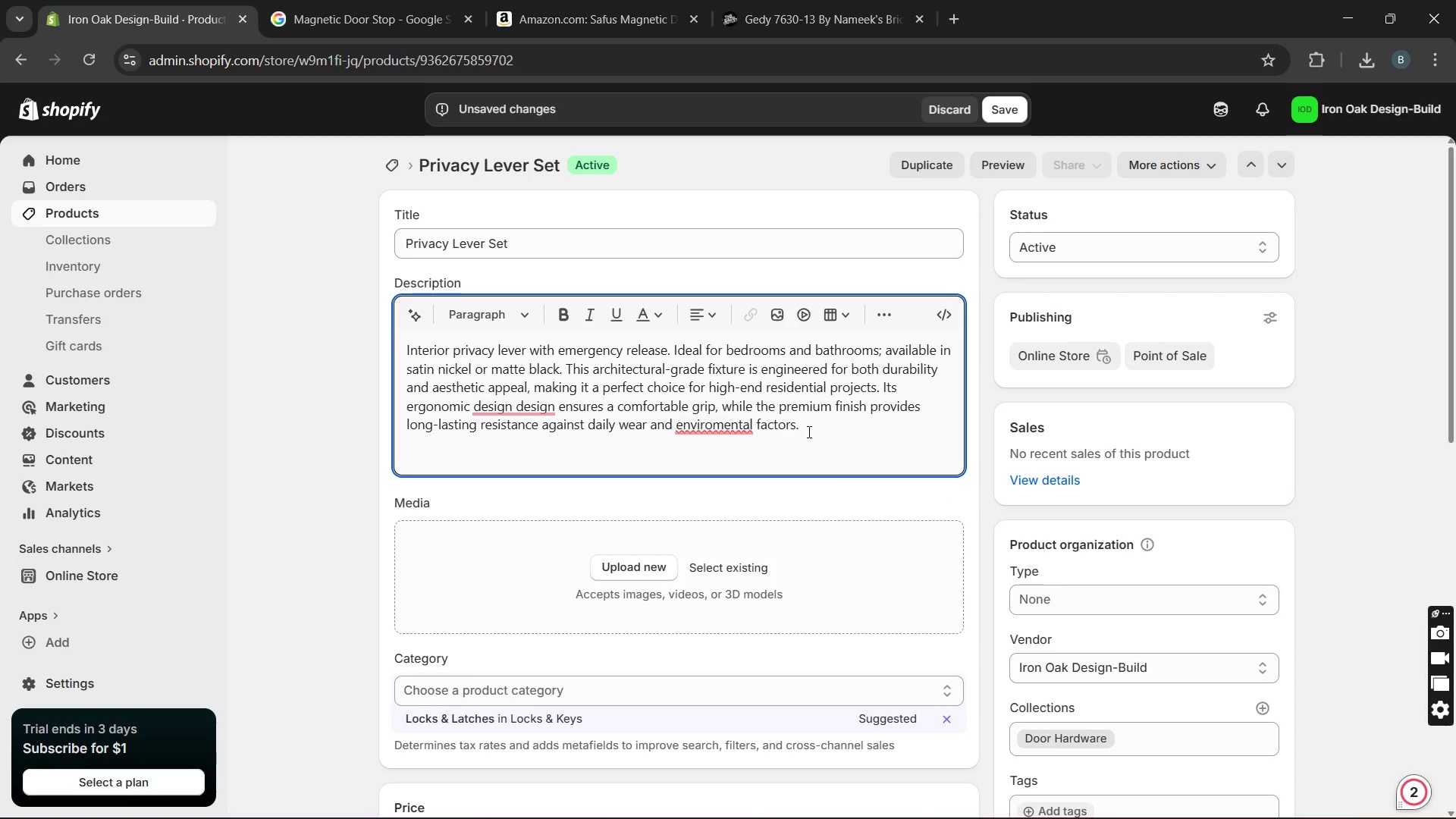 
key(Unknown)
 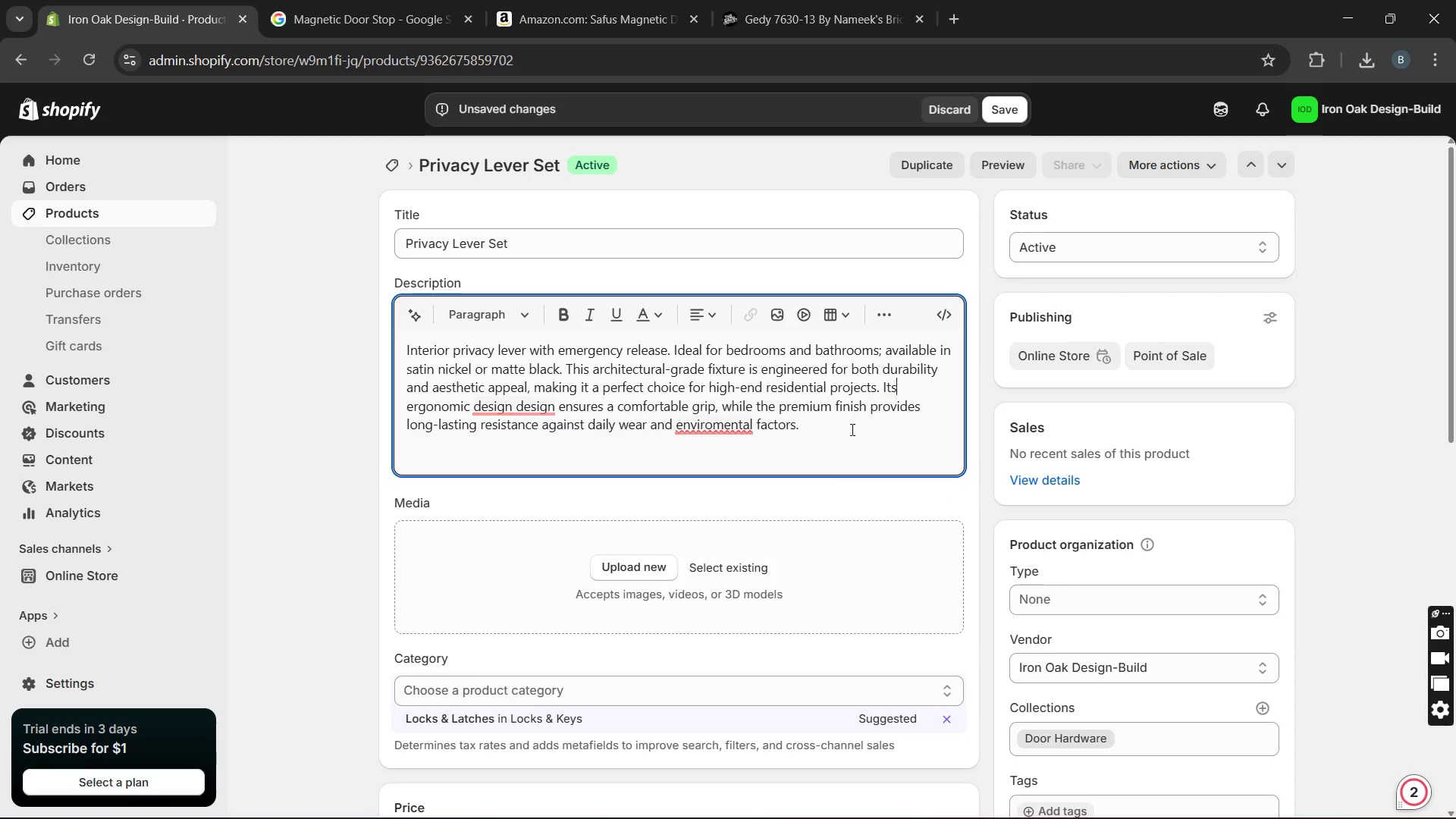 
mouse_move([726, 457])
 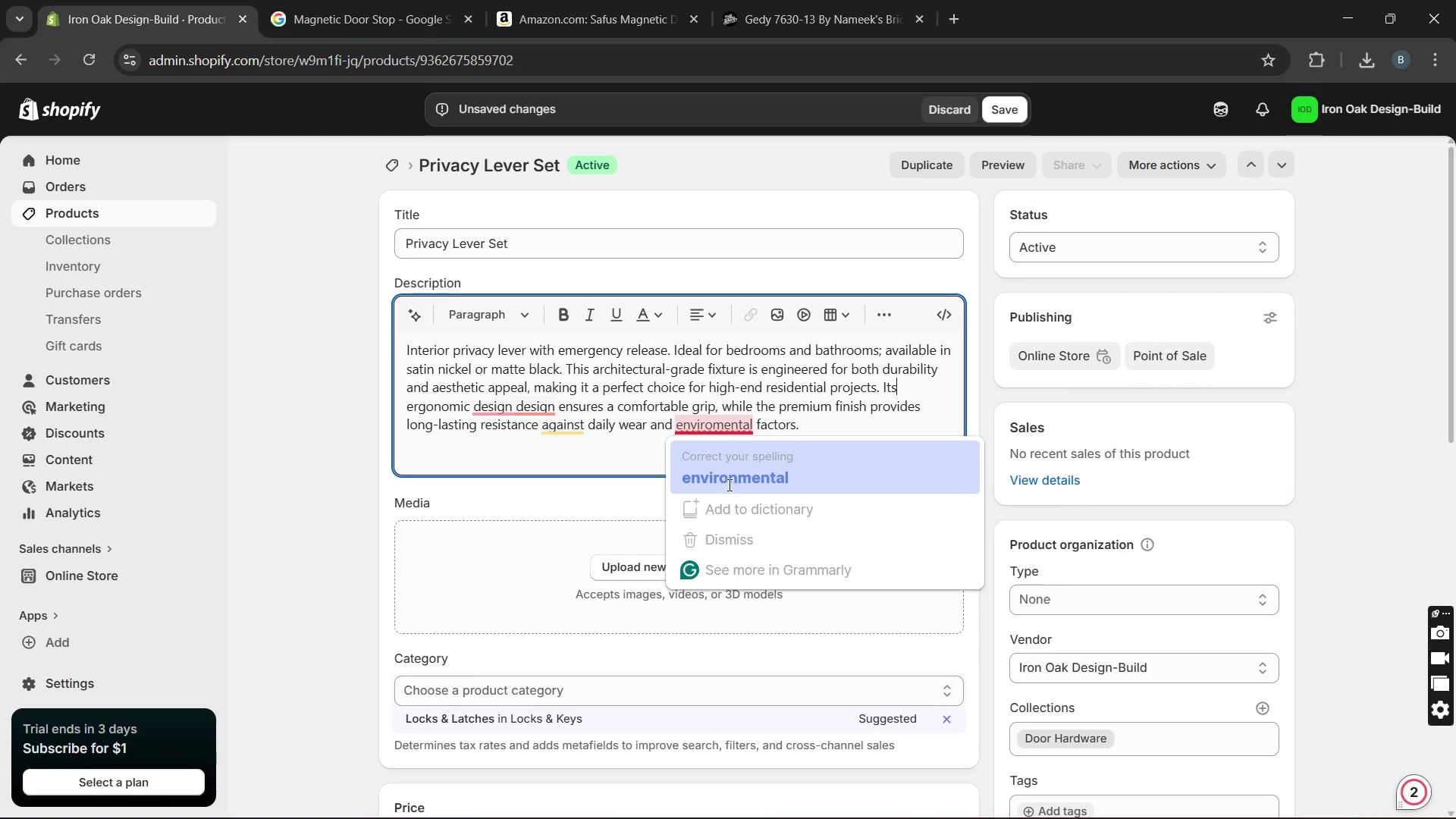 
left_click([728, 485])
 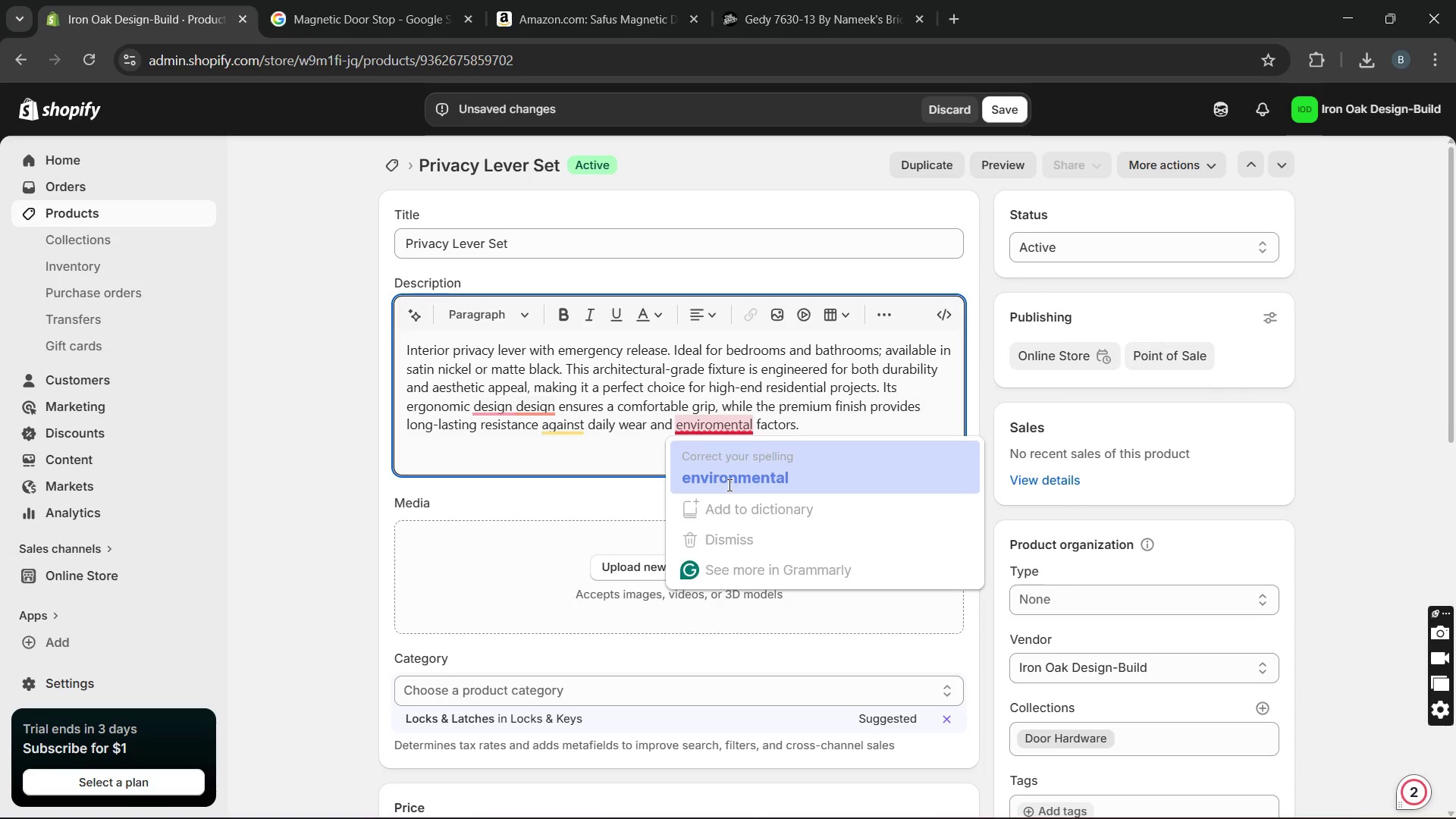 
key(Unknown)
 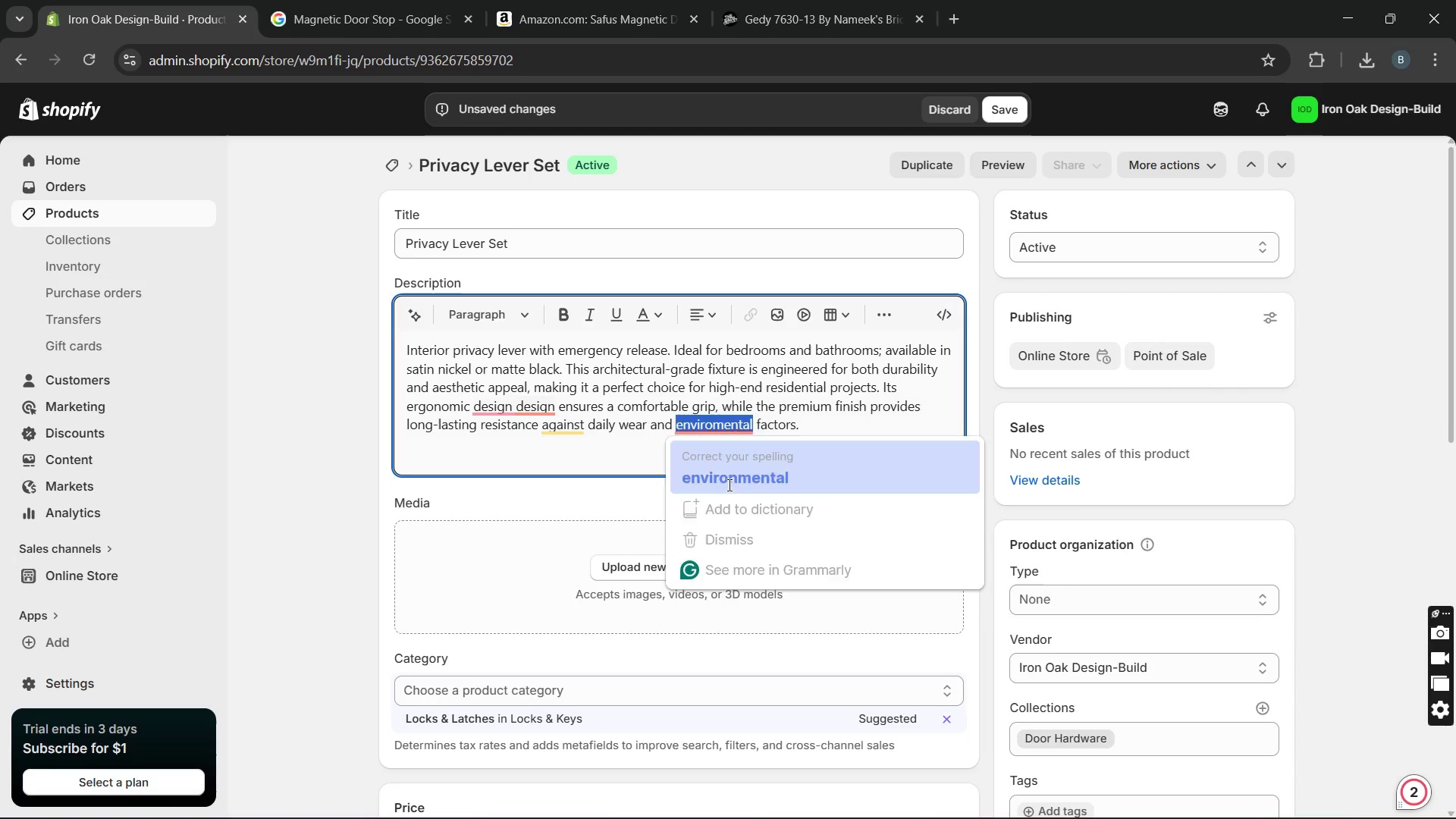 
key(Unknown)
 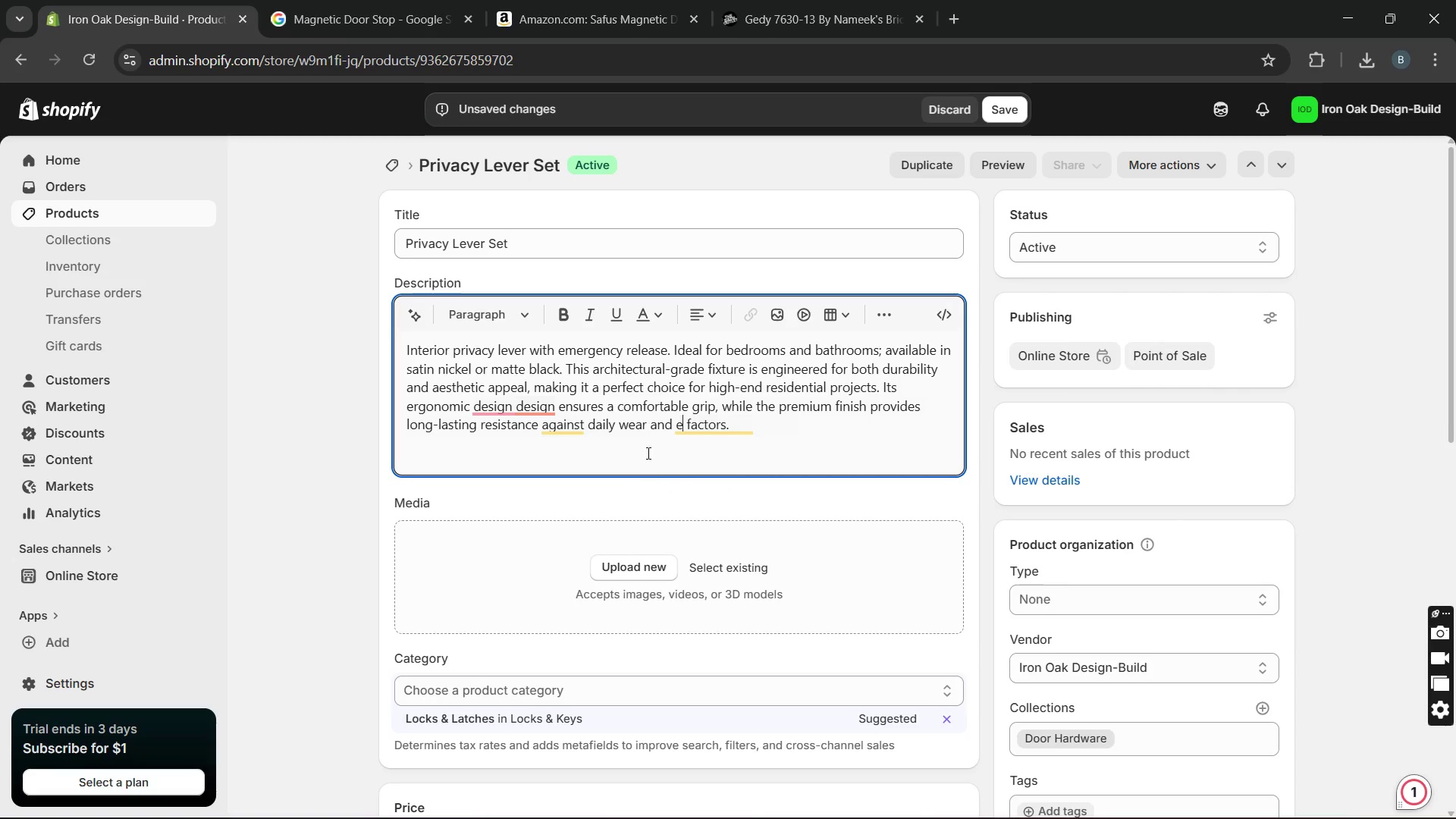 
key(Unknown)
 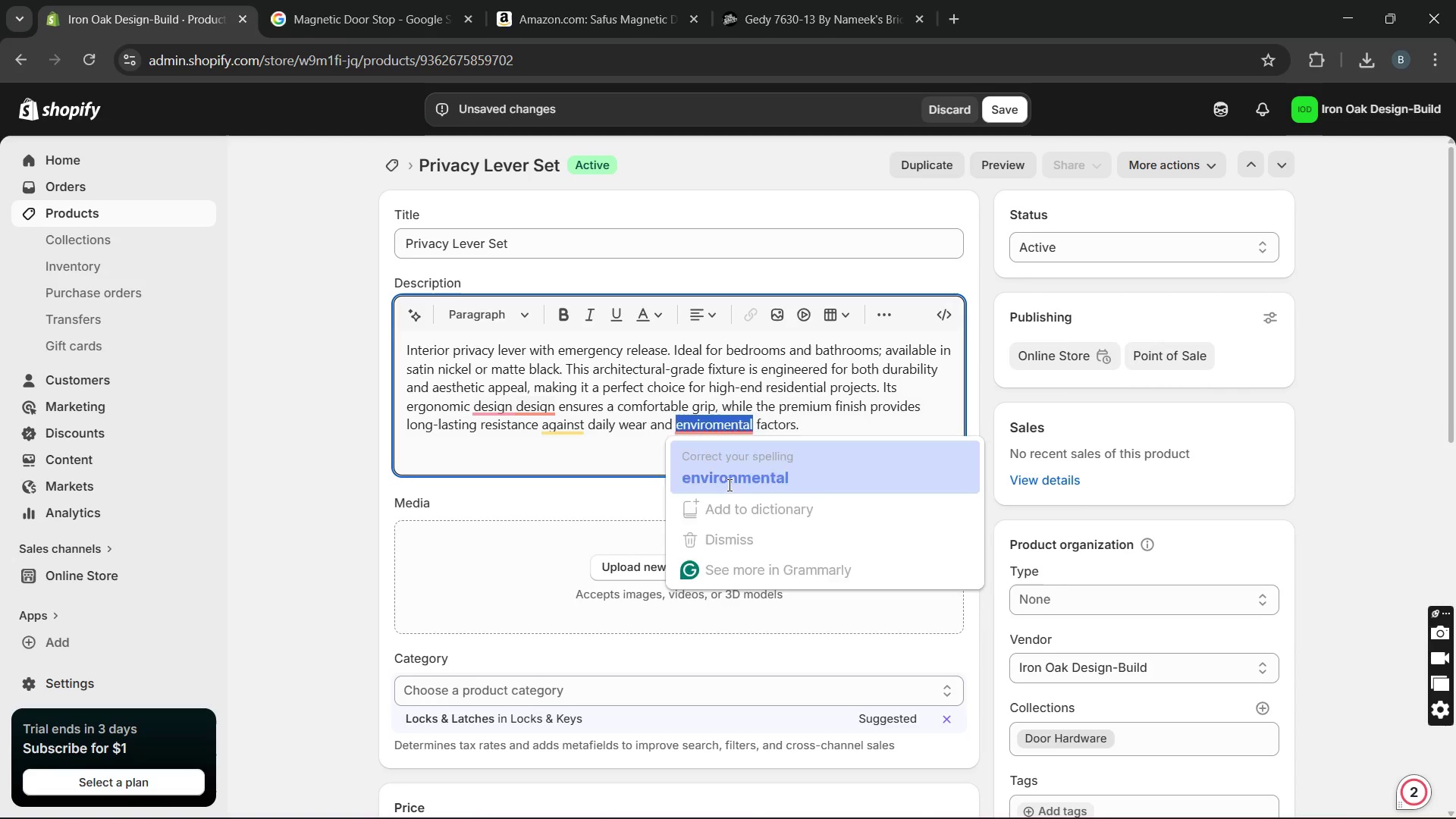 
key(Unknown)
 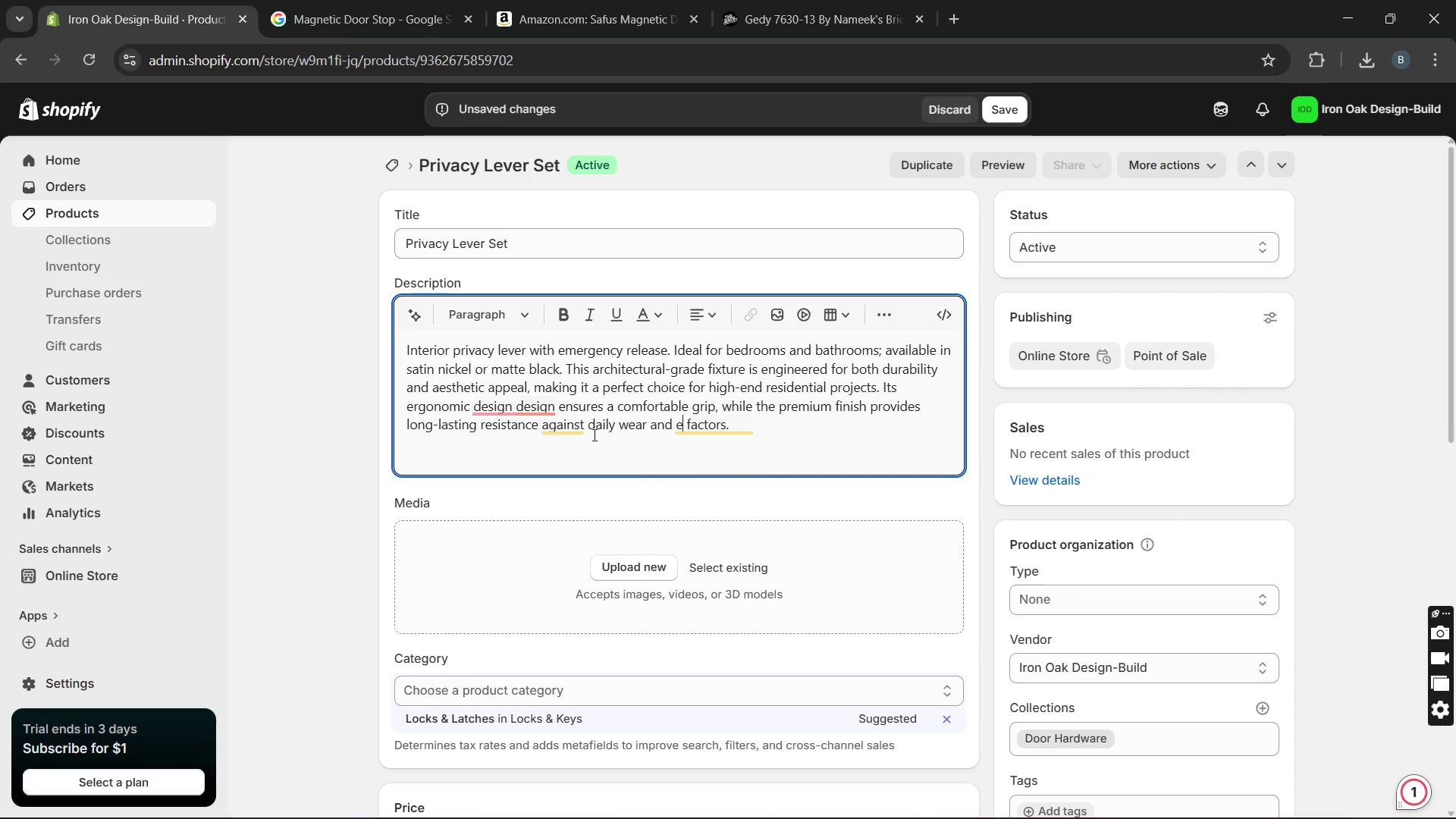 
key(Unknown)
 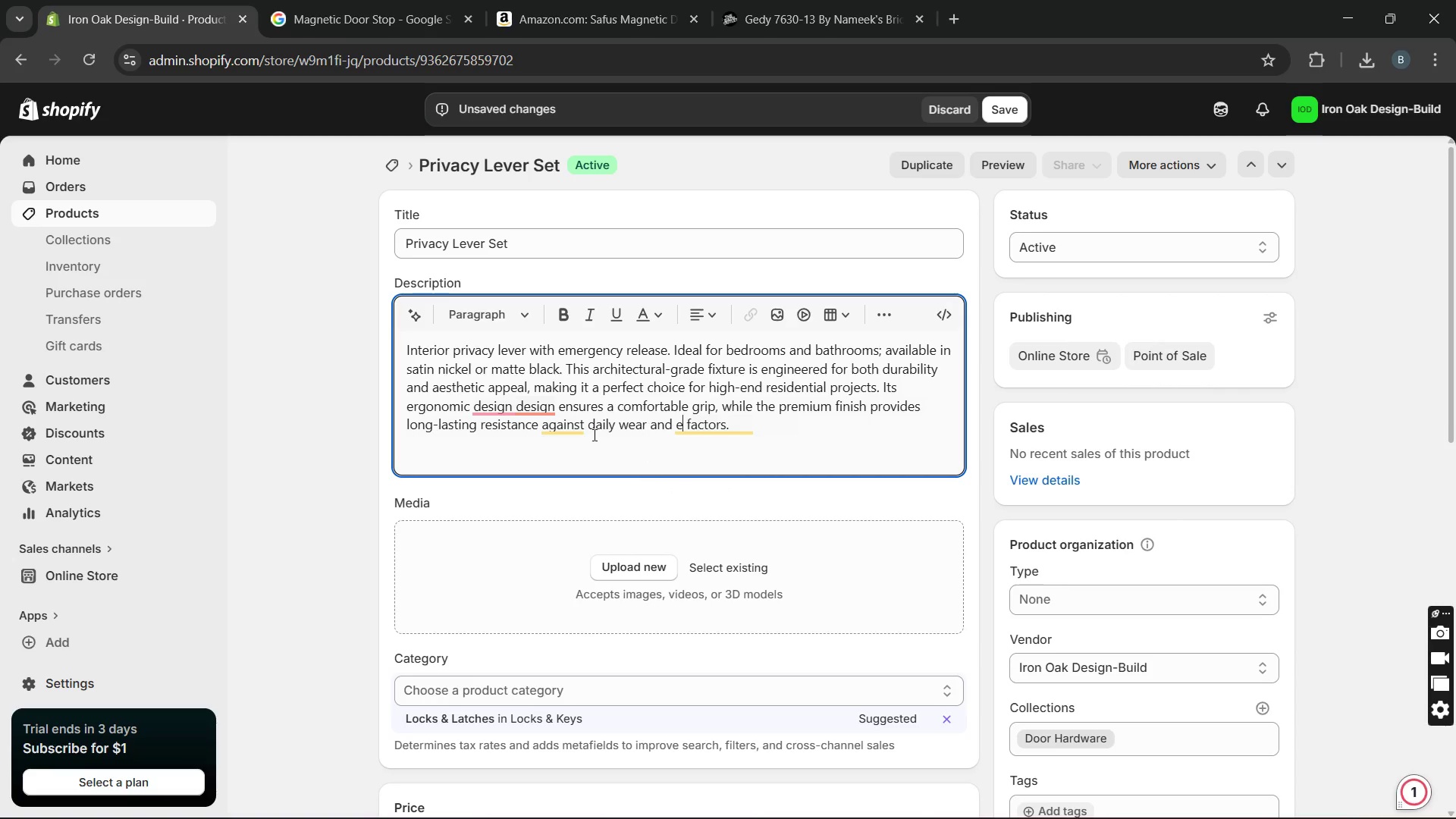 
key(Unknown)
 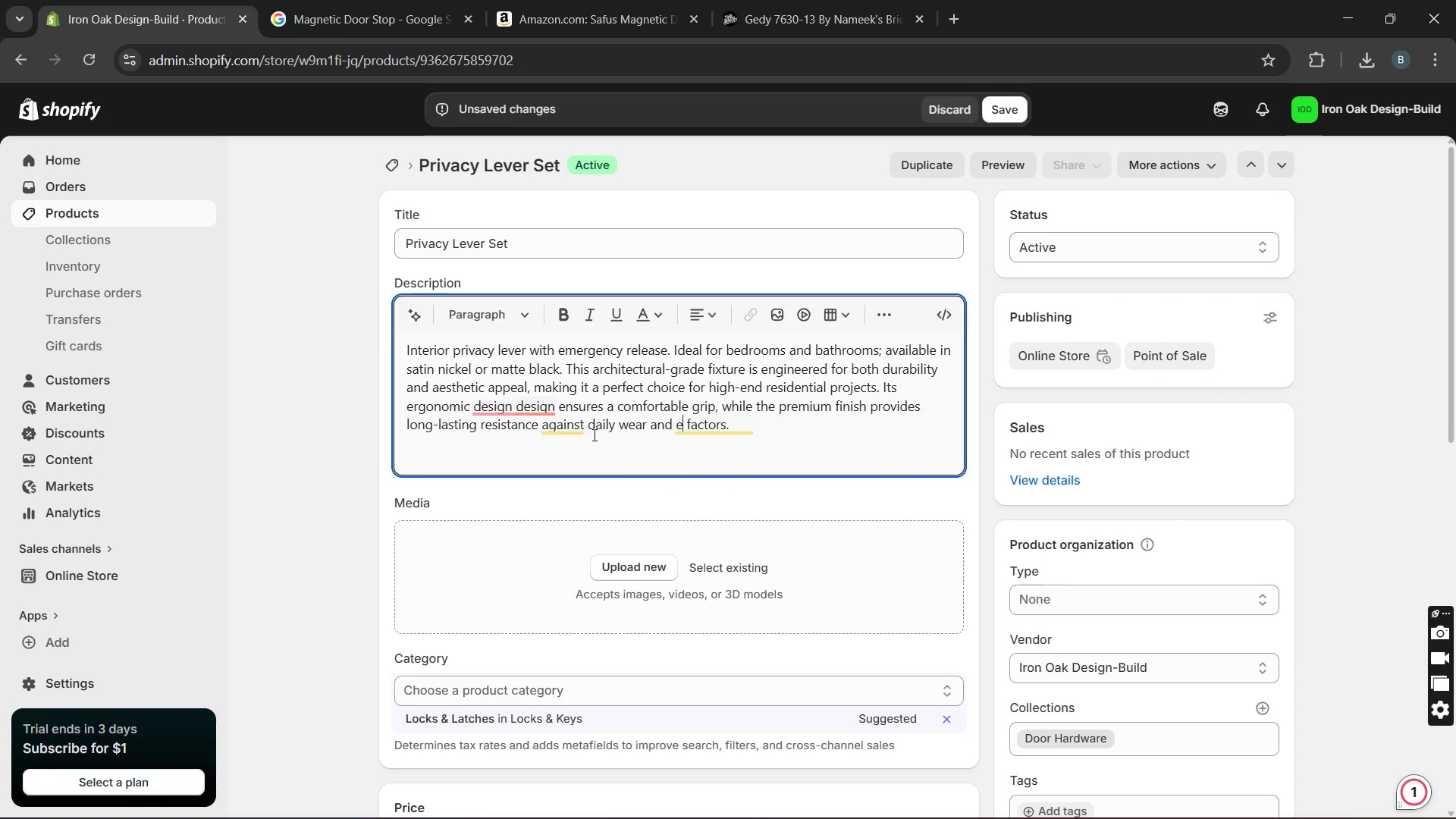 
key(Unknown)
 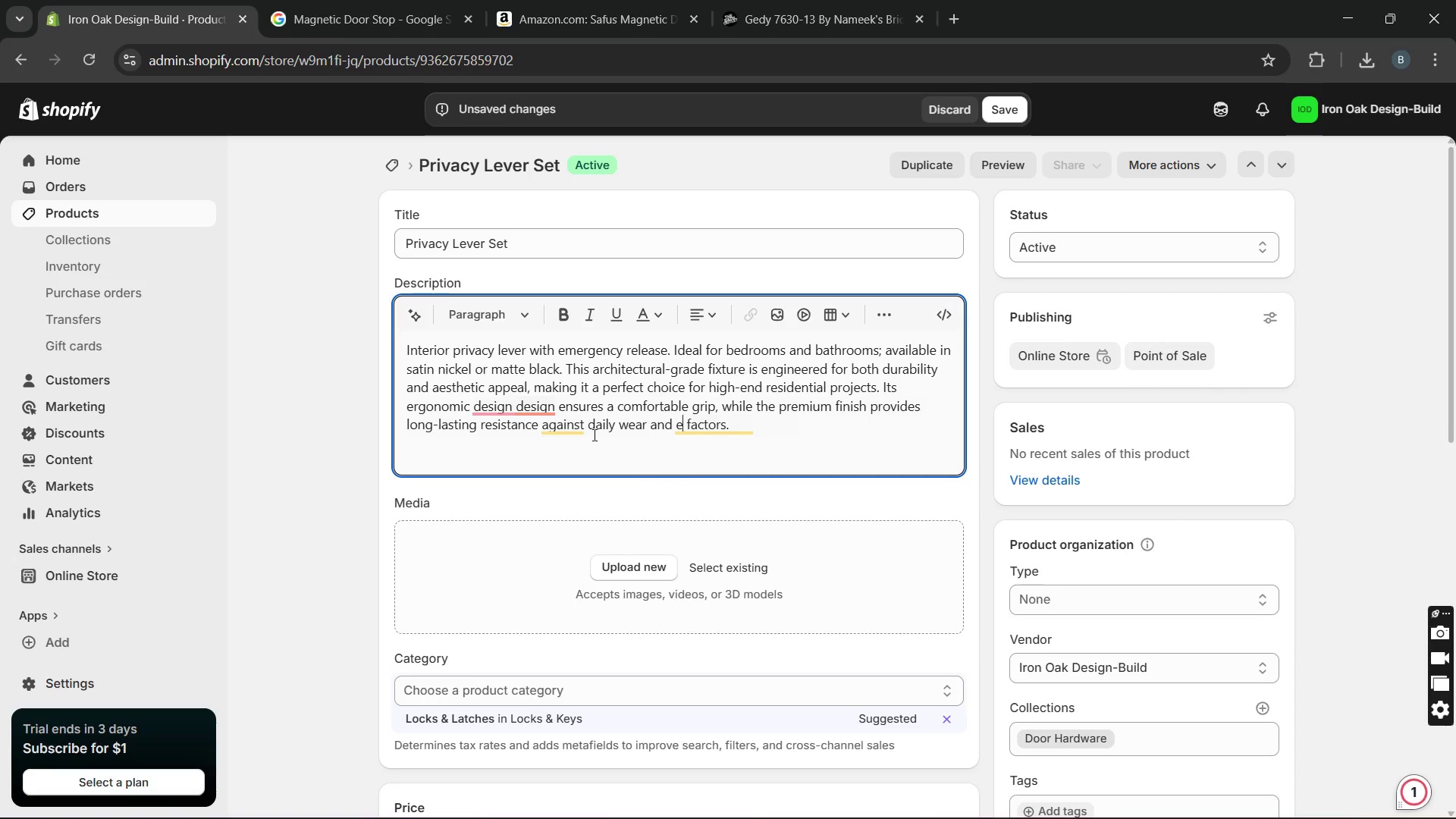 
key(Unknown)
 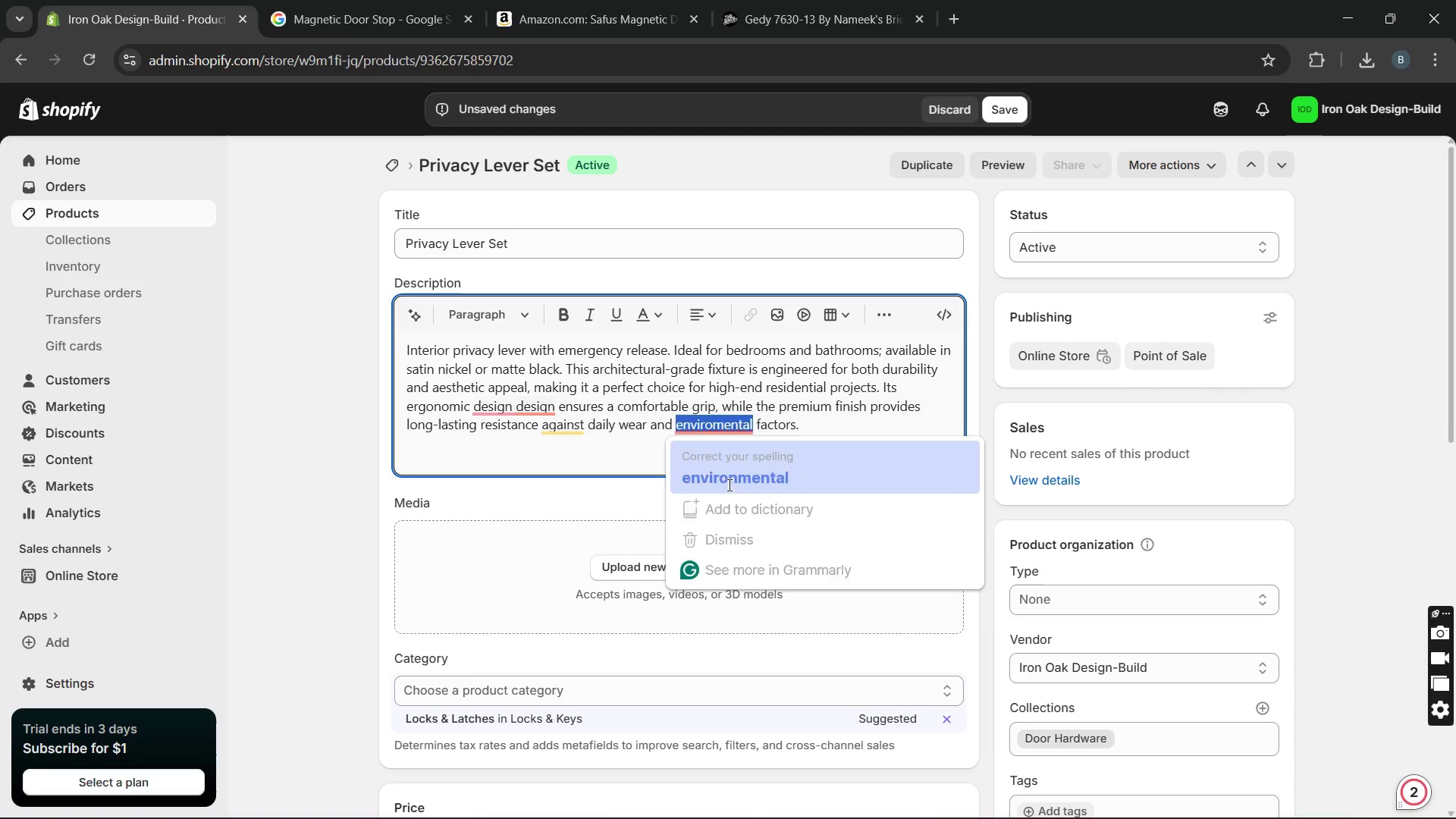 
key(Unknown)
 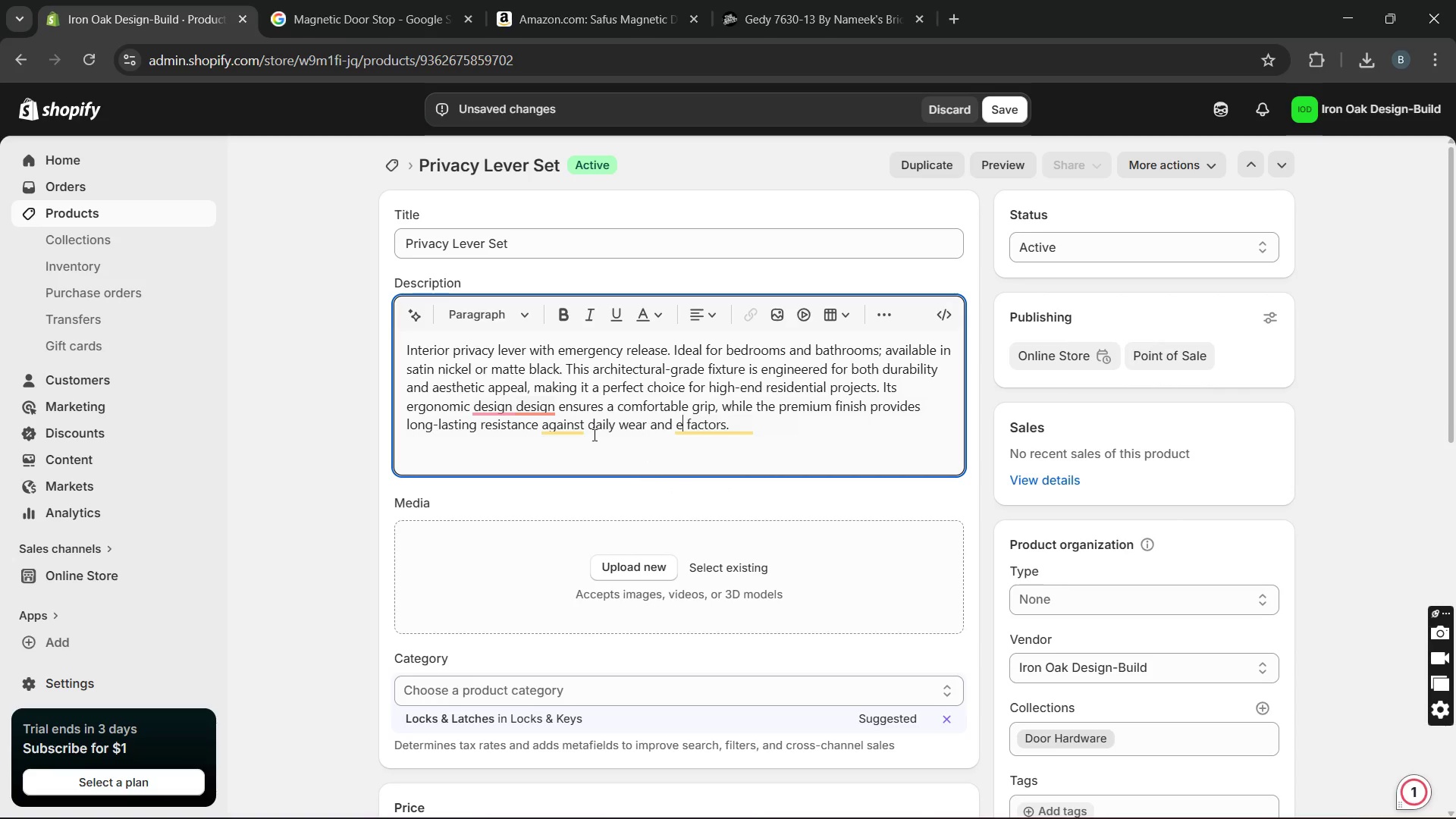 
key(Unknown)
 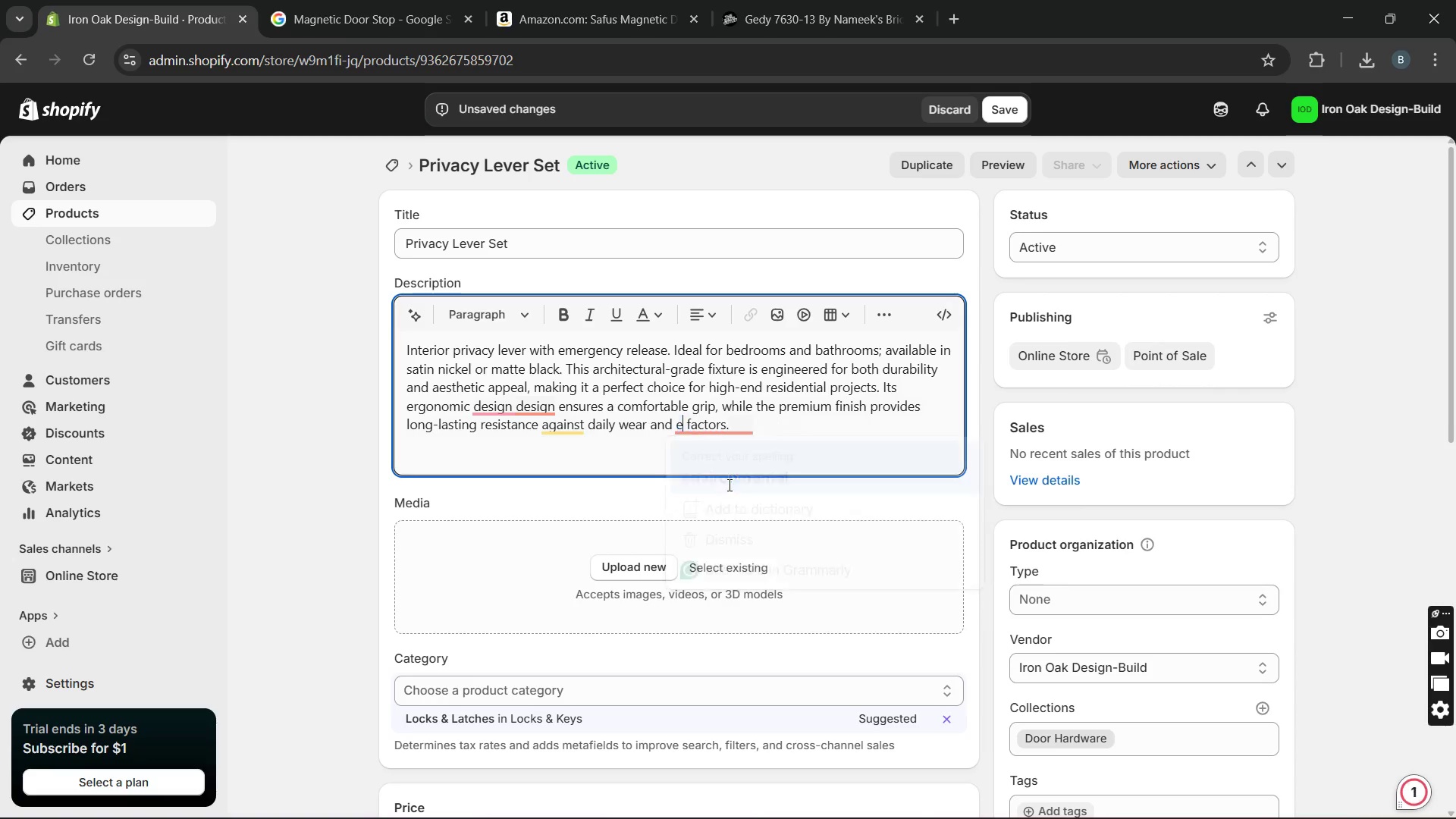 
key(Unknown)
 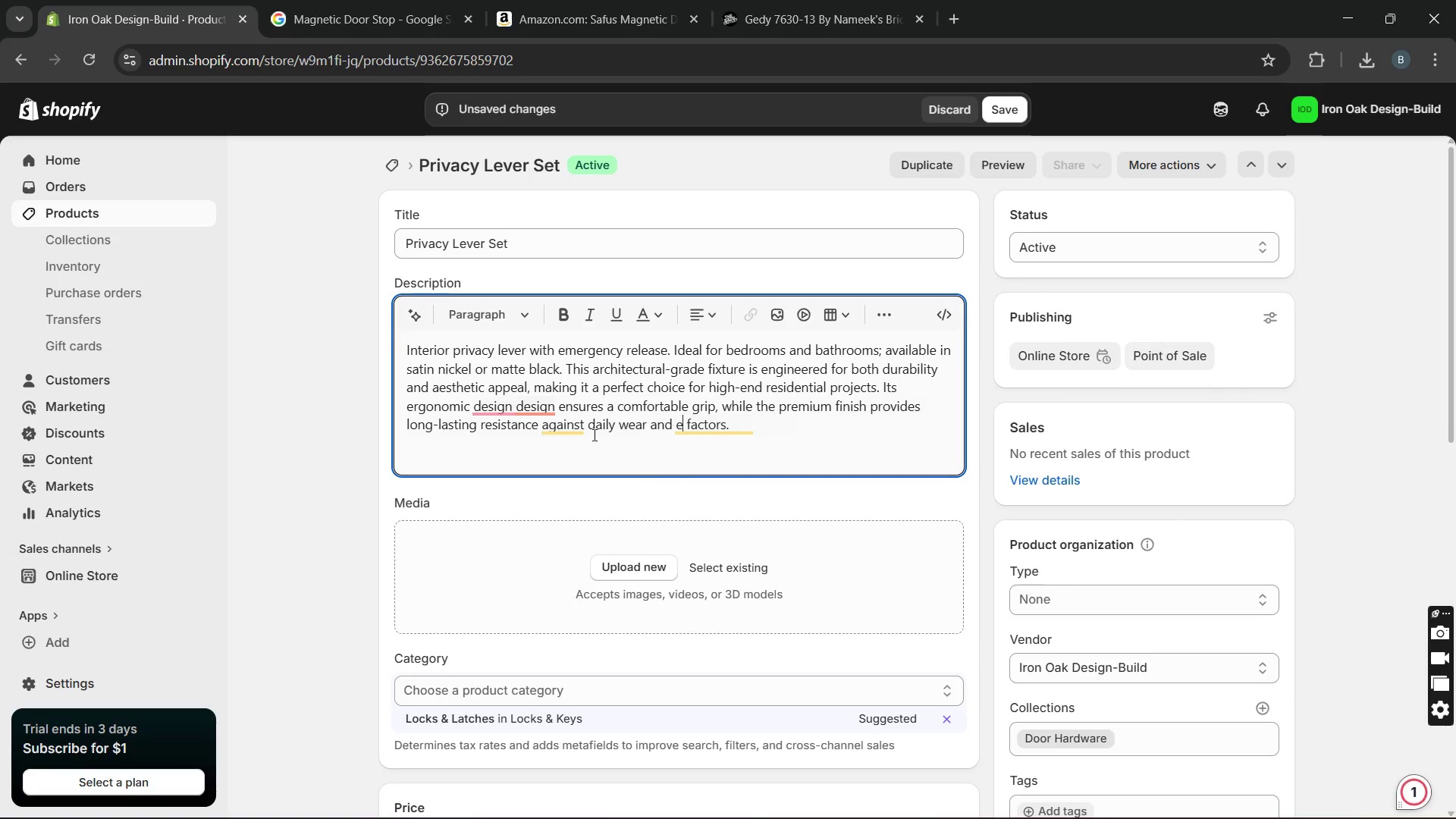 
key(Unknown)
 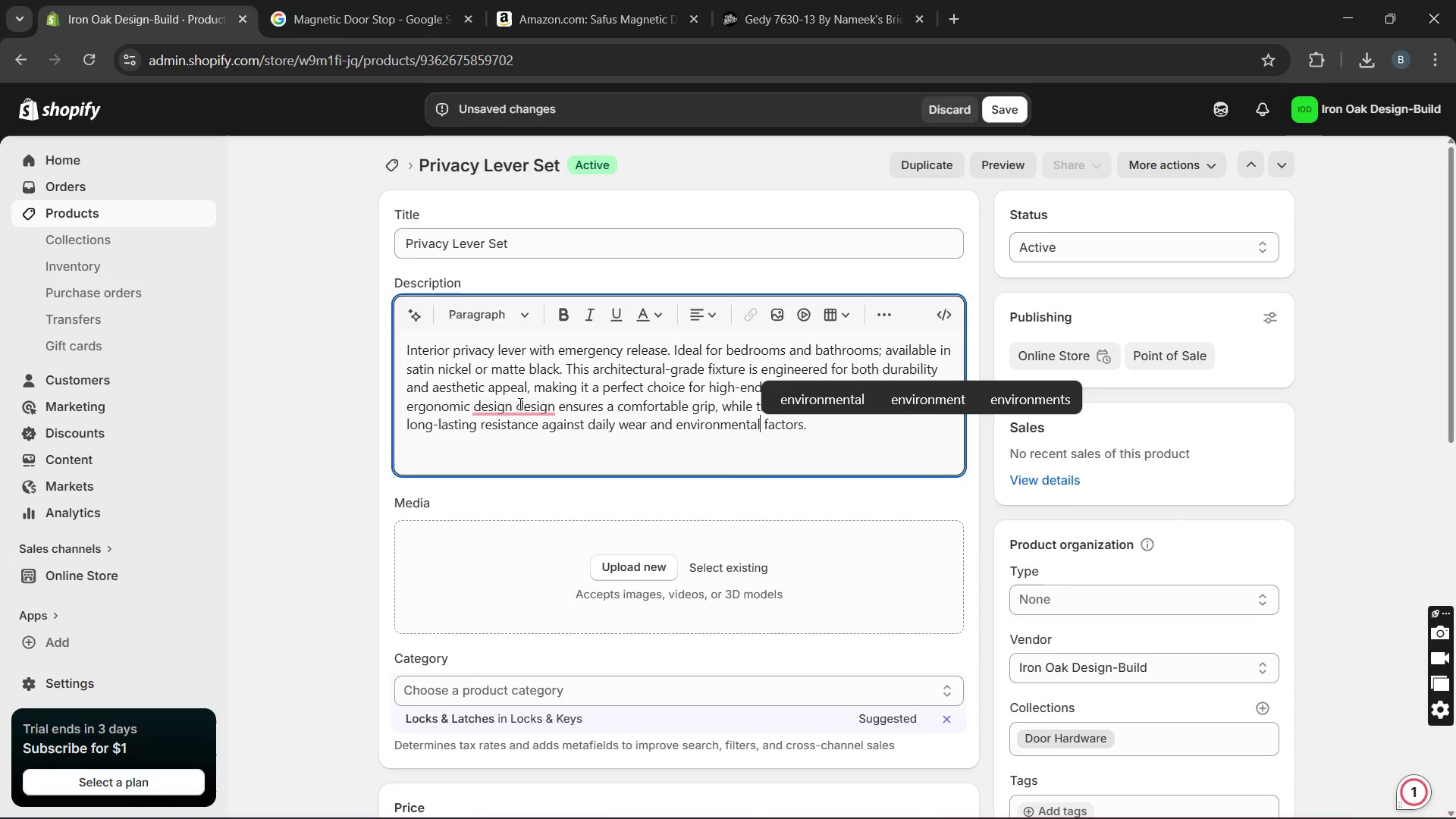 
key(Unknown)
 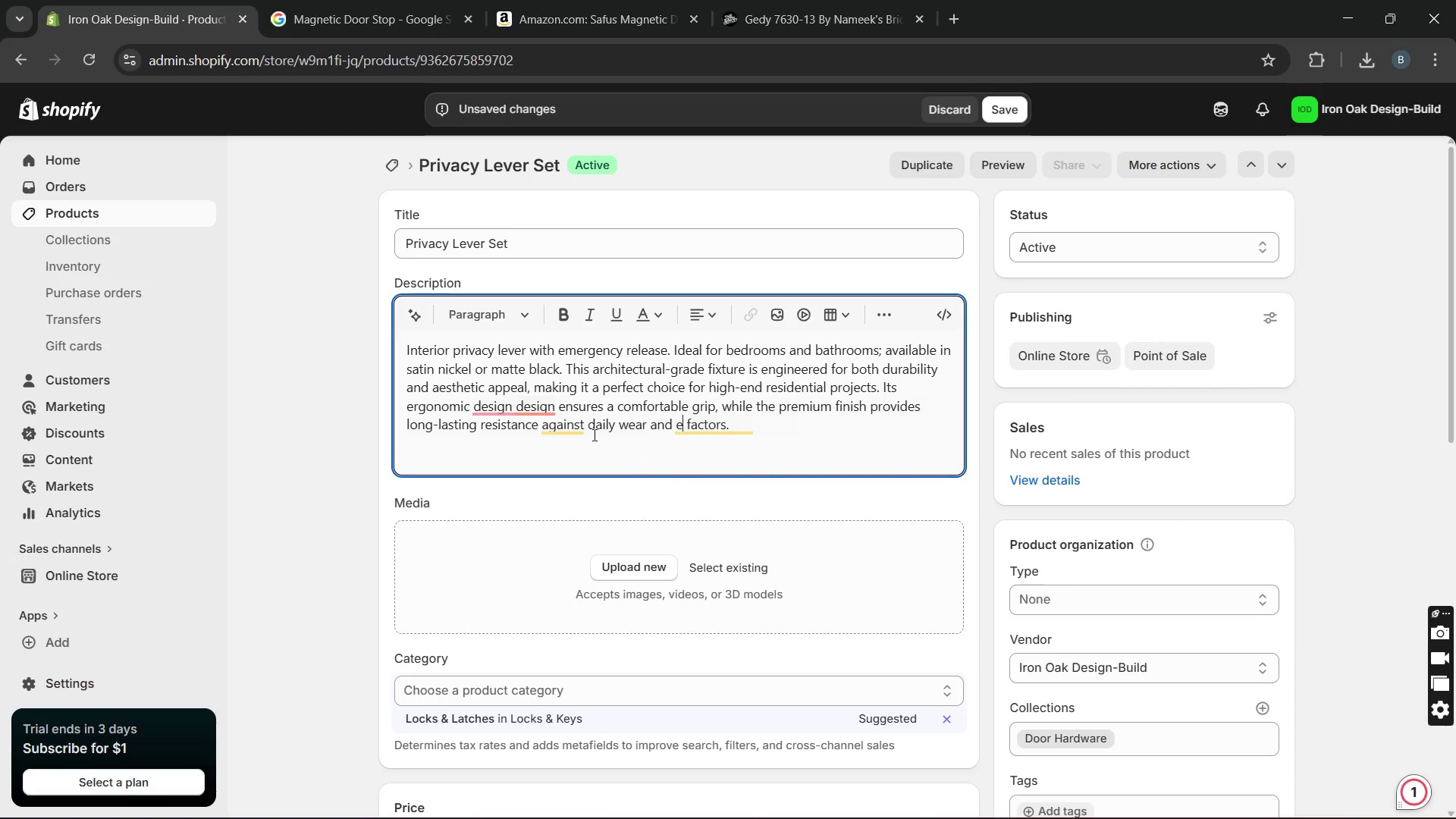 
left_click_drag(start_coordinate=[510, 406], to_coordinate=[465, 407])
 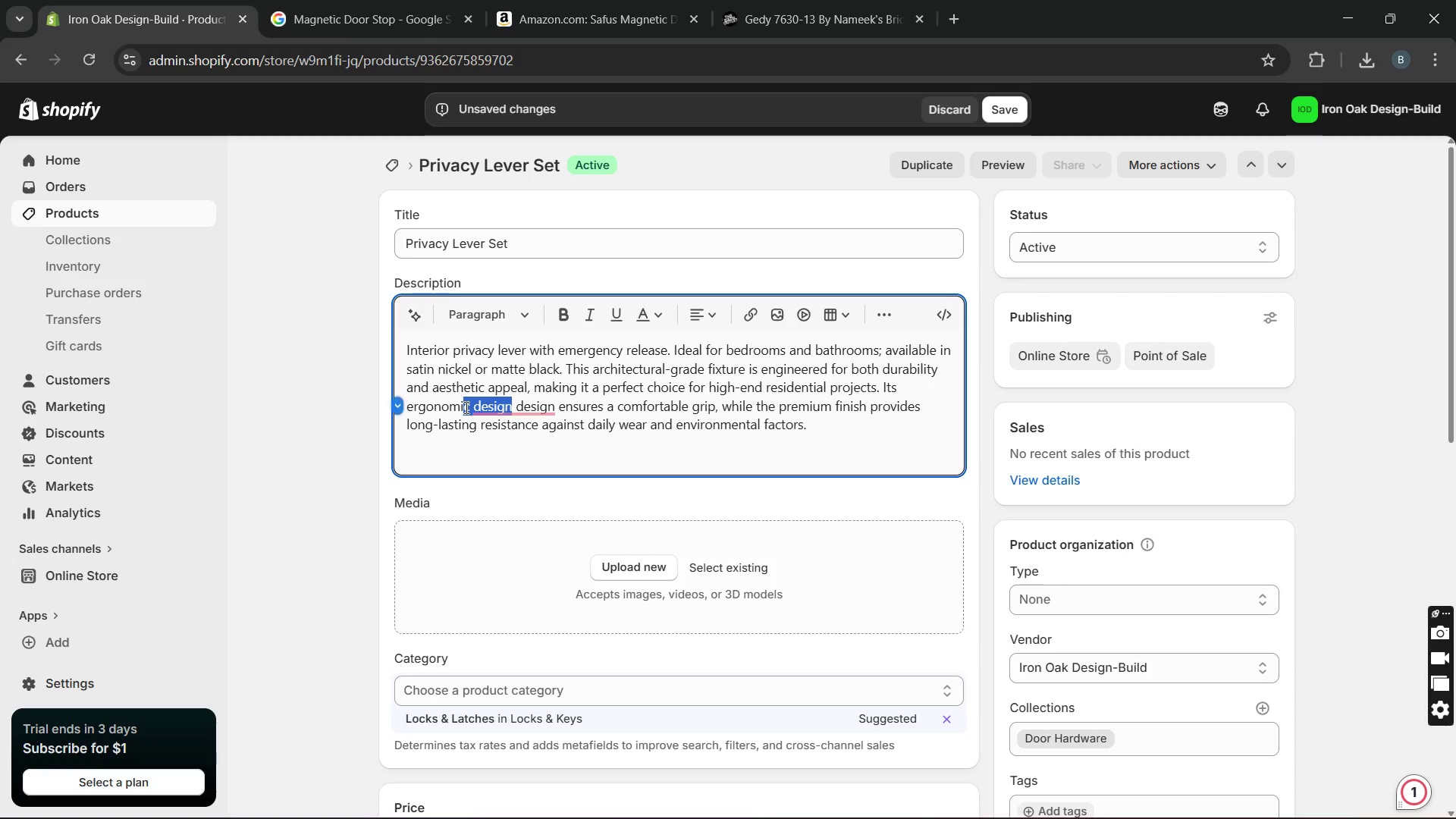 
key(Backspace)
 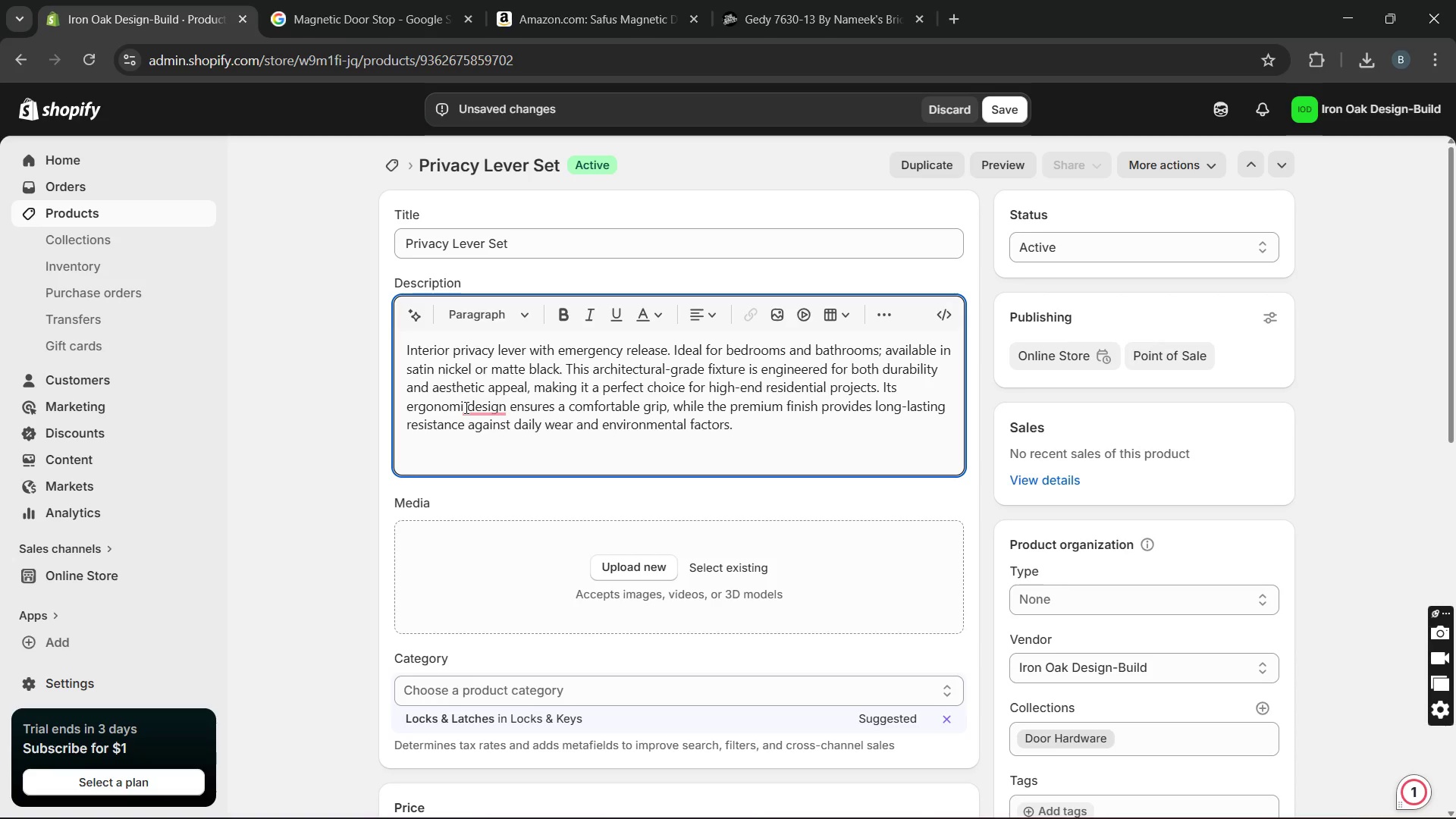 
key(C)
 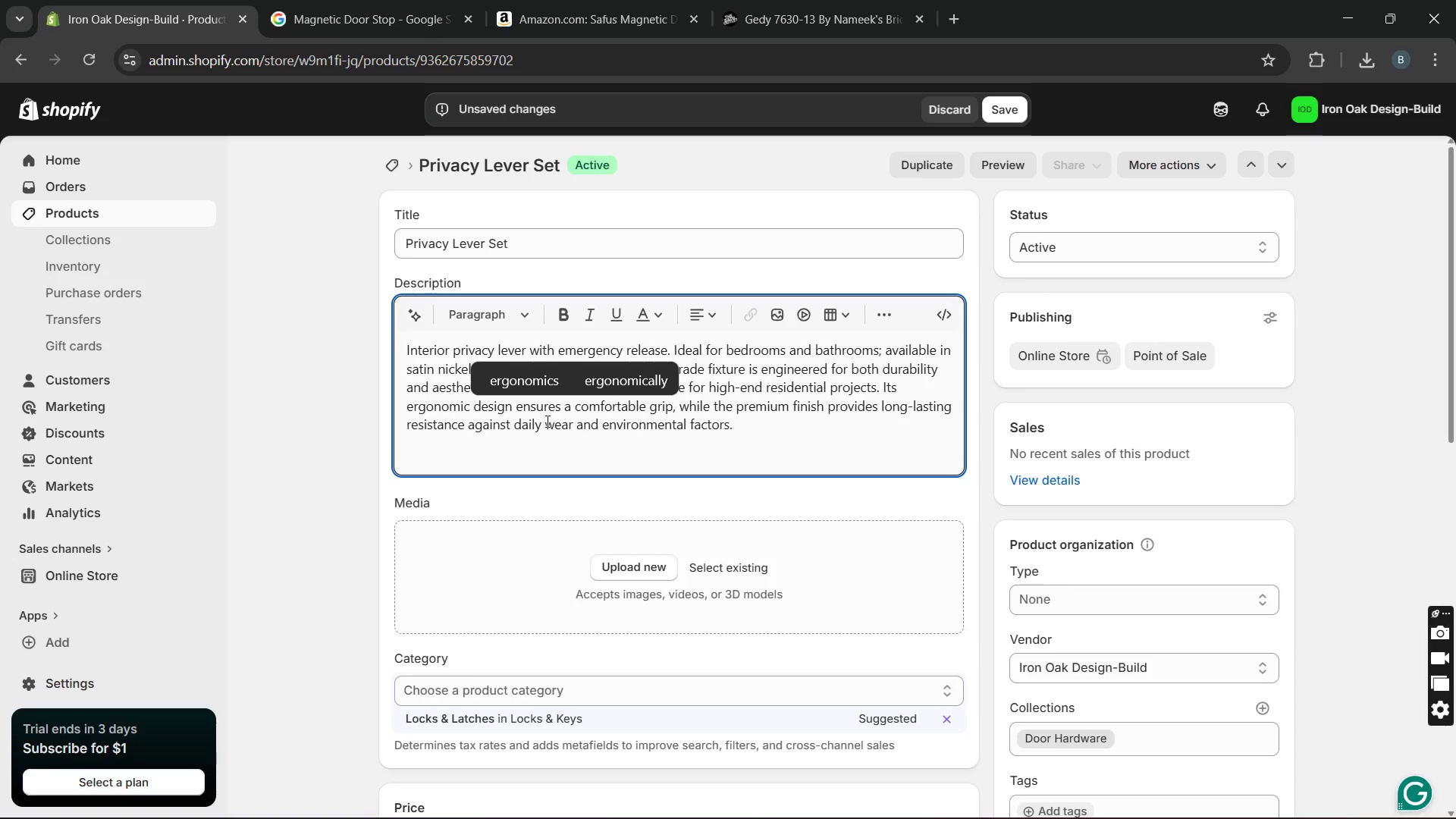 
left_click([547, 421])
 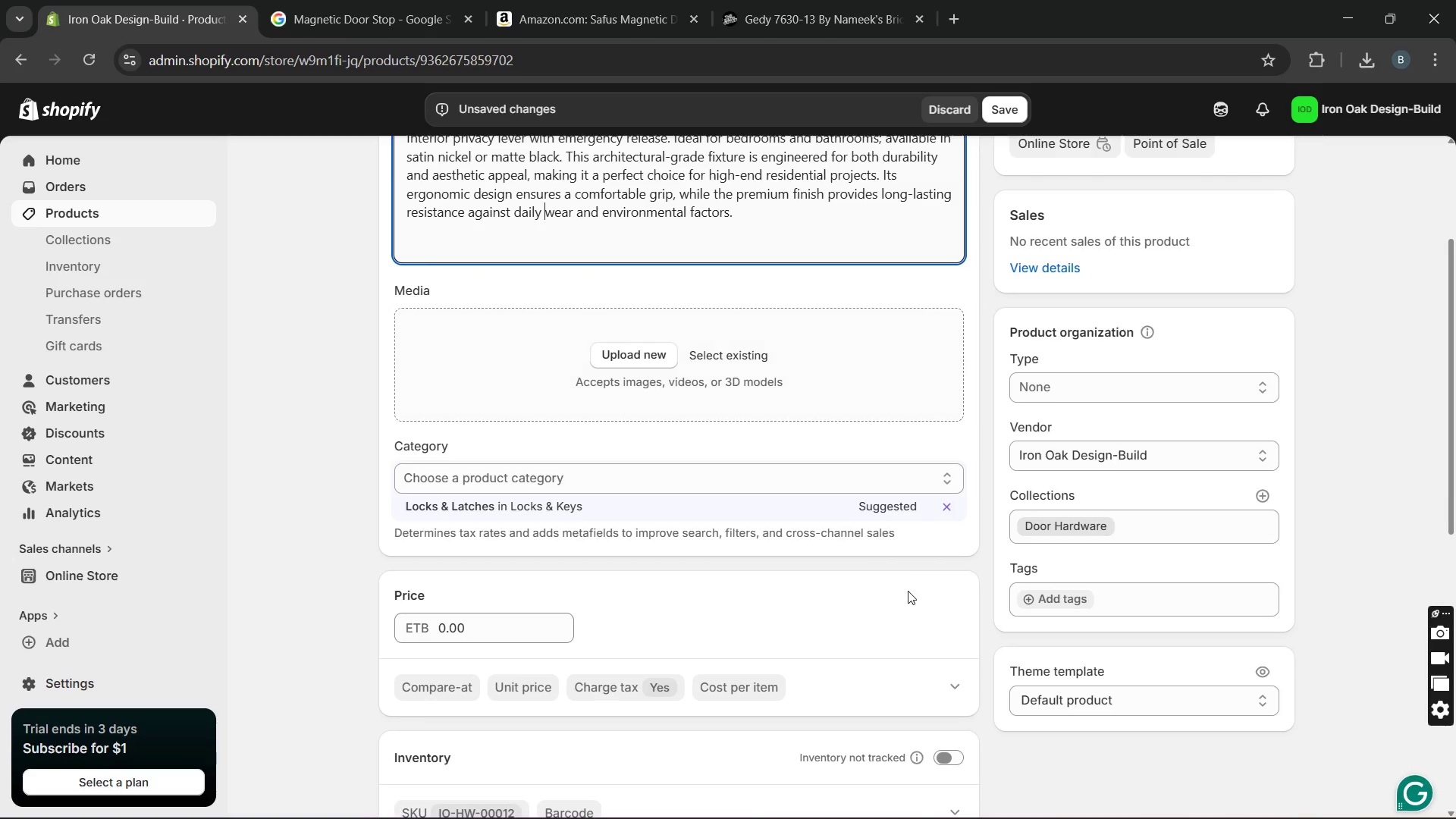 
left_click([1023, 601])
 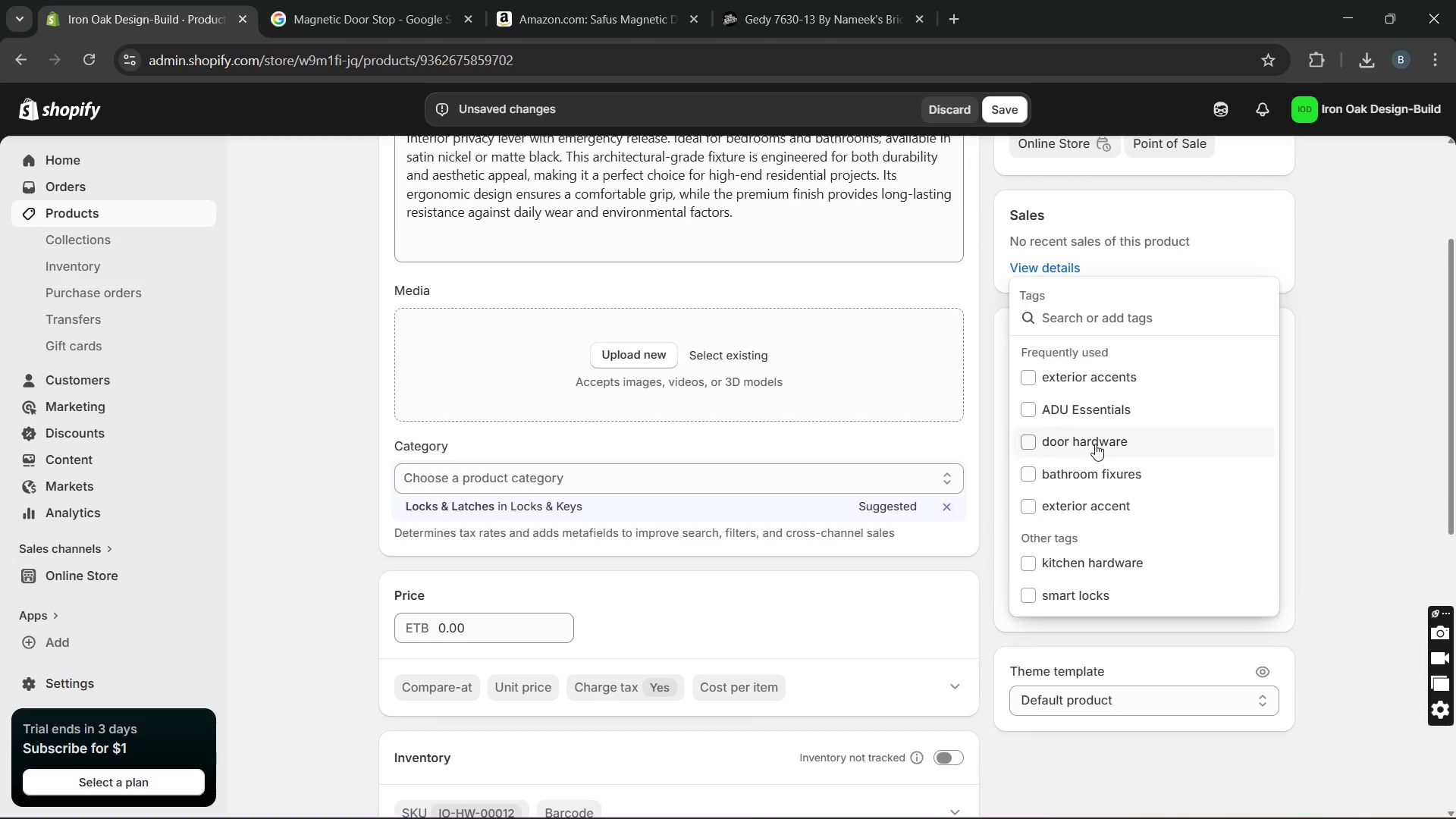 
left_click([1095, 441])
 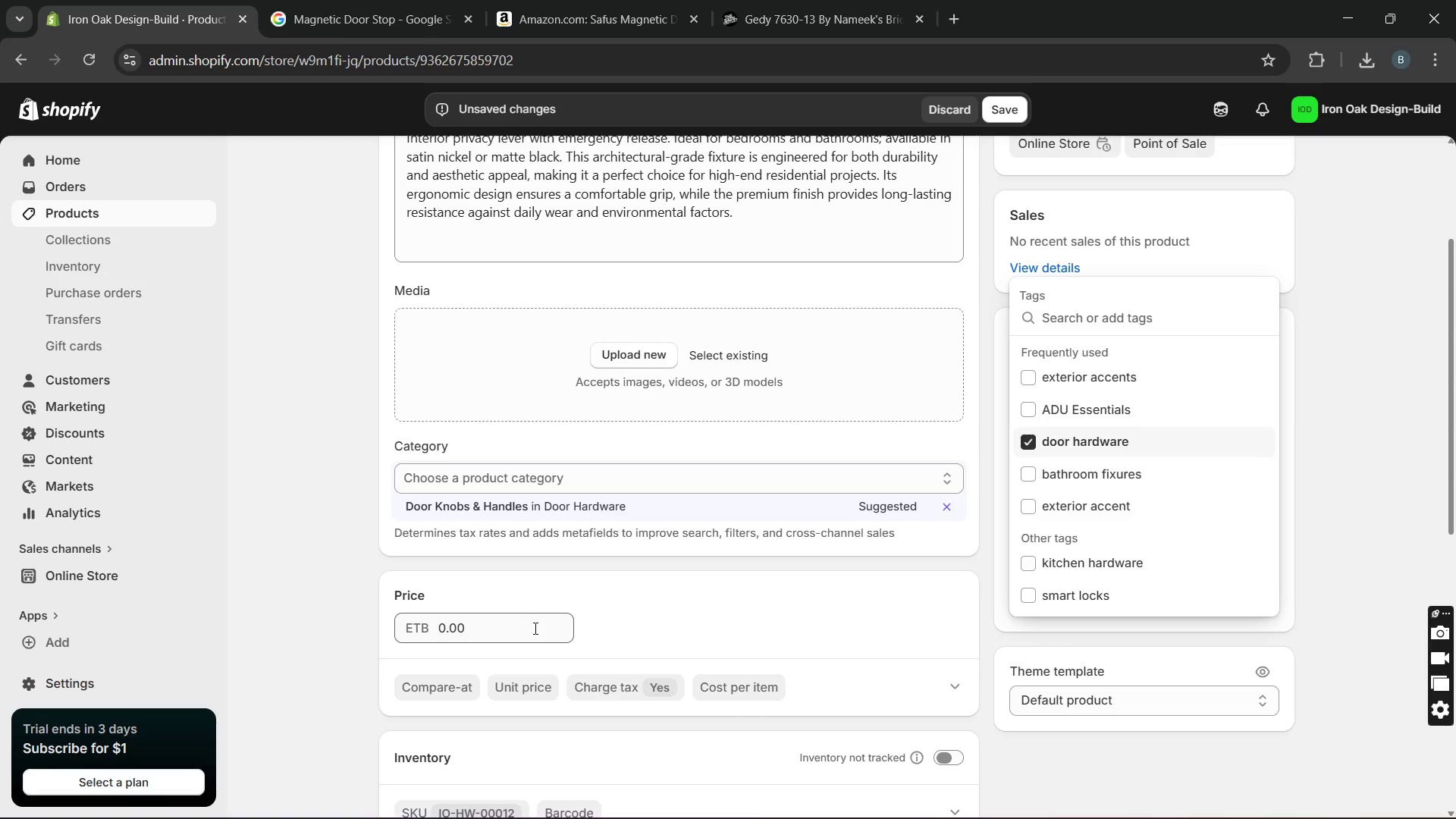 
left_click([534, 628])
 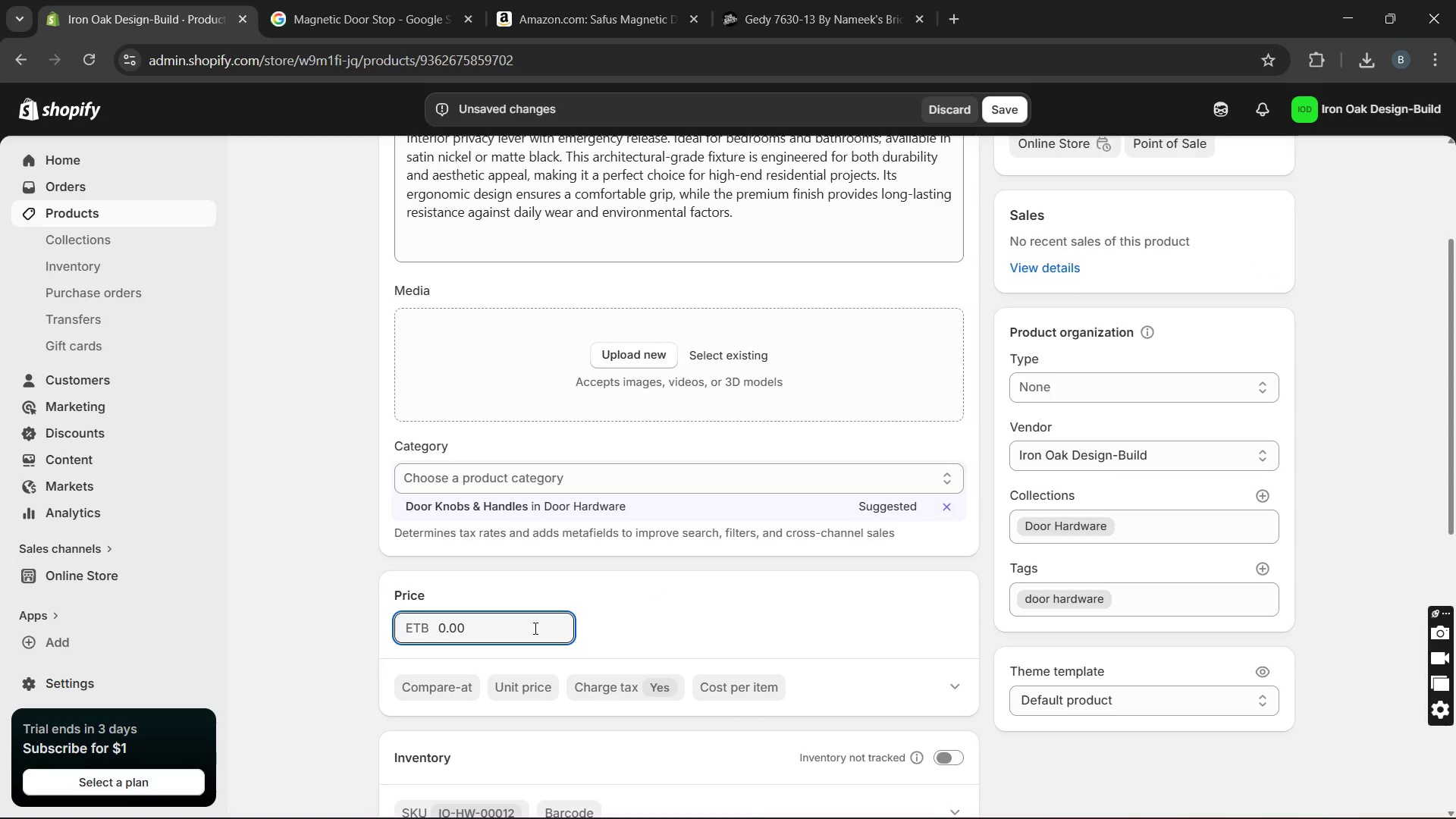 
left_click_drag(start_coordinate=[534, 628], to_coordinate=[438, 630])
 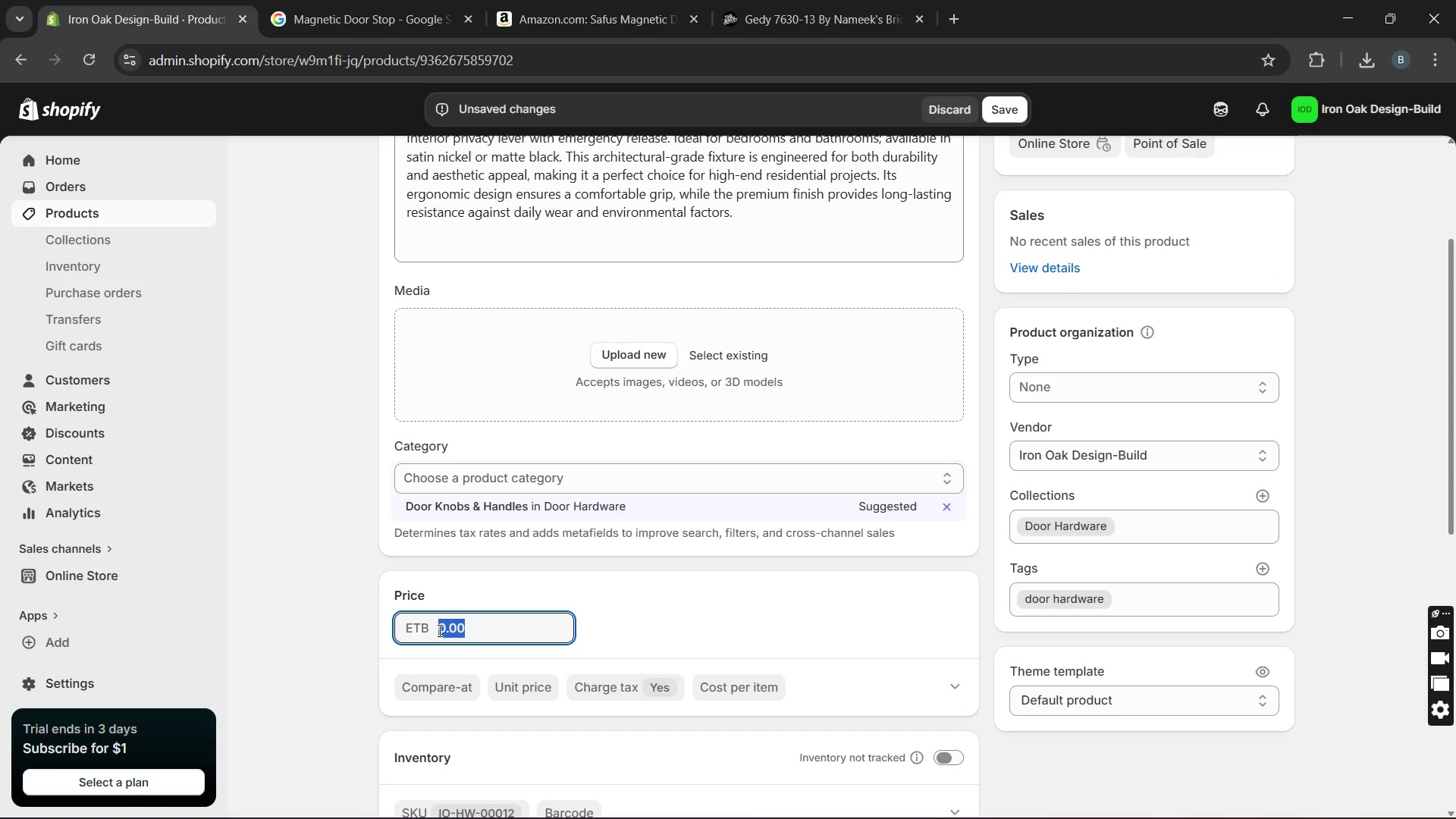 
key(6)
 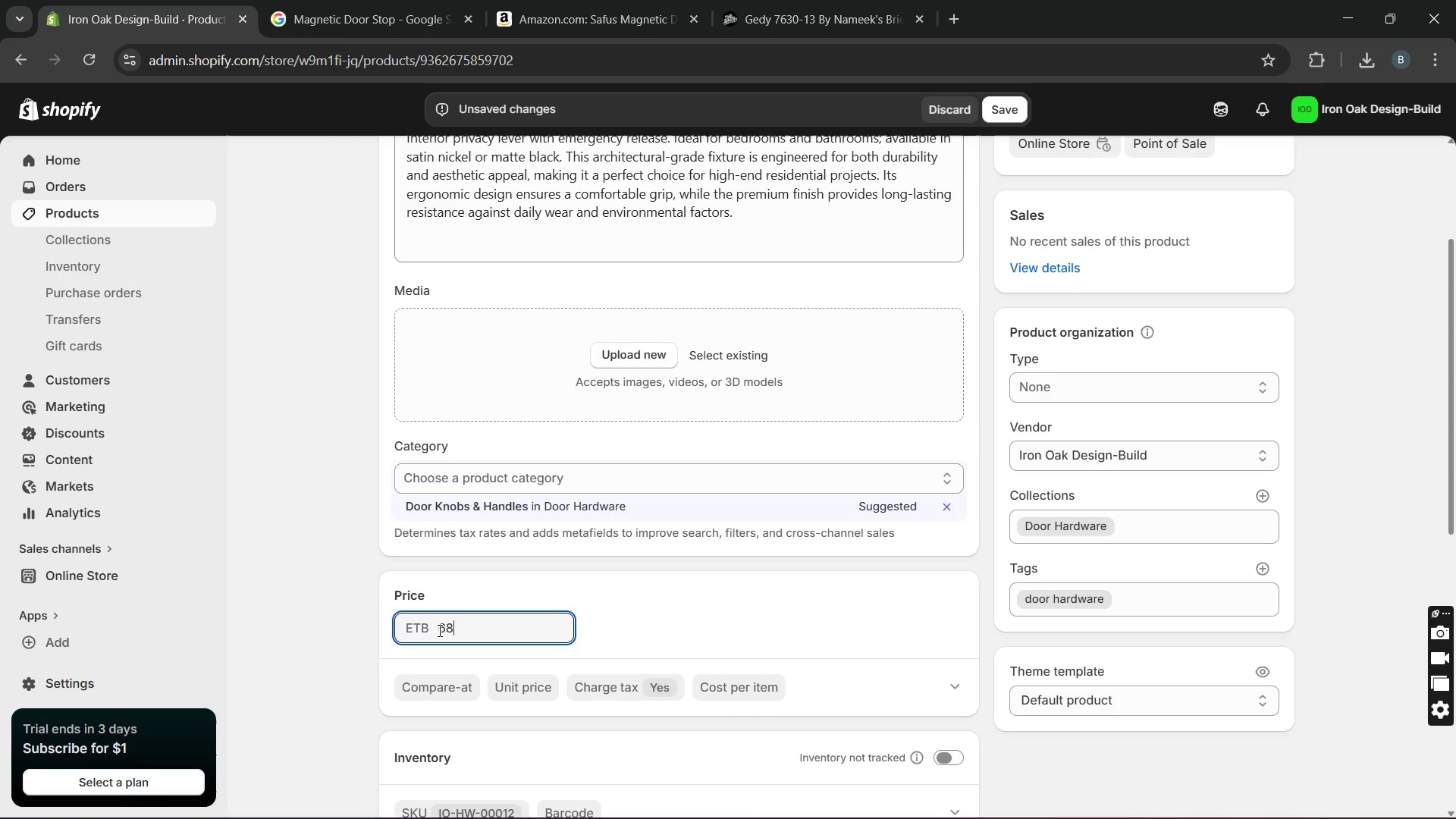 
hold_key(key=8, duration=0.38)
 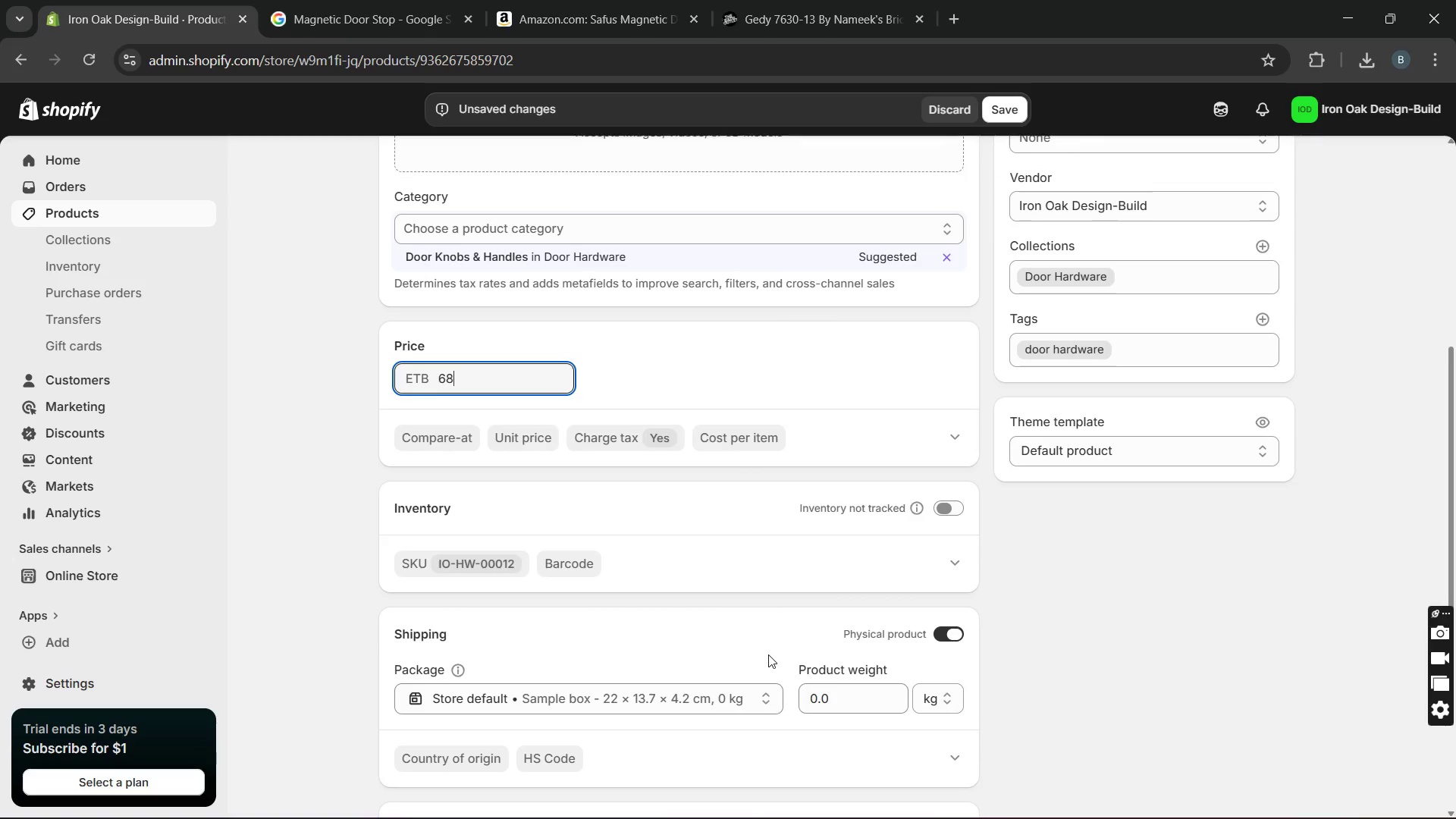 
left_click_drag(start_coordinate=[864, 697], to_coordinate=[763, 702])
 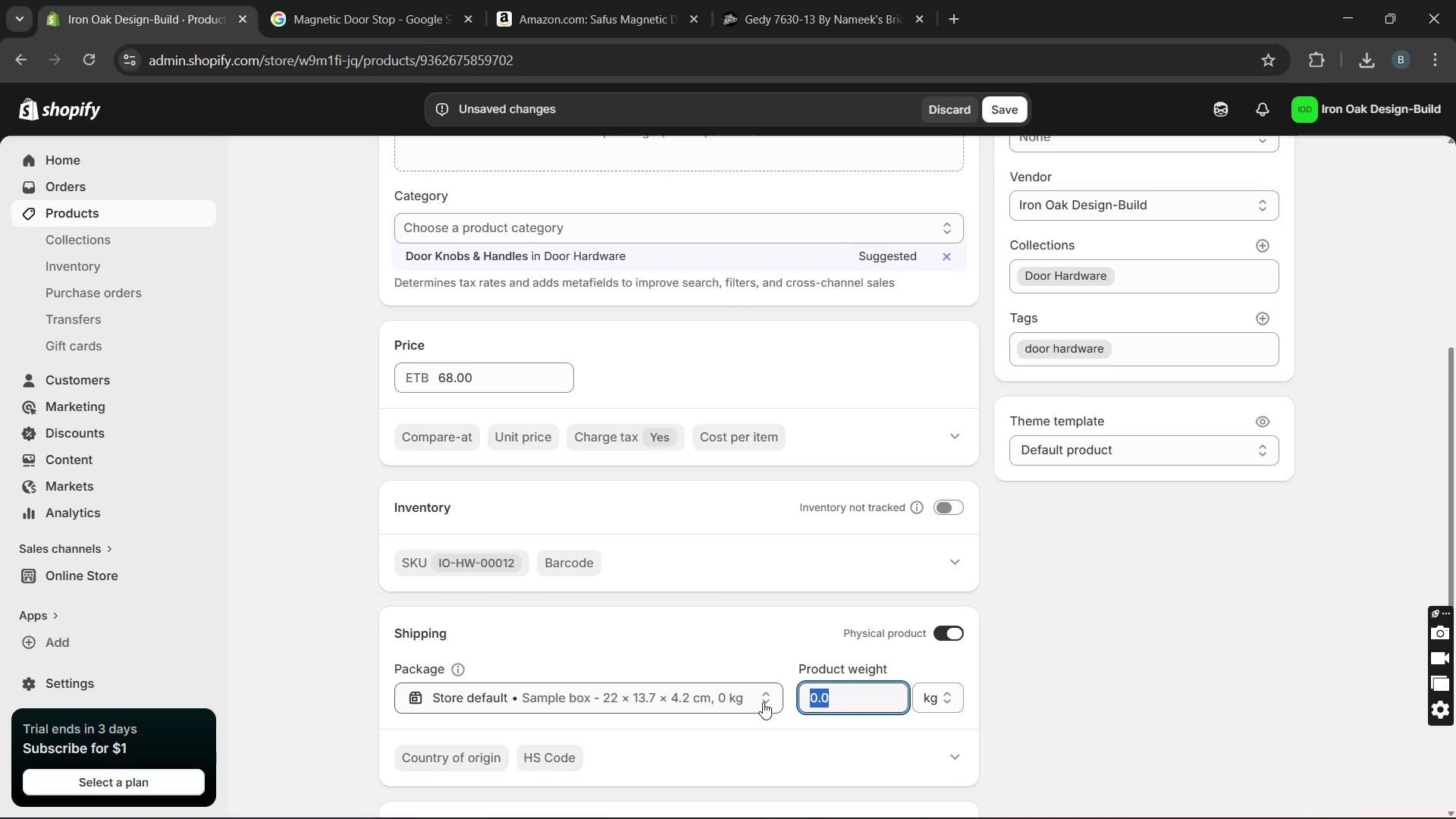 
type(28)
 